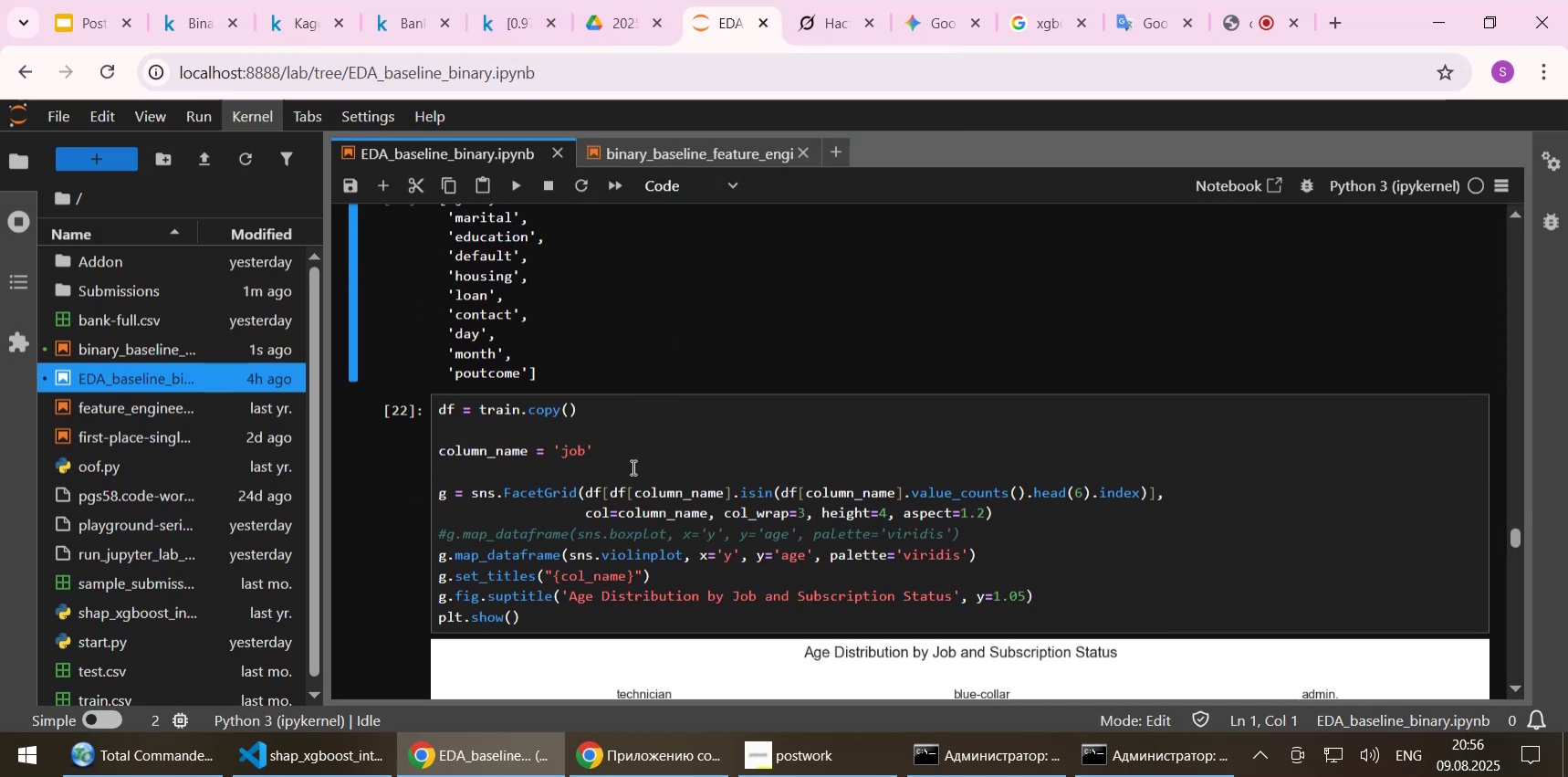 
left_click([630, 472])
 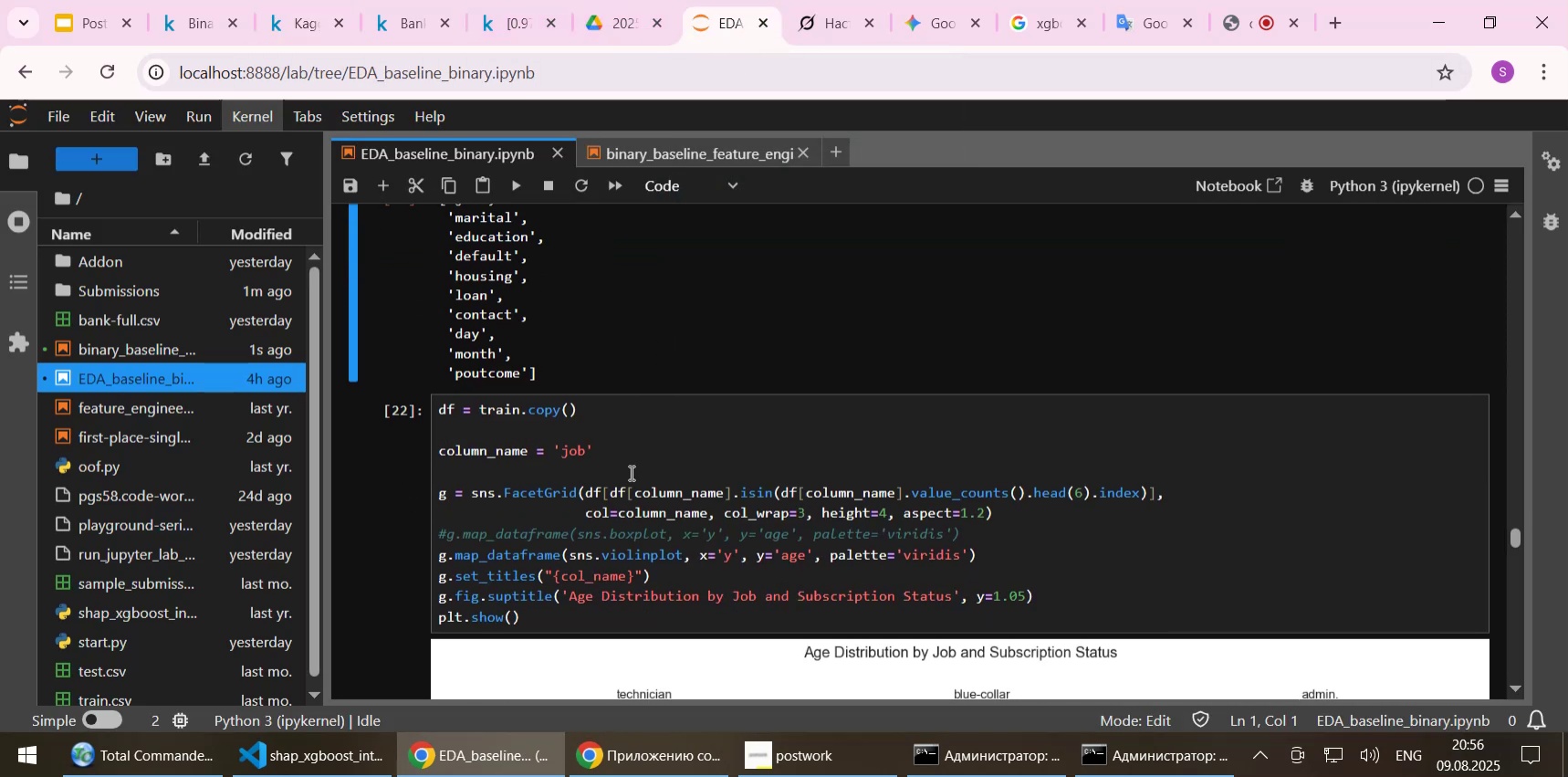 
key(Control+ControlLeft)
 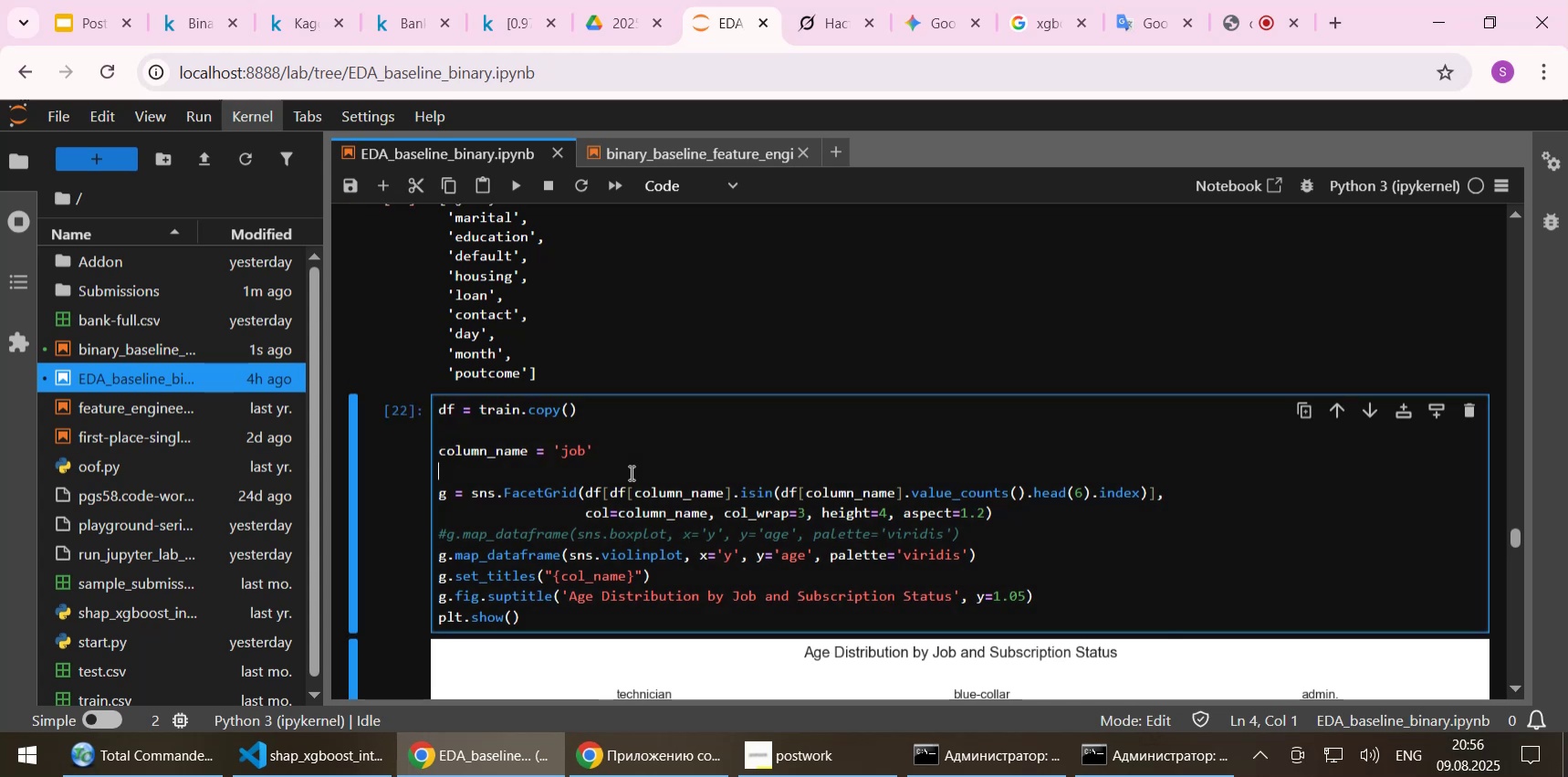 
key(Control+A)
 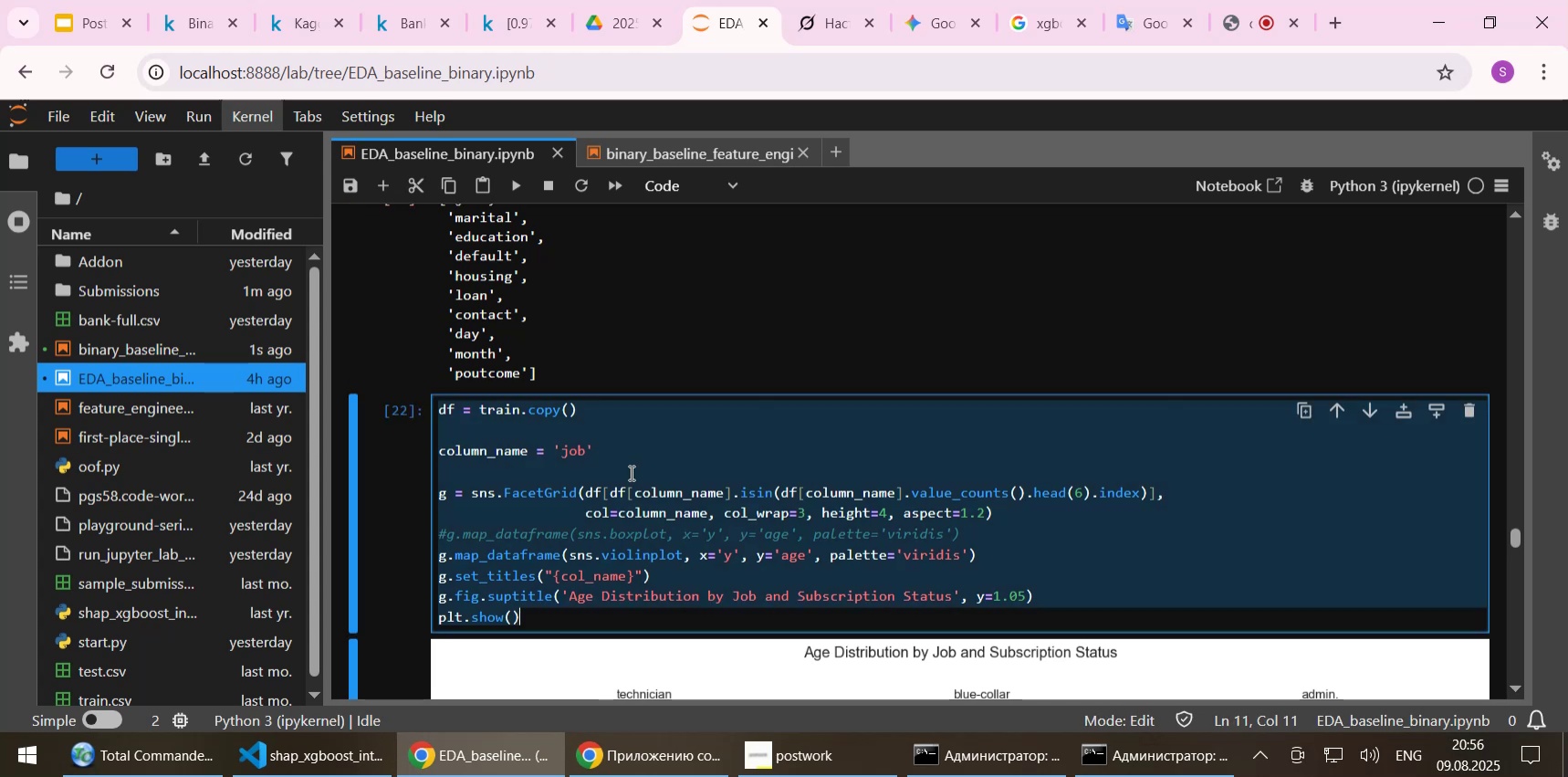 
key(Control+C)
 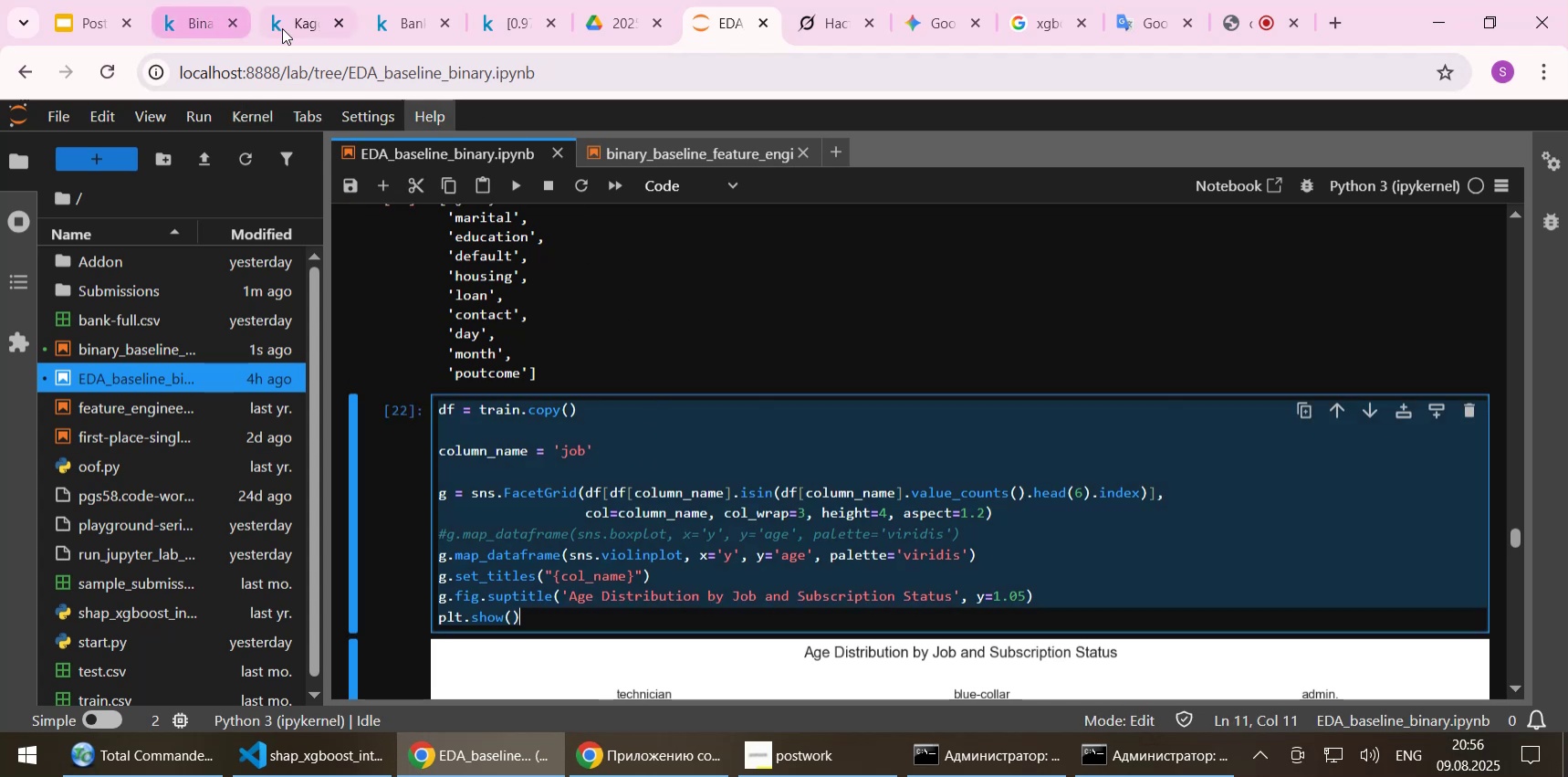 
left_click([298, 24])
 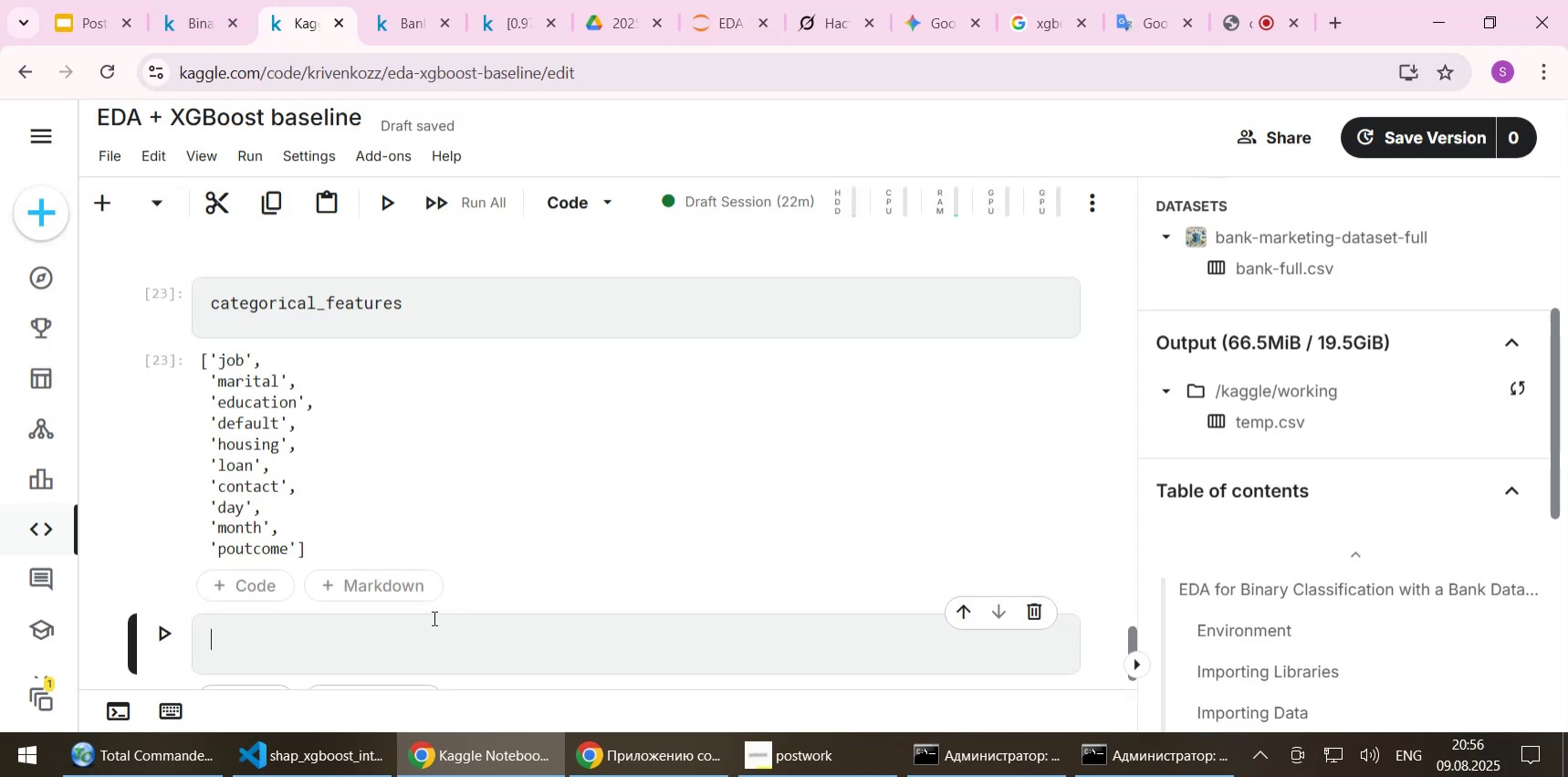 
key(Control+ControlLeft)
 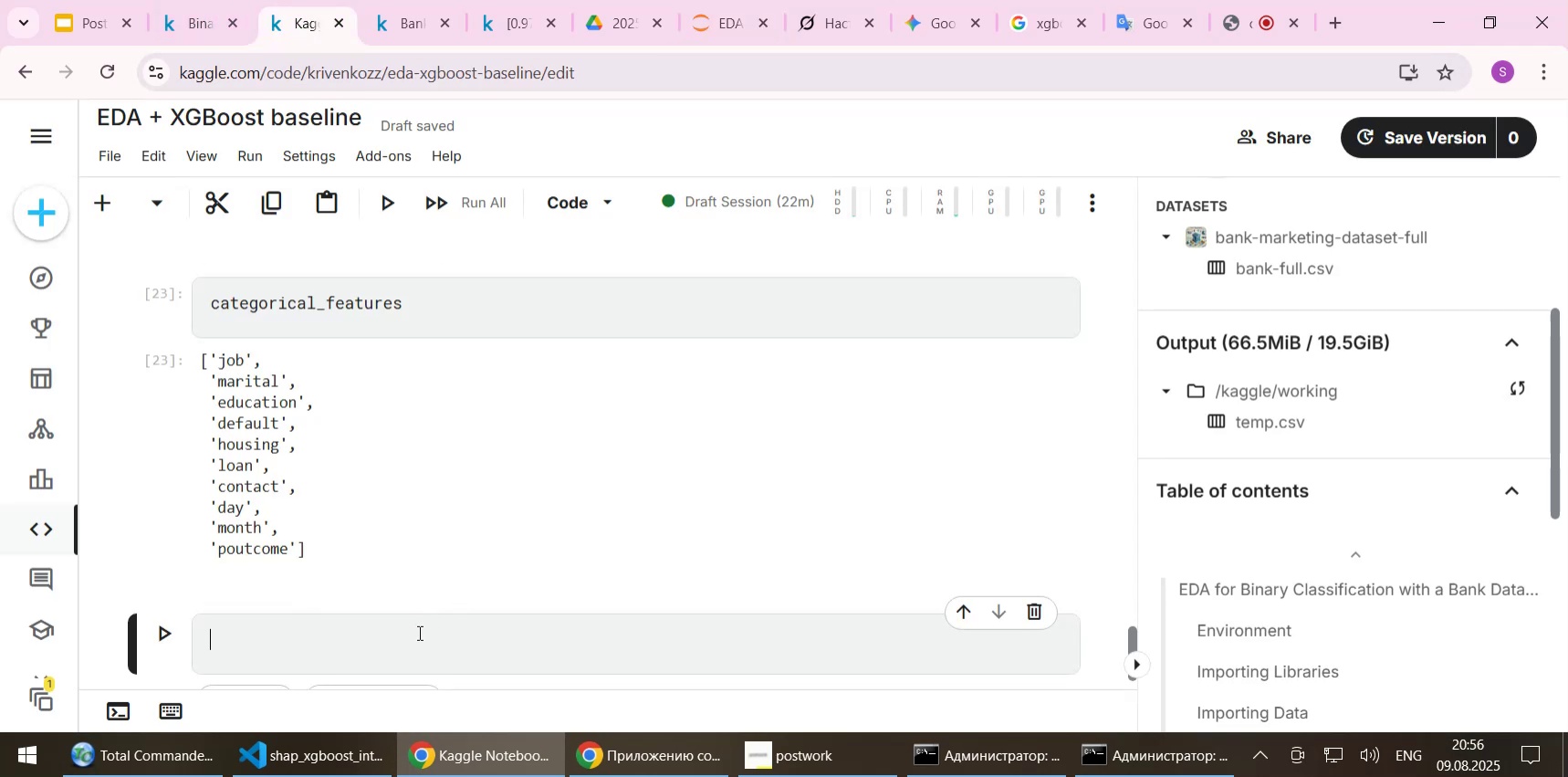 
key(Control+V)
 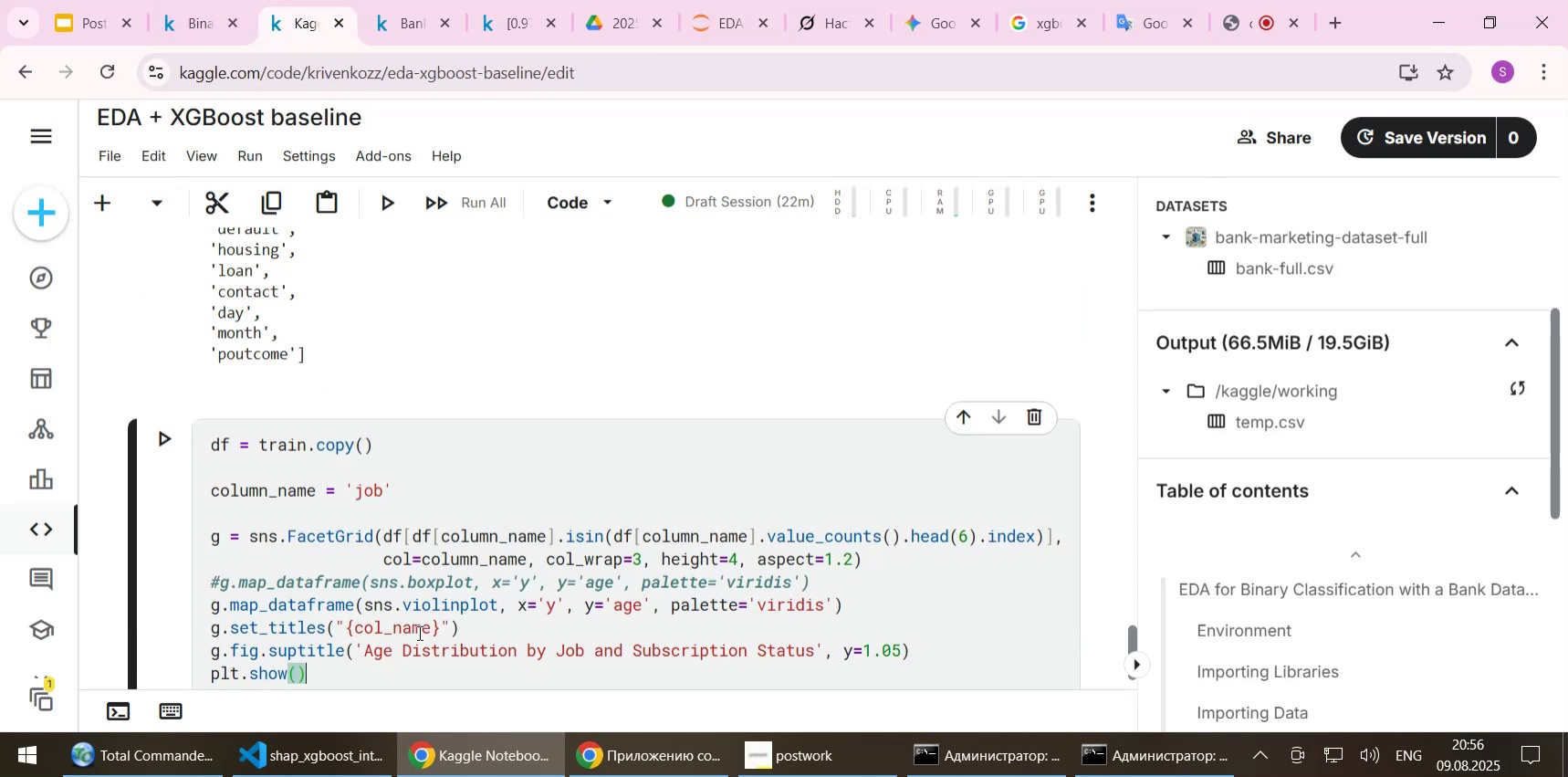 
key(Shift+ShiftLeft)
 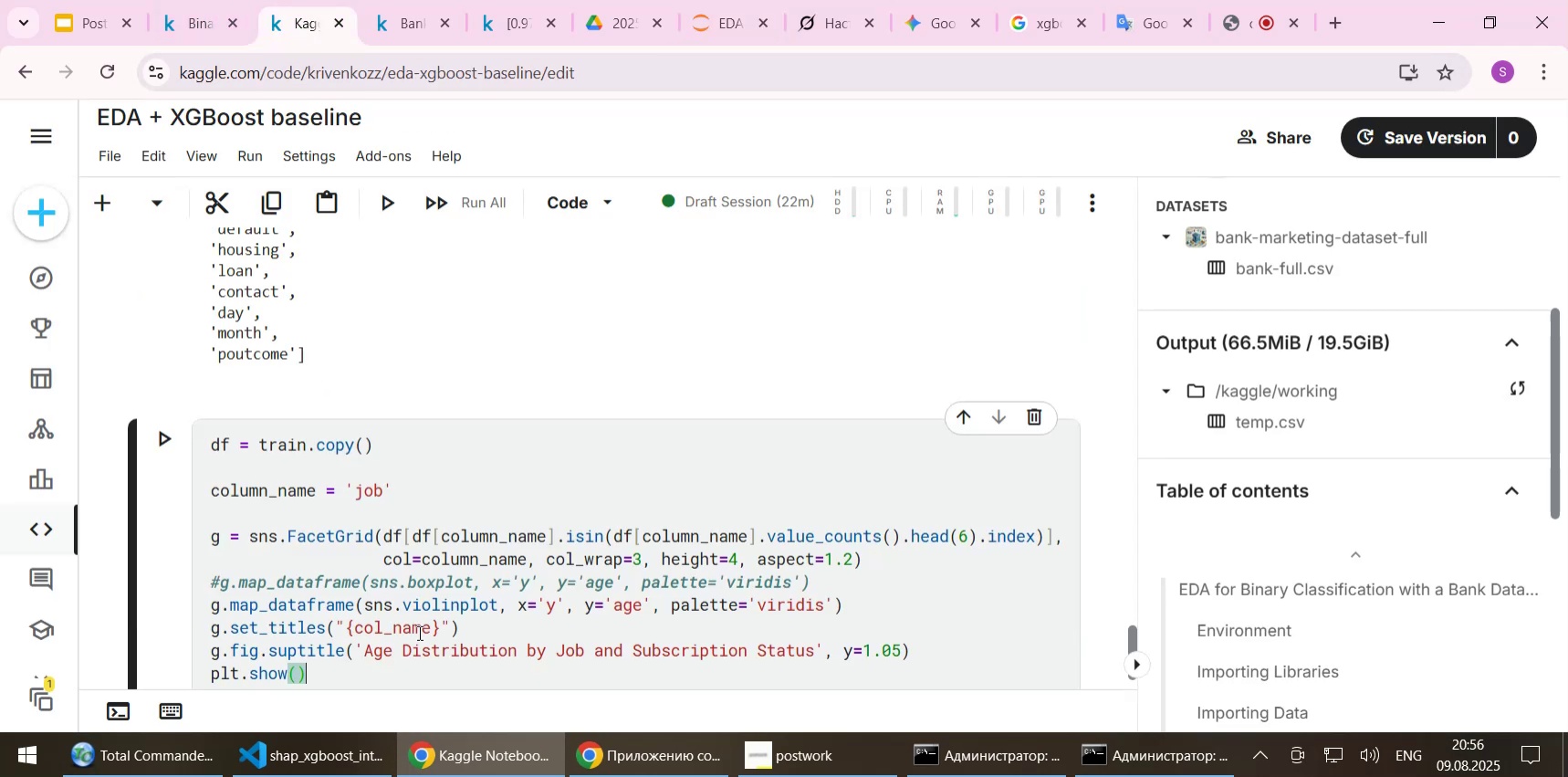 
key(Shift+Enter)
 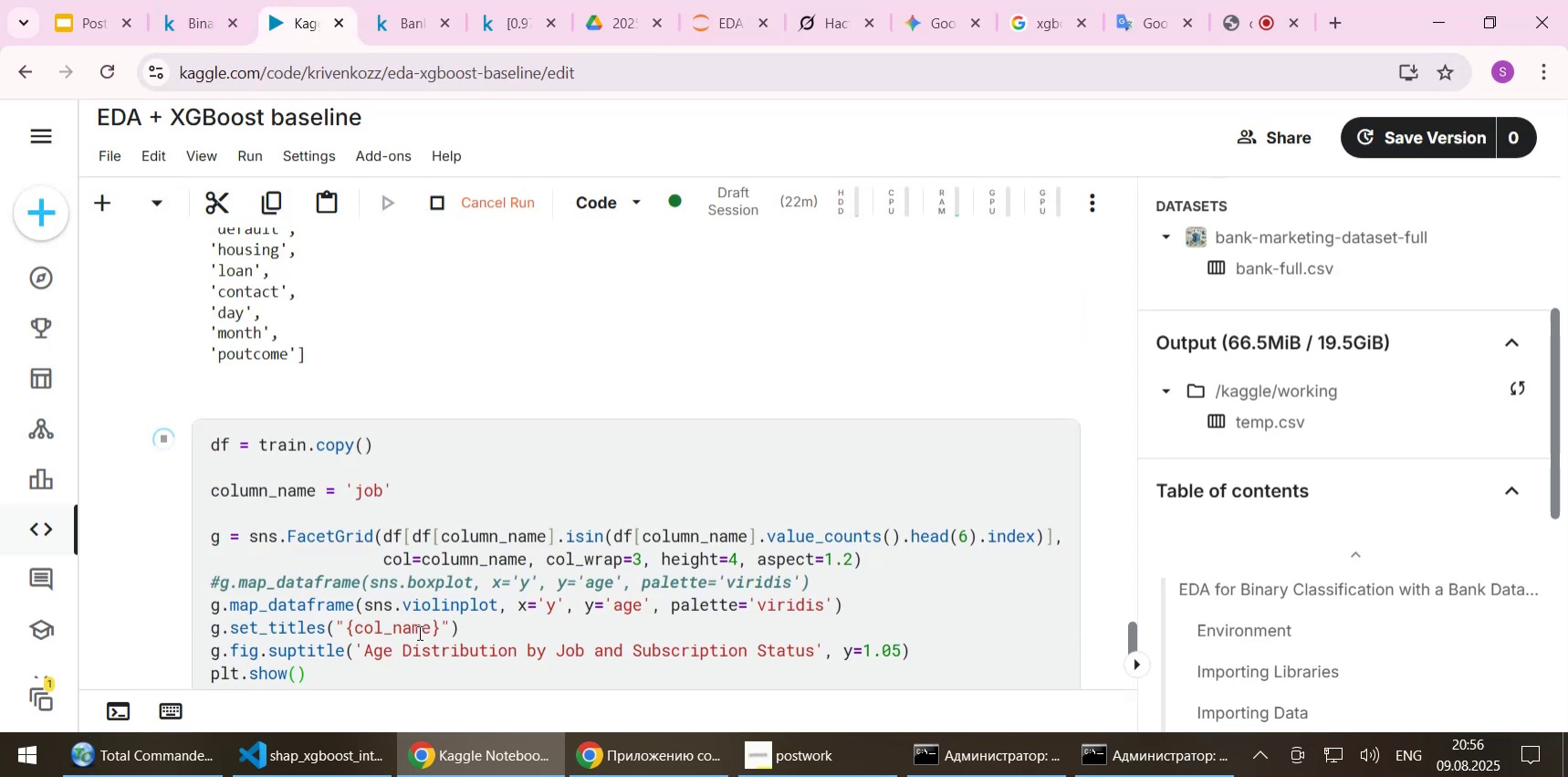 
scroll: coordinate [608, 508], scroll_direction: down, amount: 2.0
 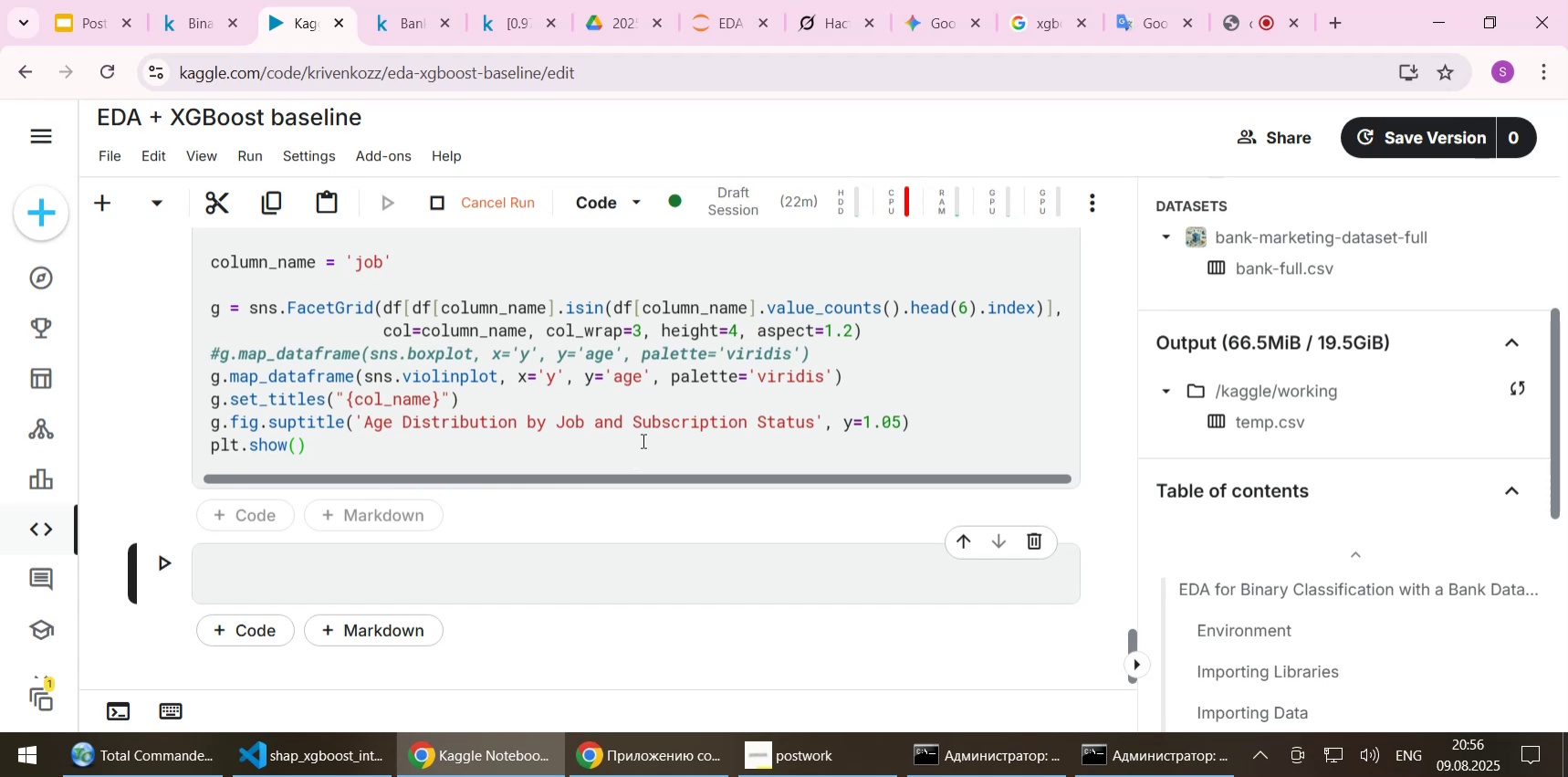 
wait(9.41)
 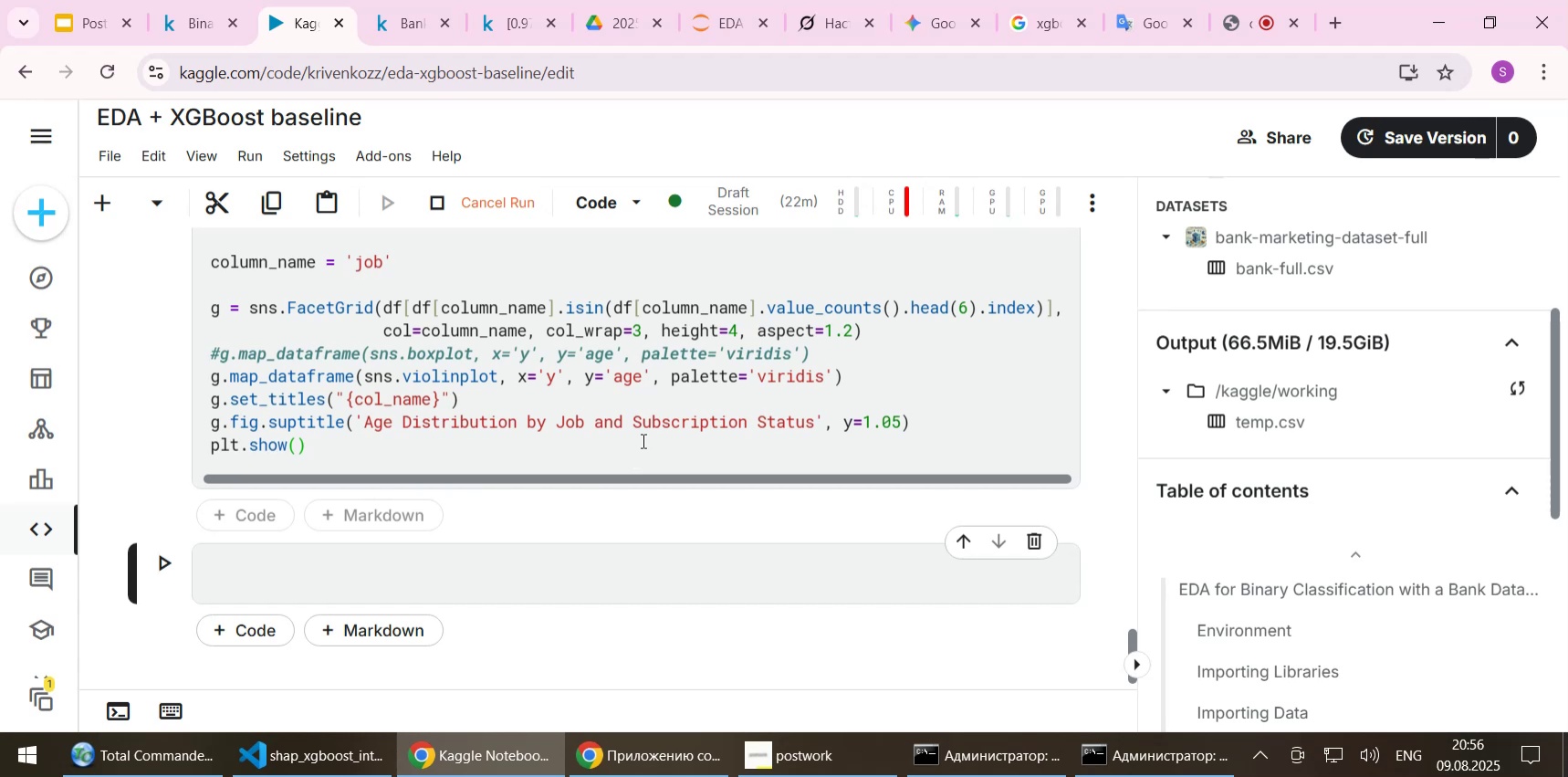 
scroll: coordinate [1271, 406], scroll_direction: up, amount: 1.0
 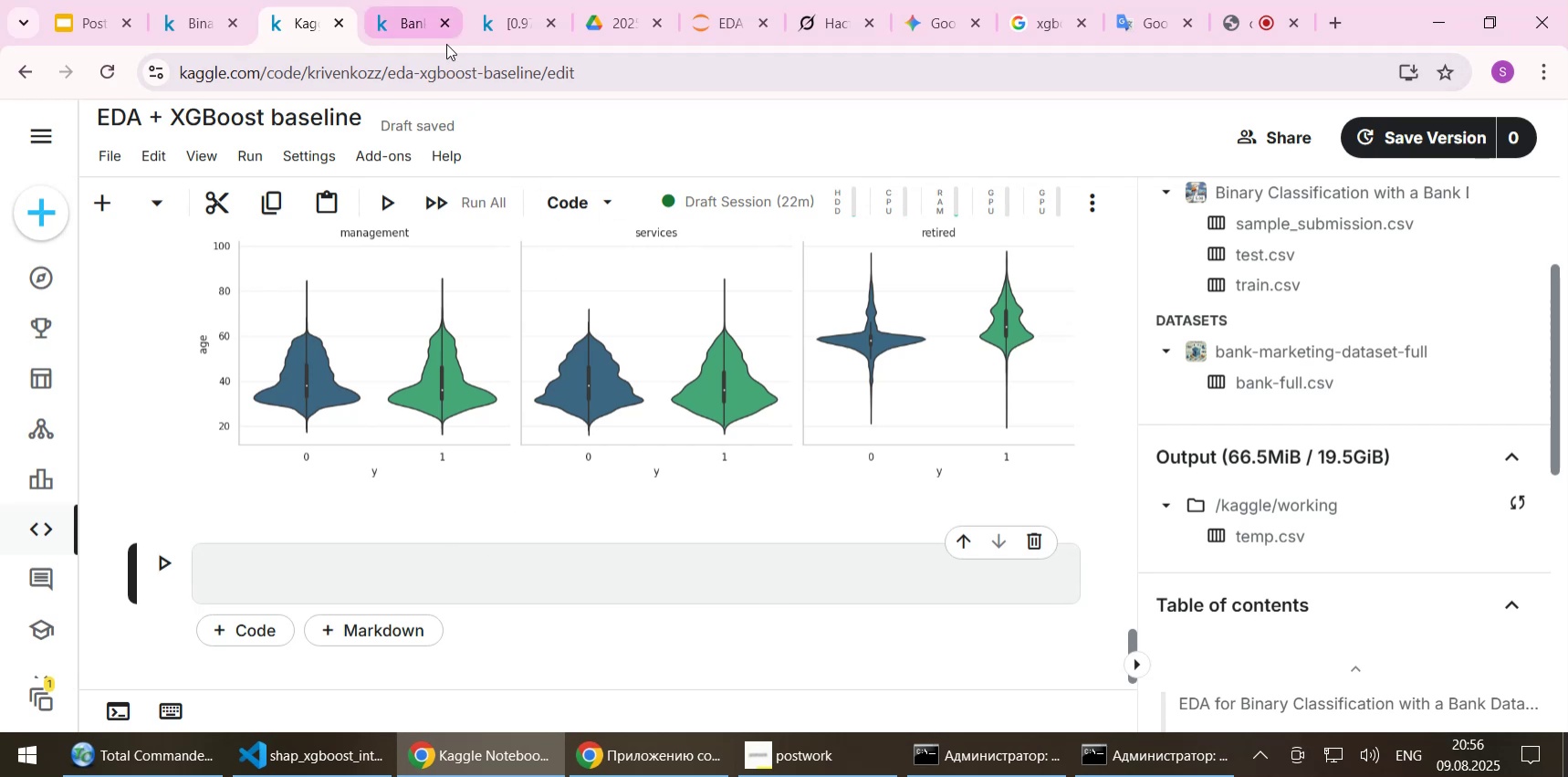 
wait(13.88)
 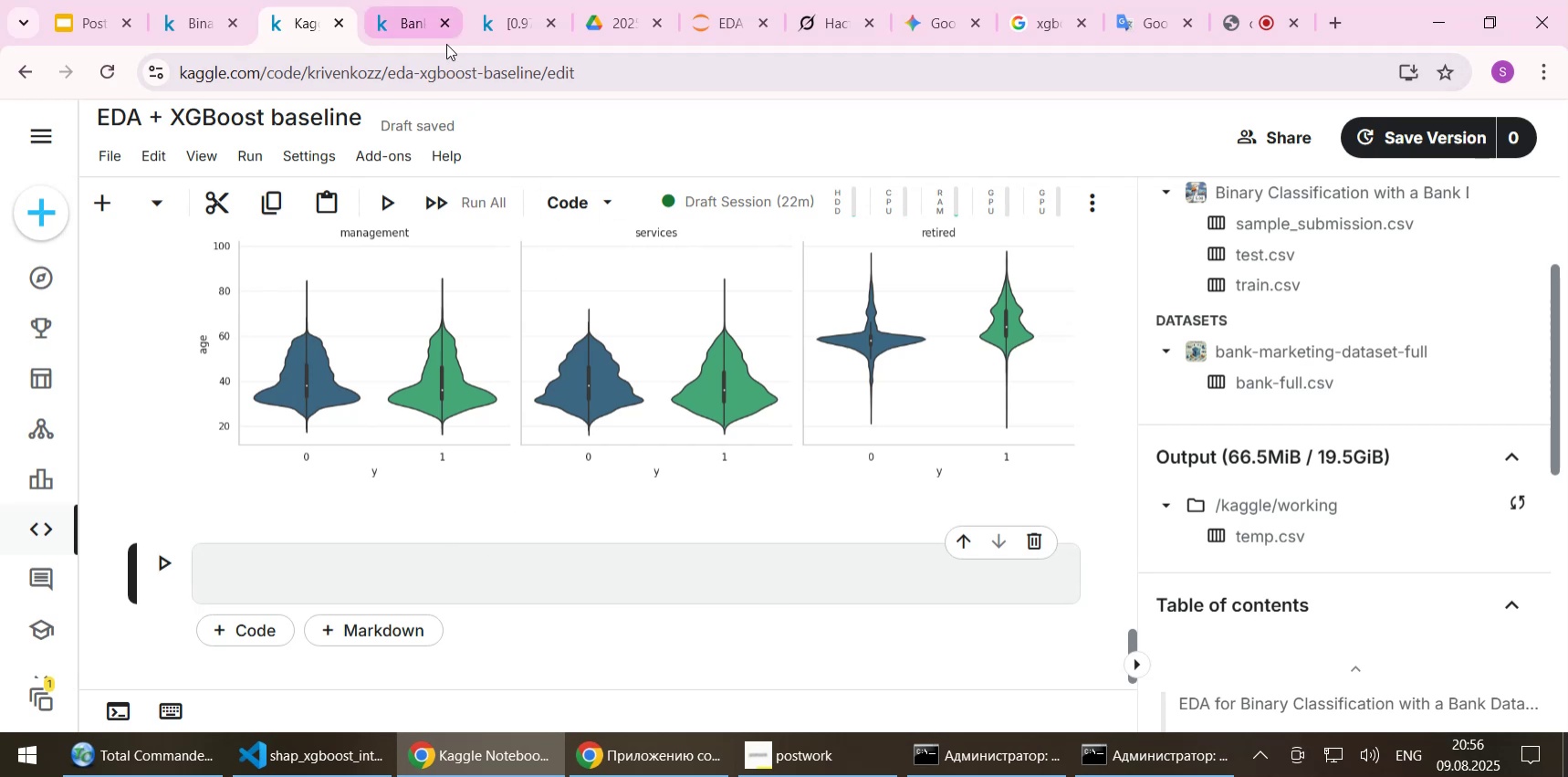 
left_click([721, 25])
 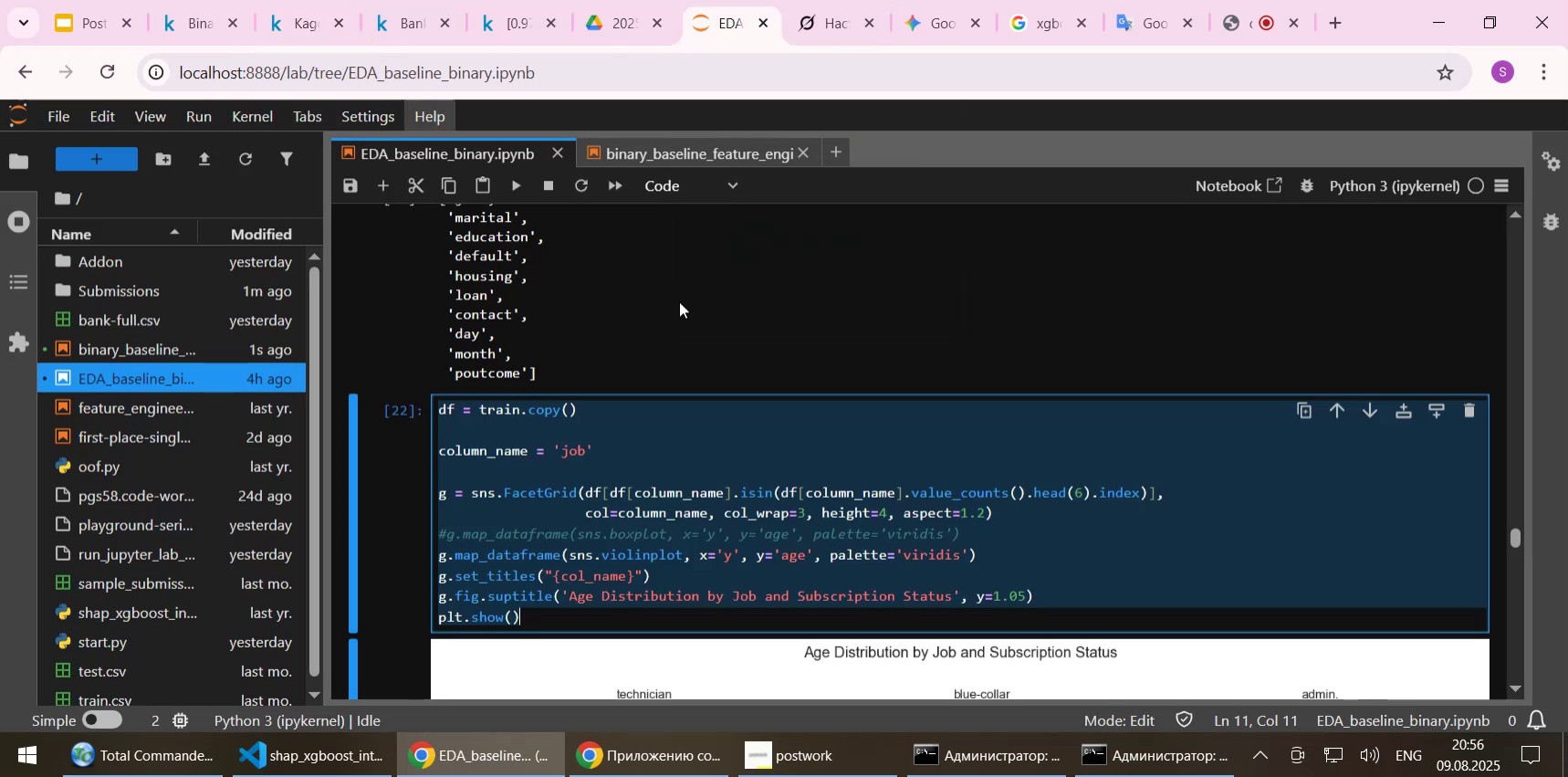 
scroll: coordinate [643, 348], scroll_direction: down, amount: 2.0
 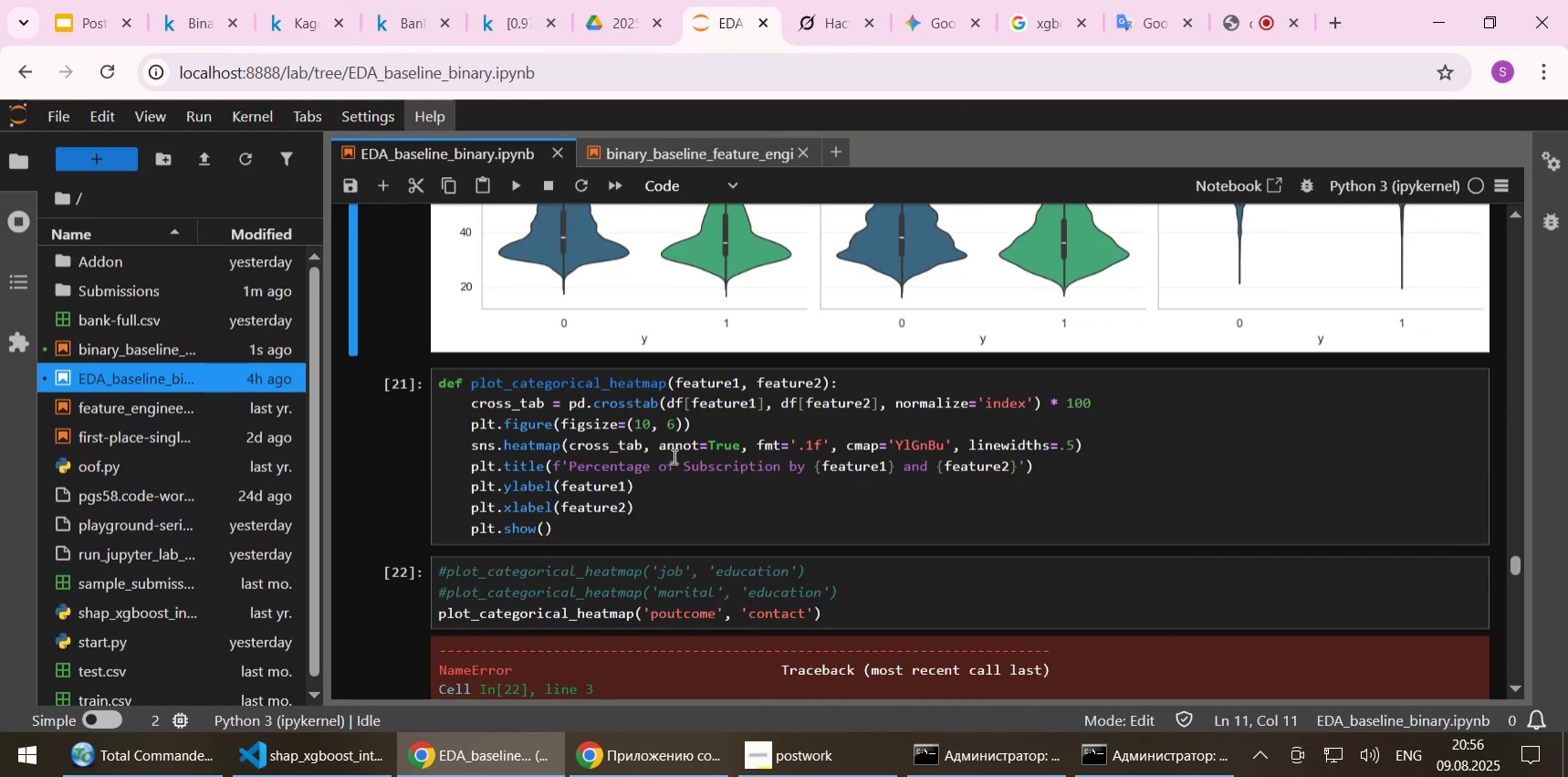 
left_click([674, 459])
 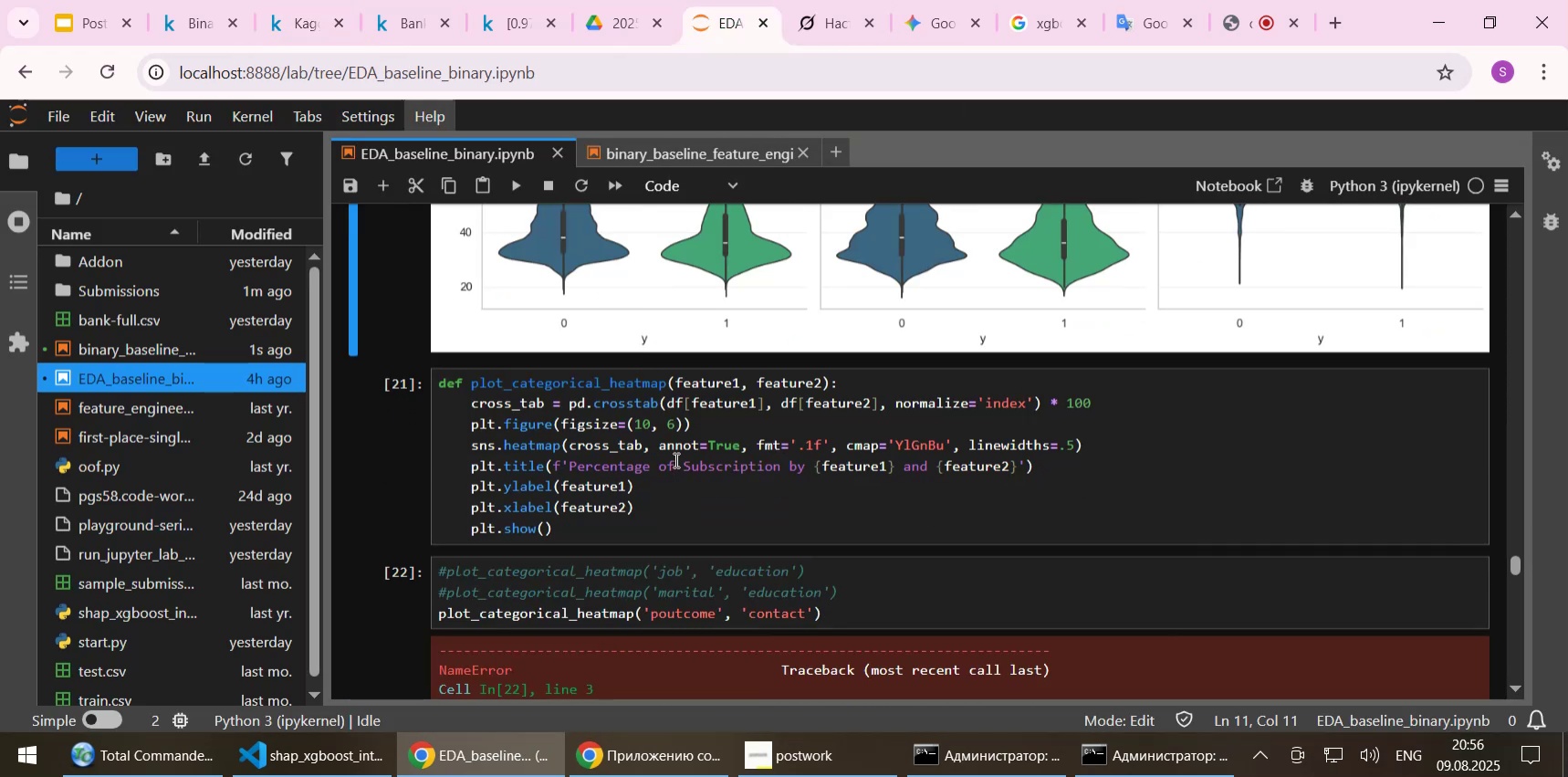 
key(Control+A)
 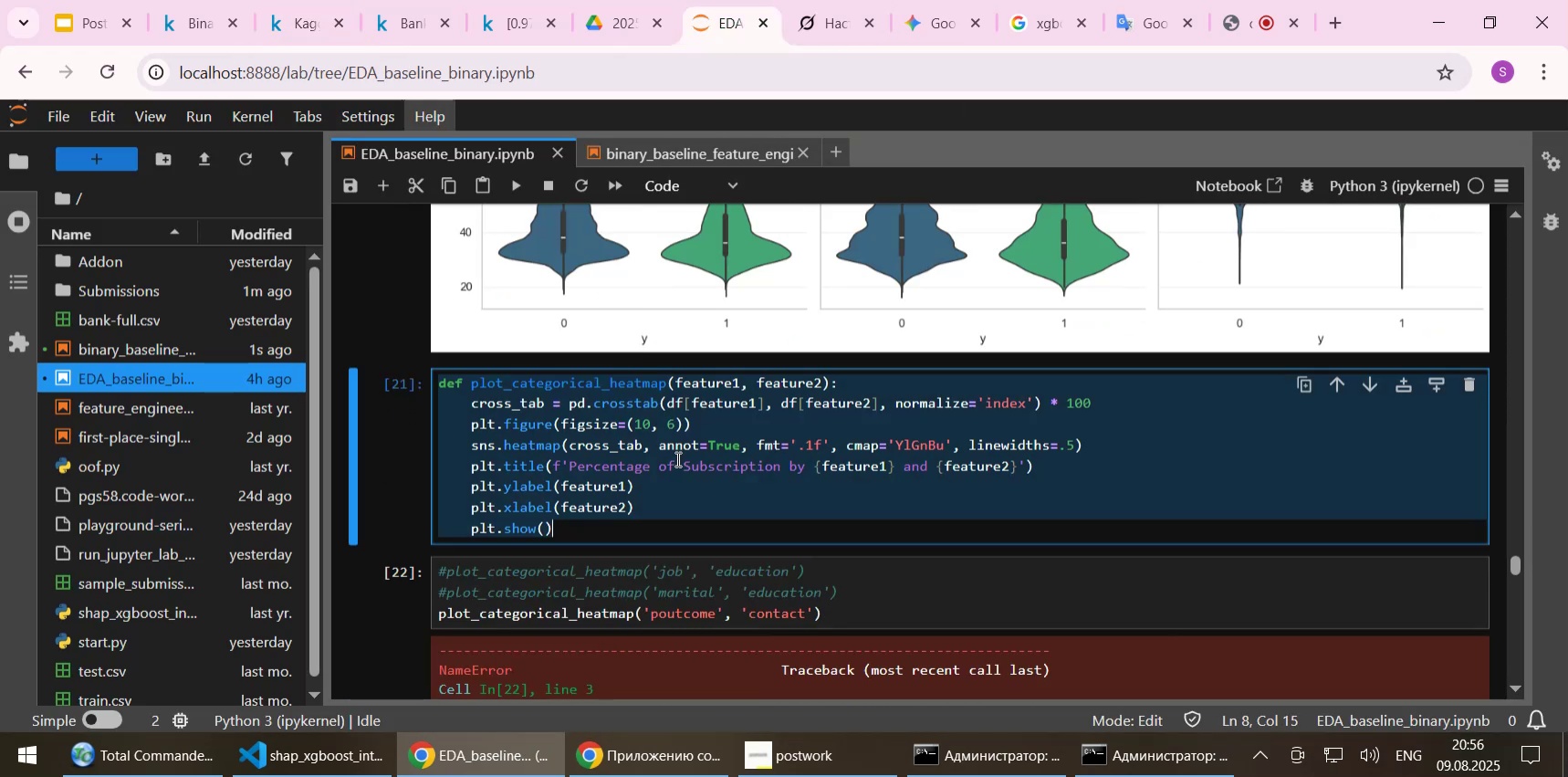 
key(Control+C)
 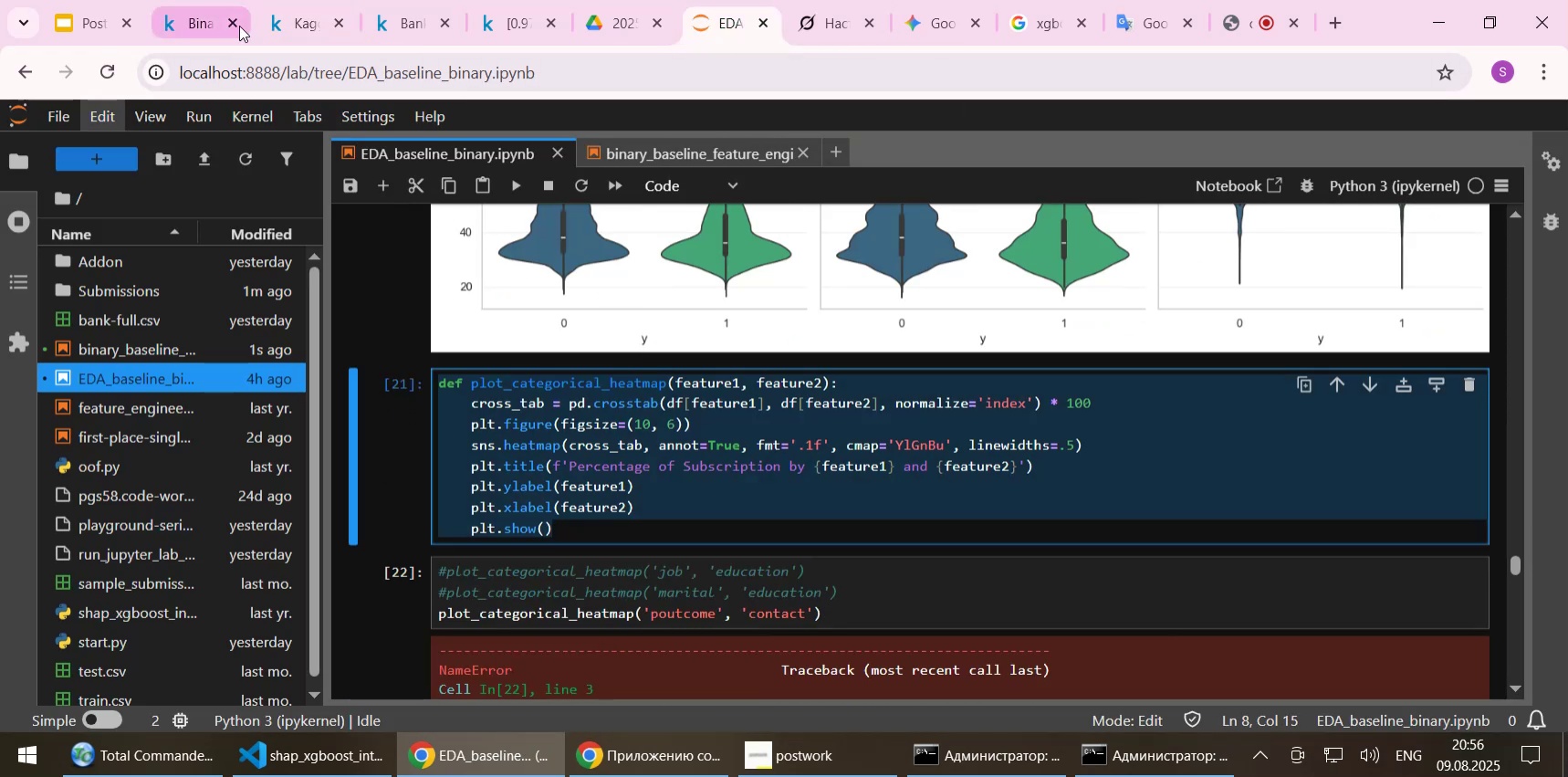 
left_click([298, 23])
 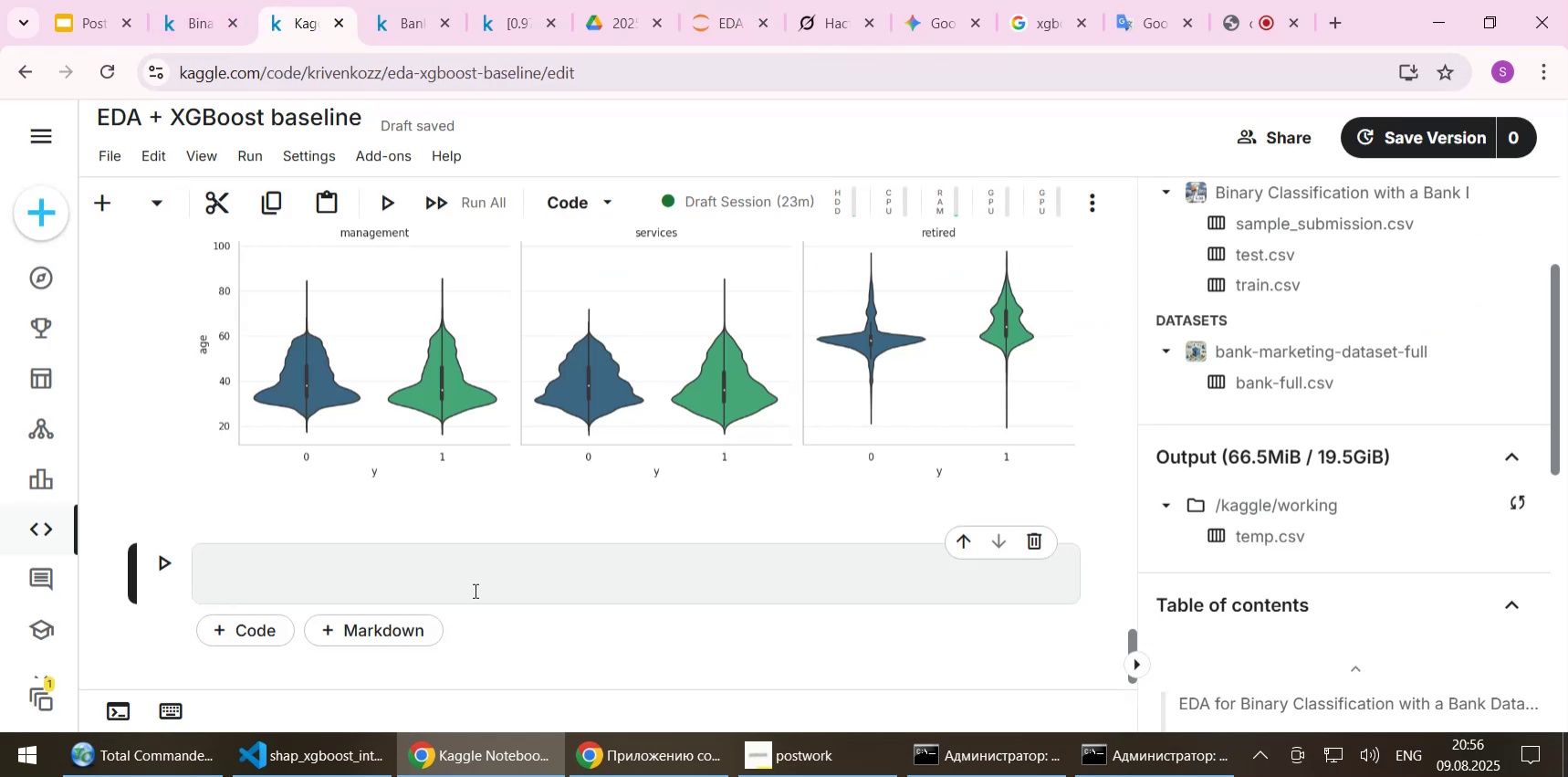 
key(Control+V)
 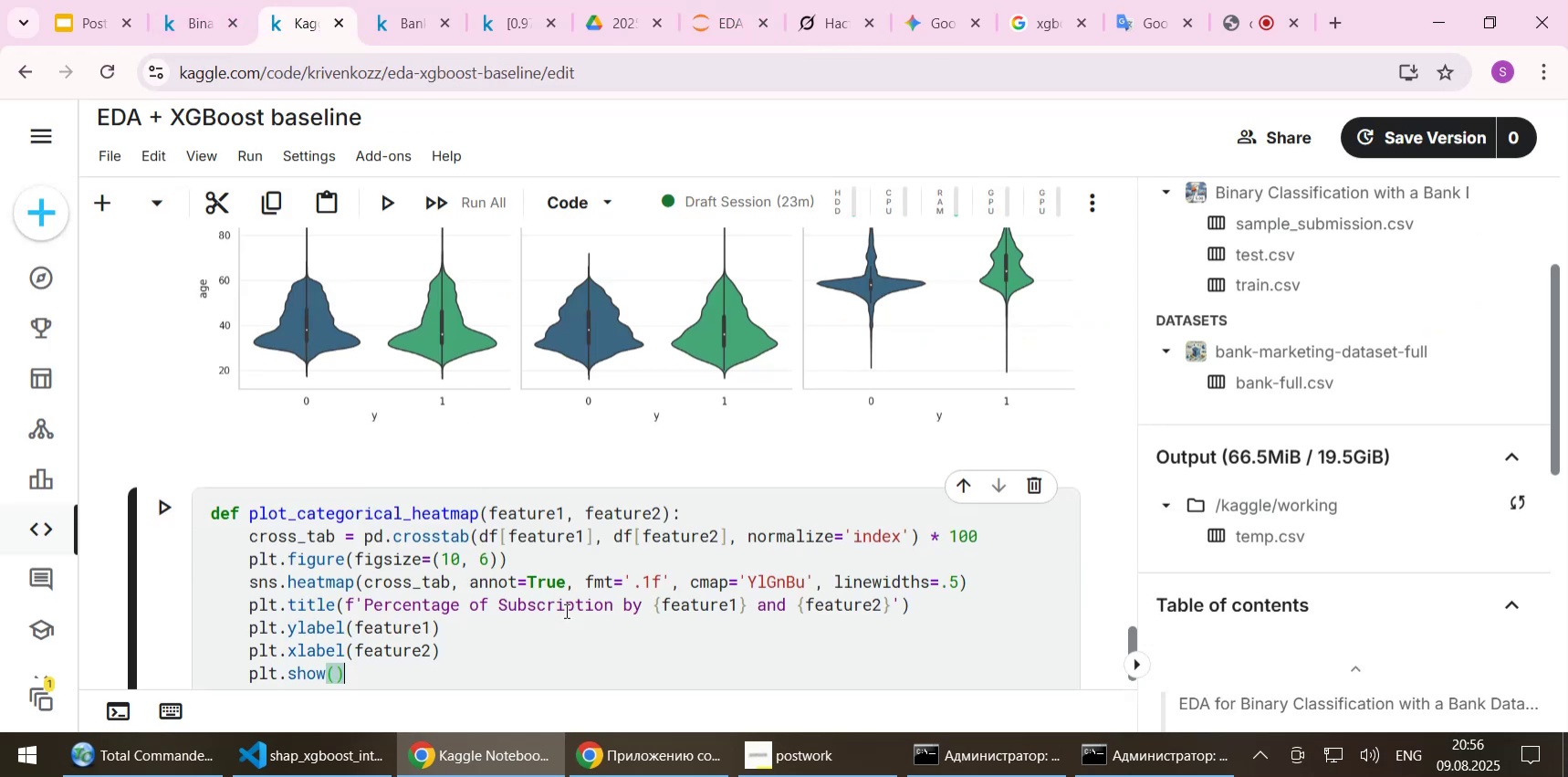 
key(Shift+Enter)
 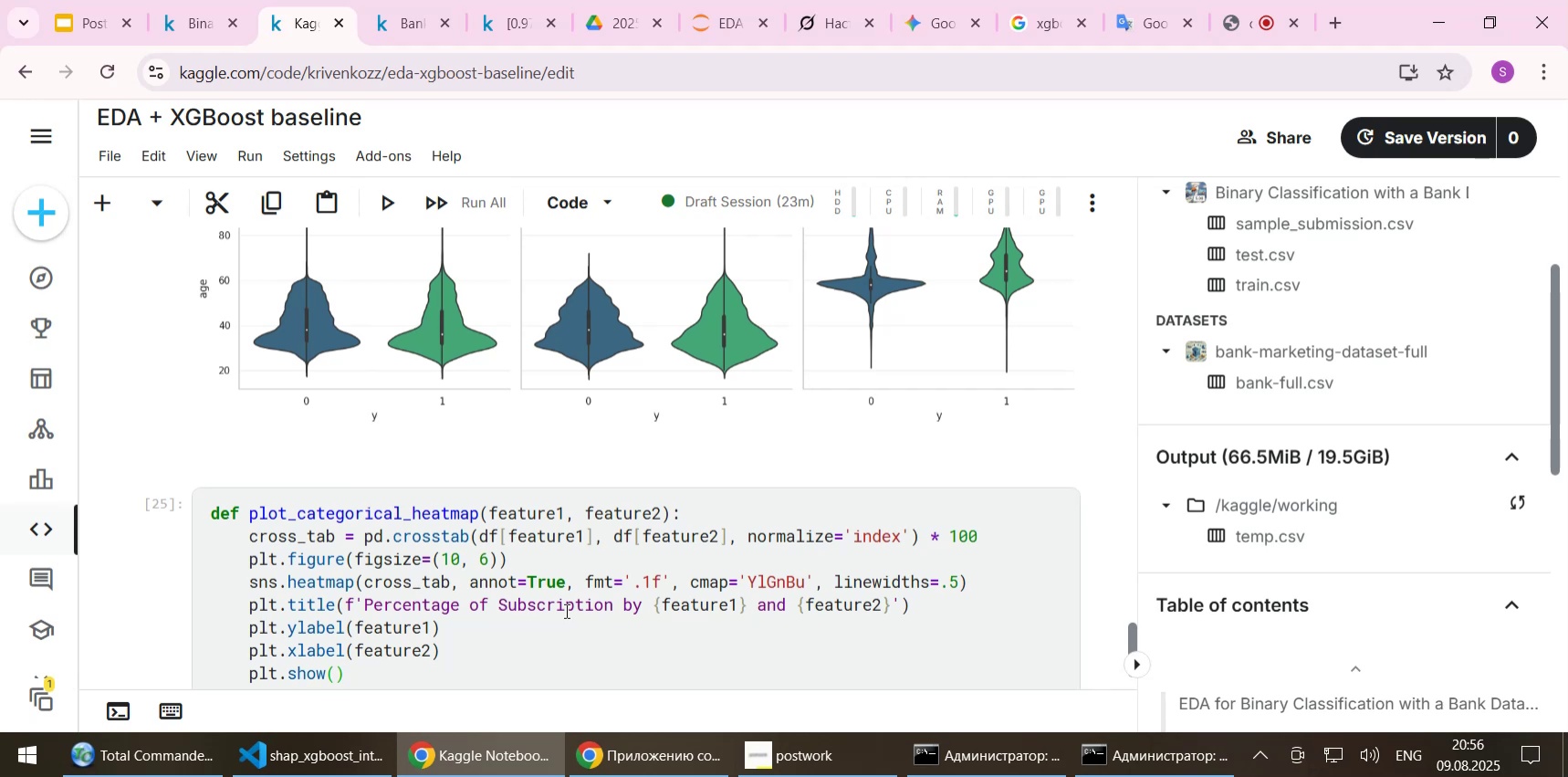 
scroll: coordinate [499, 603], scroll_direction: down, amount: 3.0
 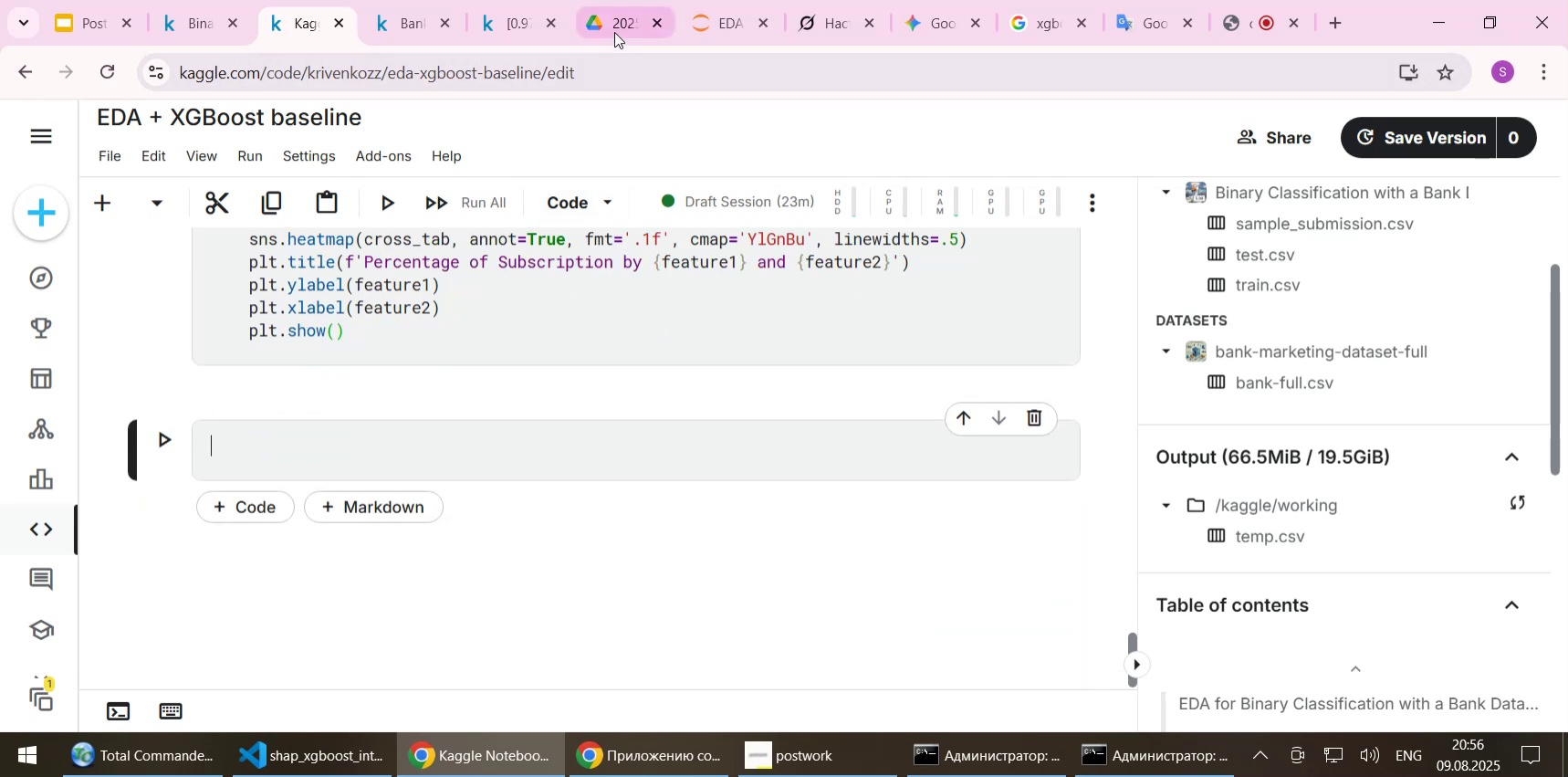 
left_click([739, 17])
 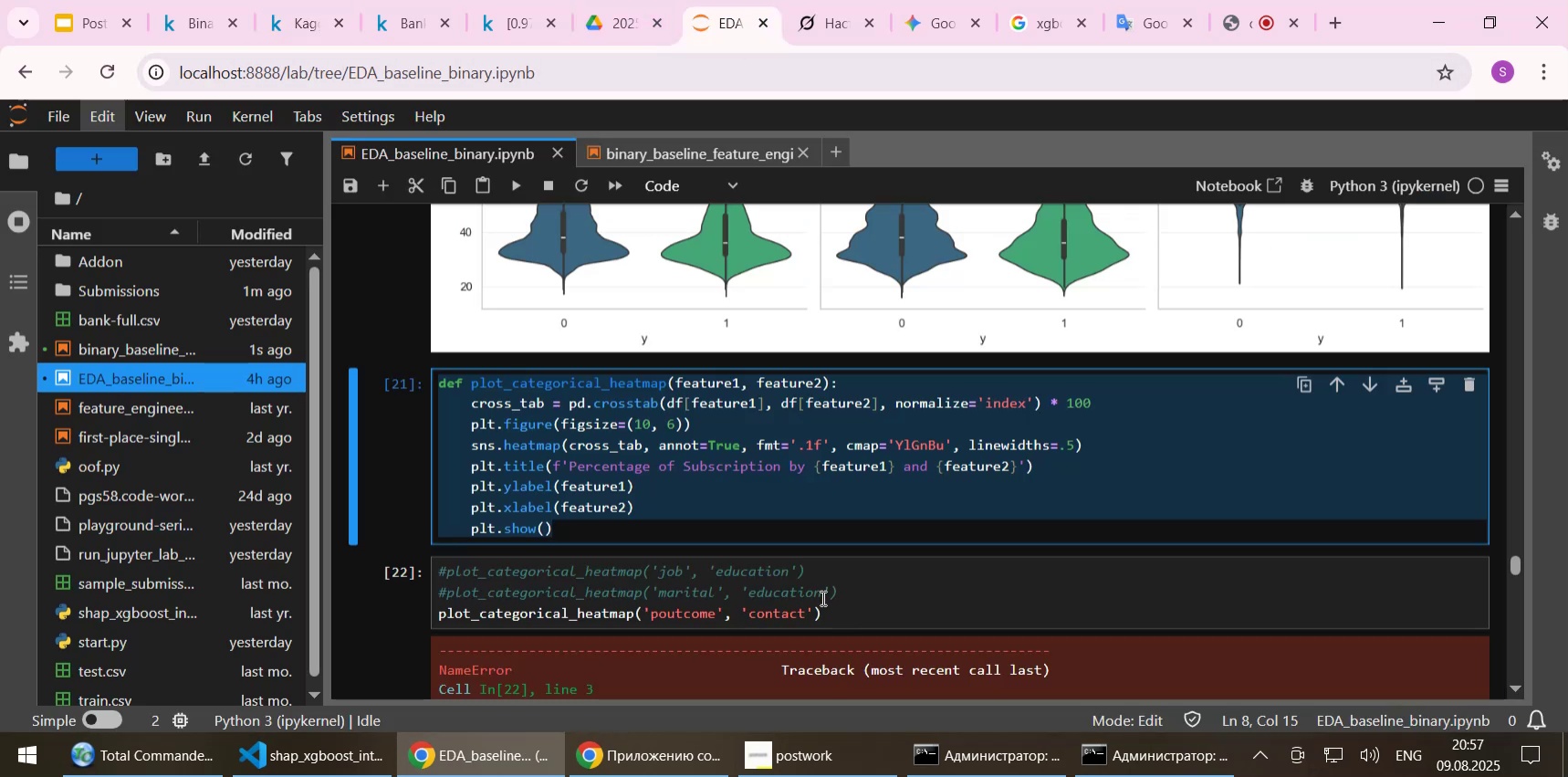 
left_click_drag(start_coordinate=[835, 604], to_coordinate=[411, 542])
 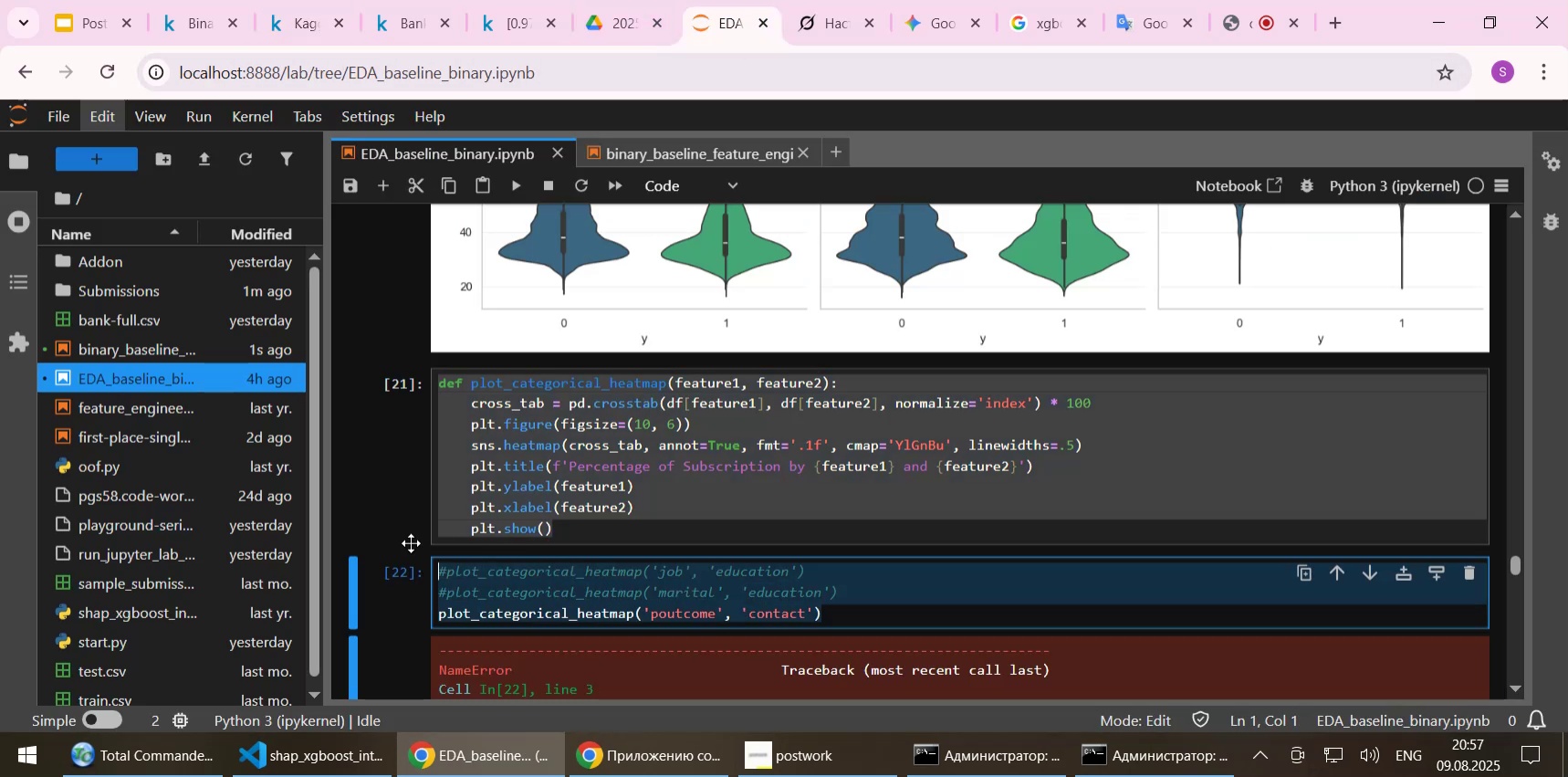 
key(Control+C)
 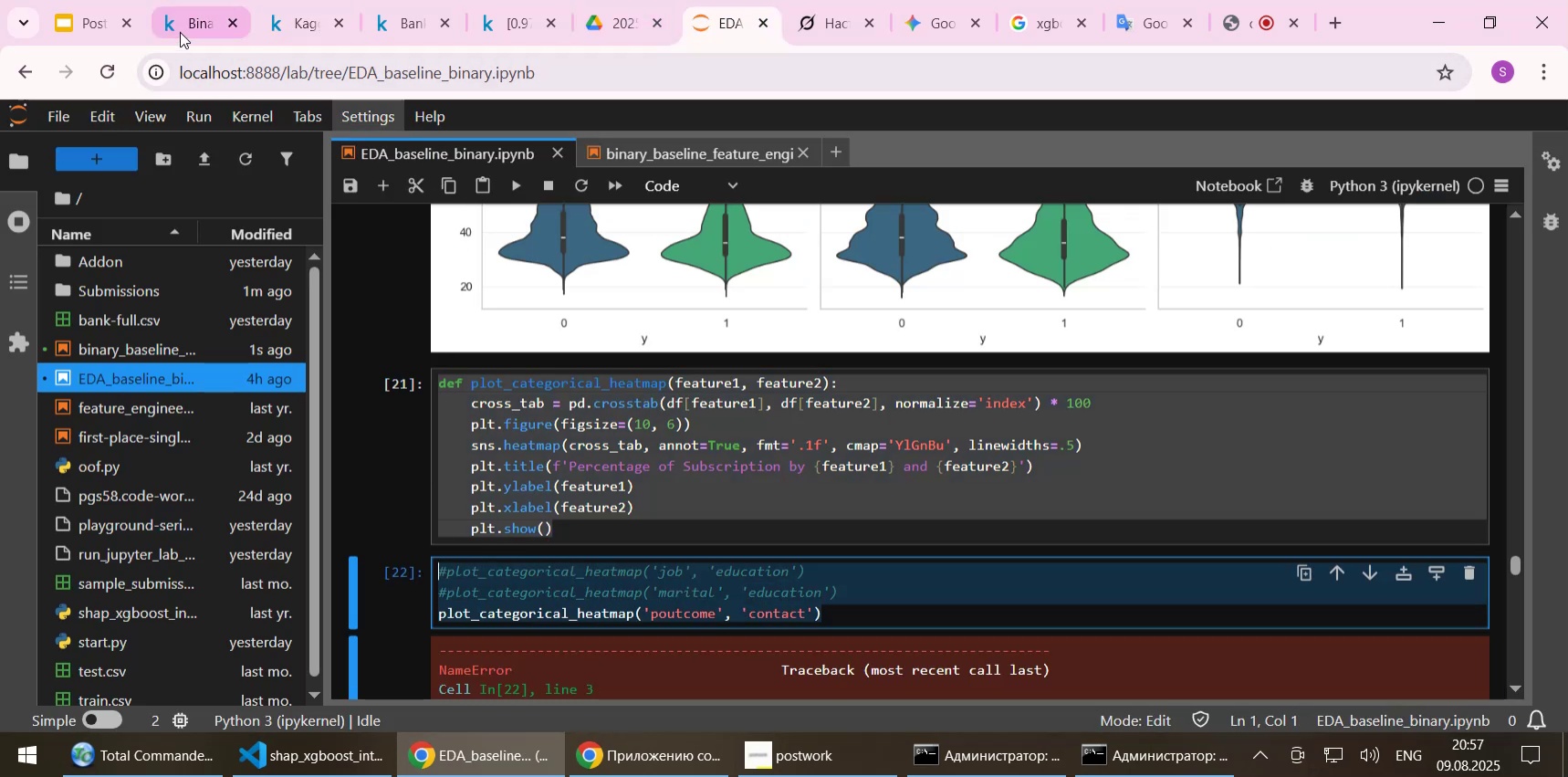 
left_click([180, 32])
 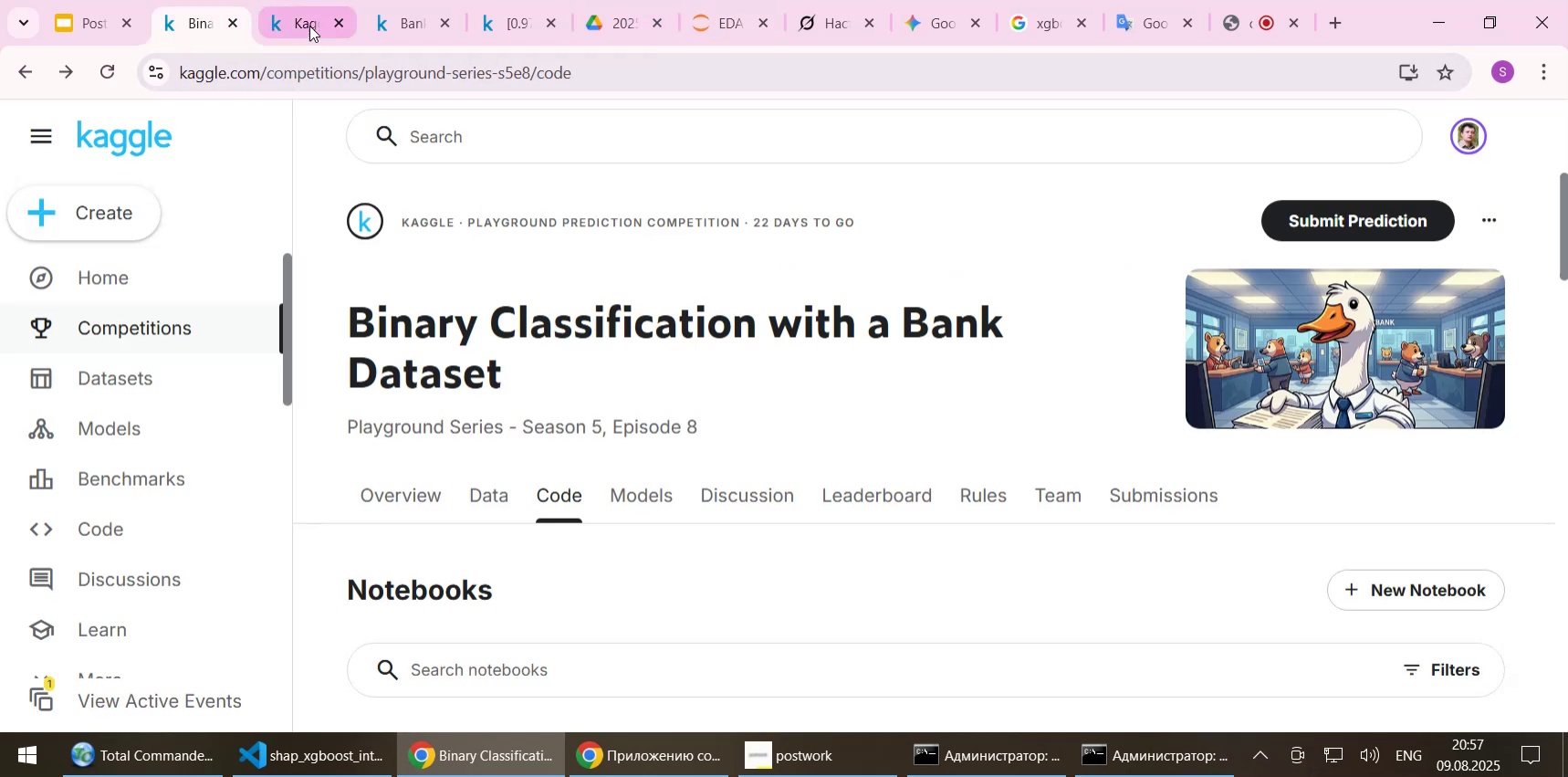 
left_click([308, 26])
 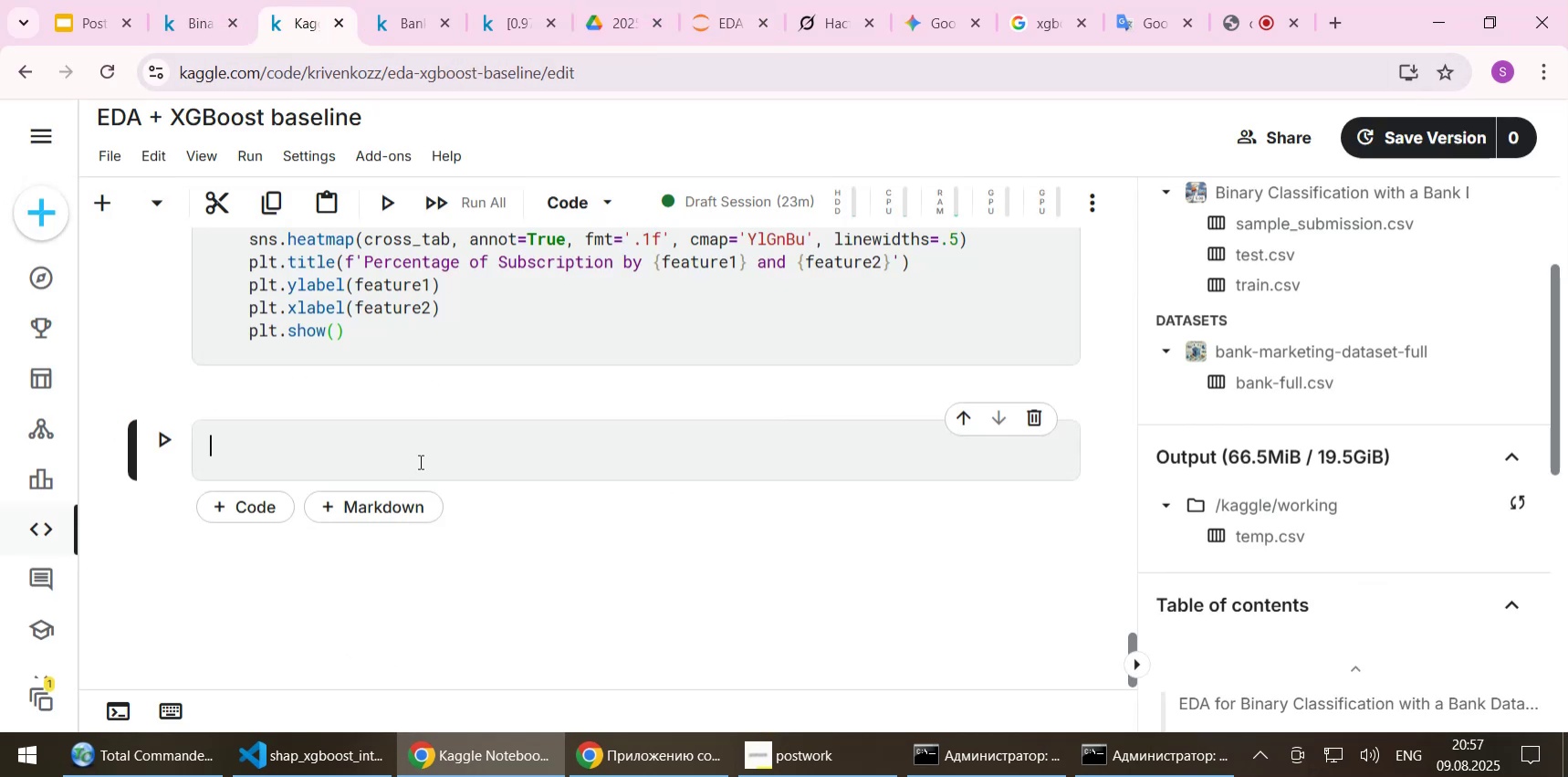 
key(Control+ControlLeft)
 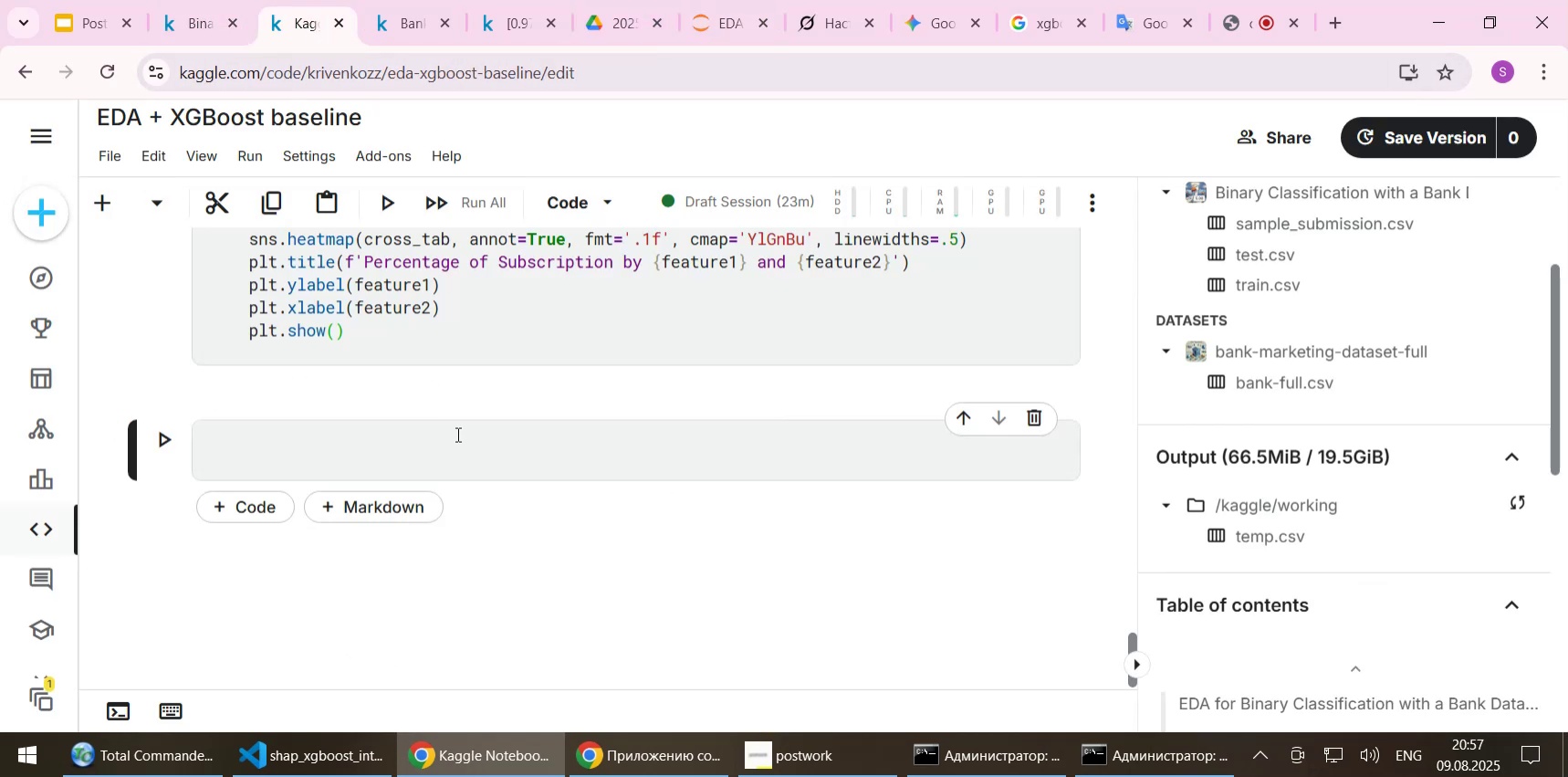 
key(Control+V)
 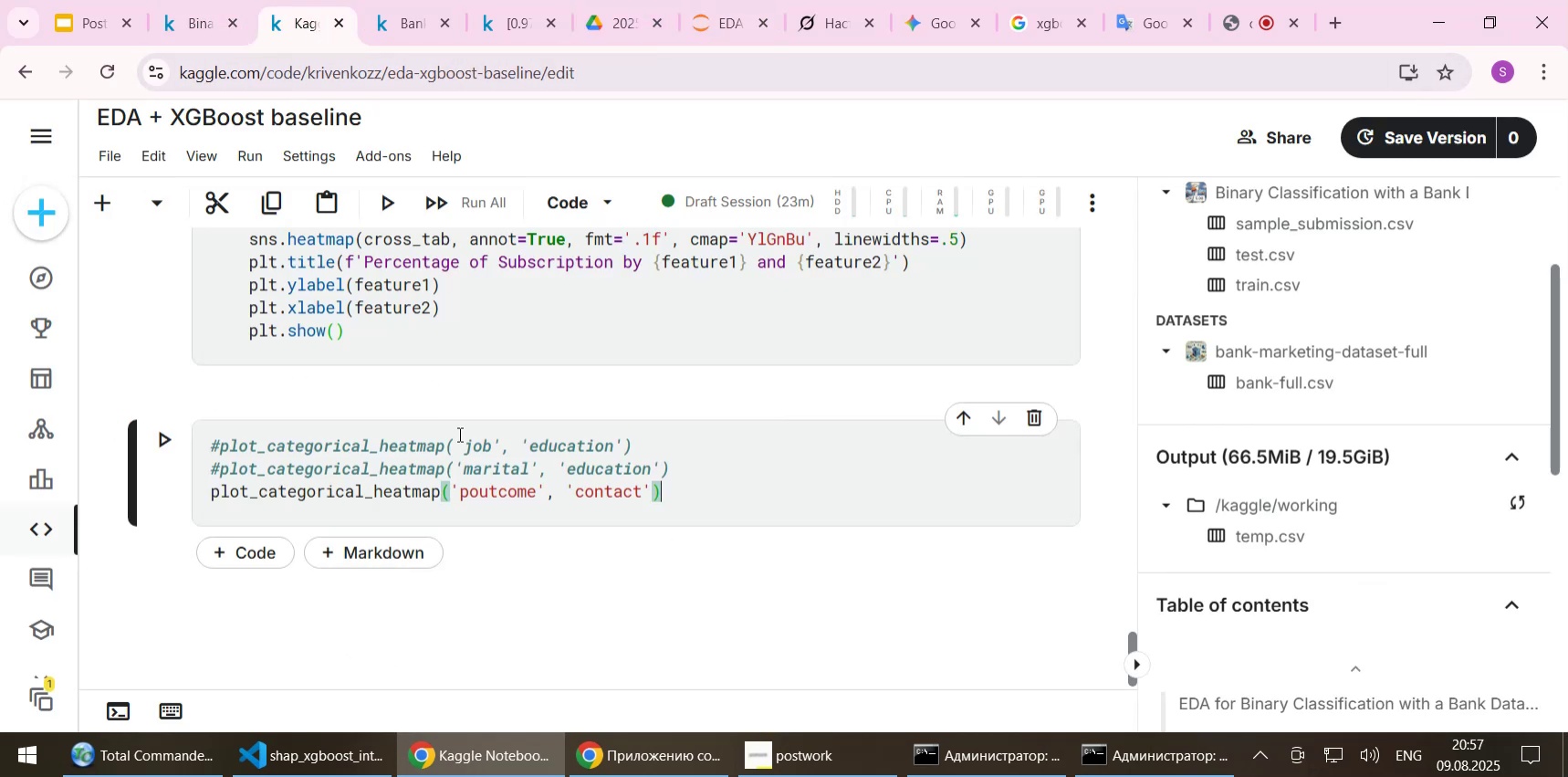 
key(Shift+Enter)
 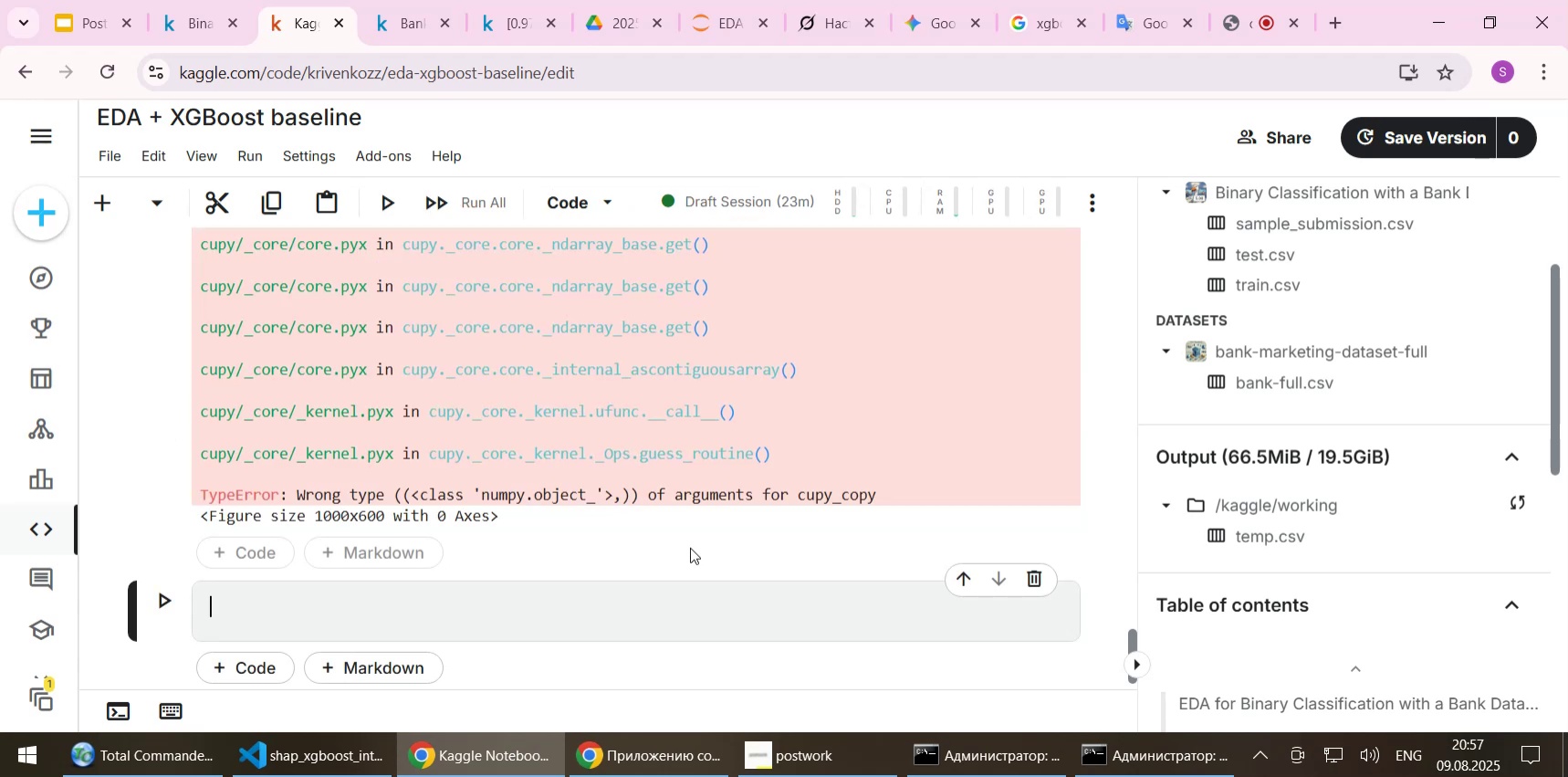 
scroll: coordinate [738, 423], scroll_direction: up, amount: 5.0
 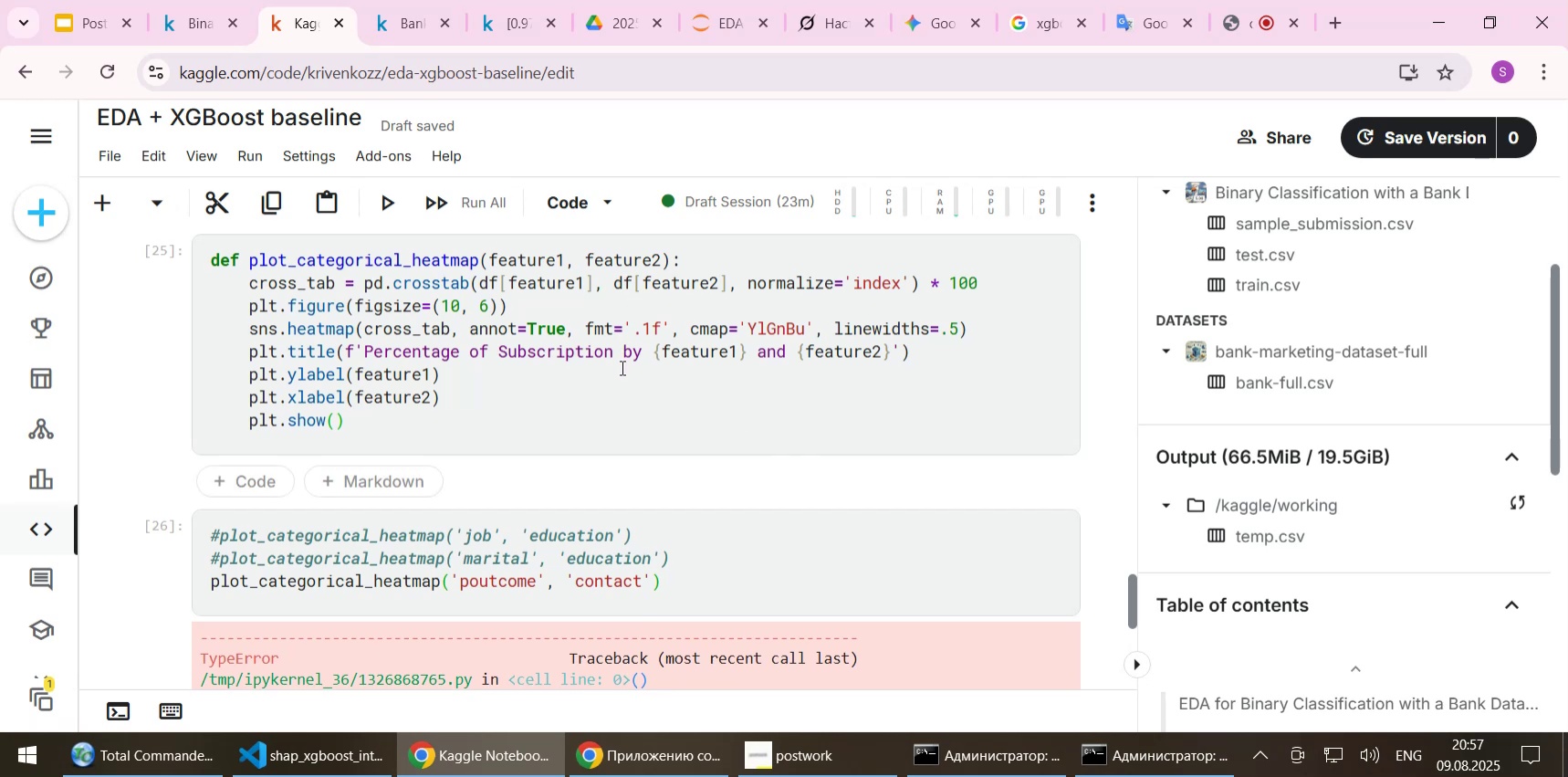 
wait(5.97)
 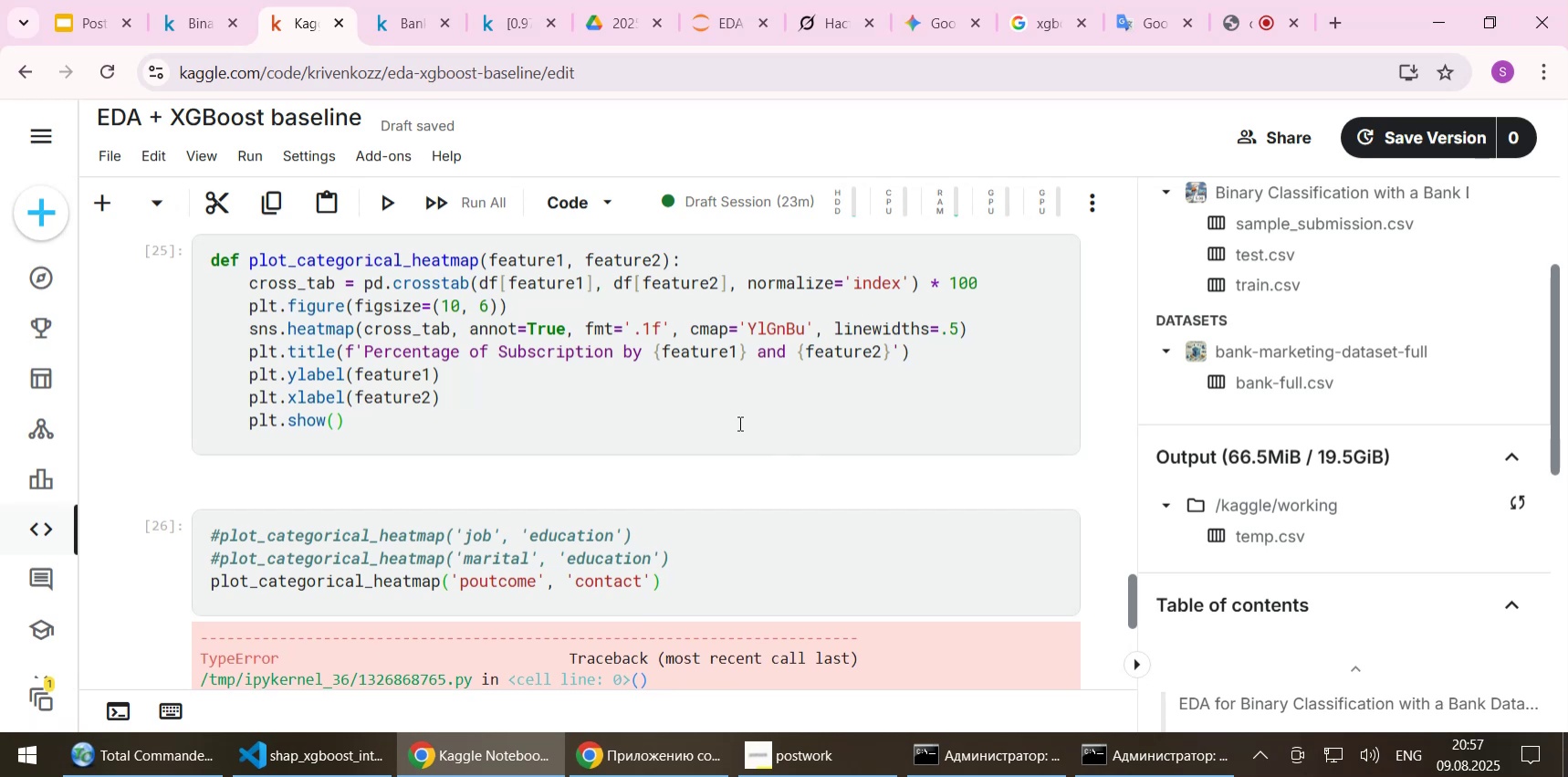 
scroll: coordinate [639, 377], scroll_direction: down, amount: 17.0
 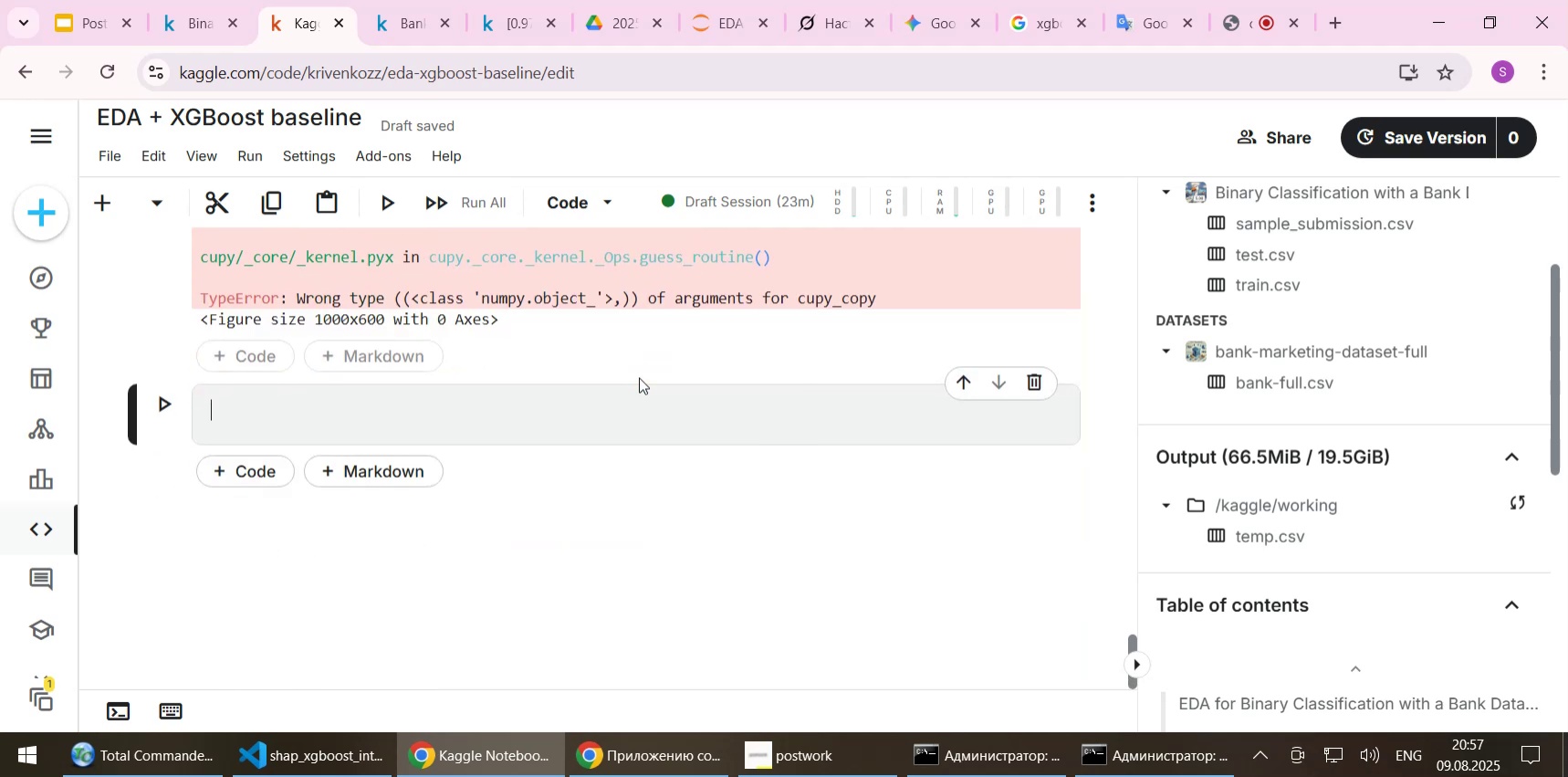 
scroll: coordinate [764, 383], scroll_direction: up, amount: 19.0
 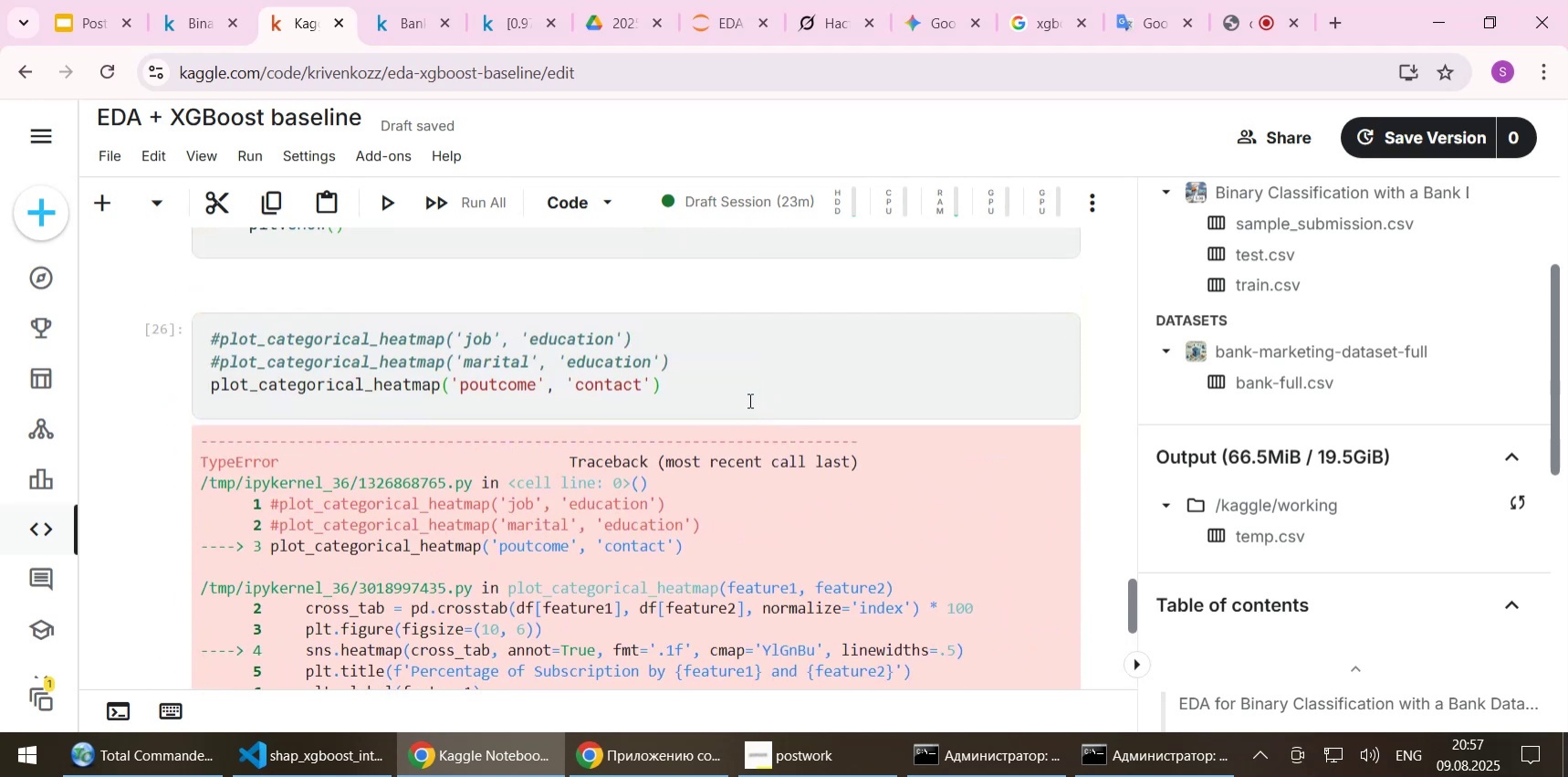 
scroll: coordinate [748, 400], scroll_direction: up, amount: 1.0
 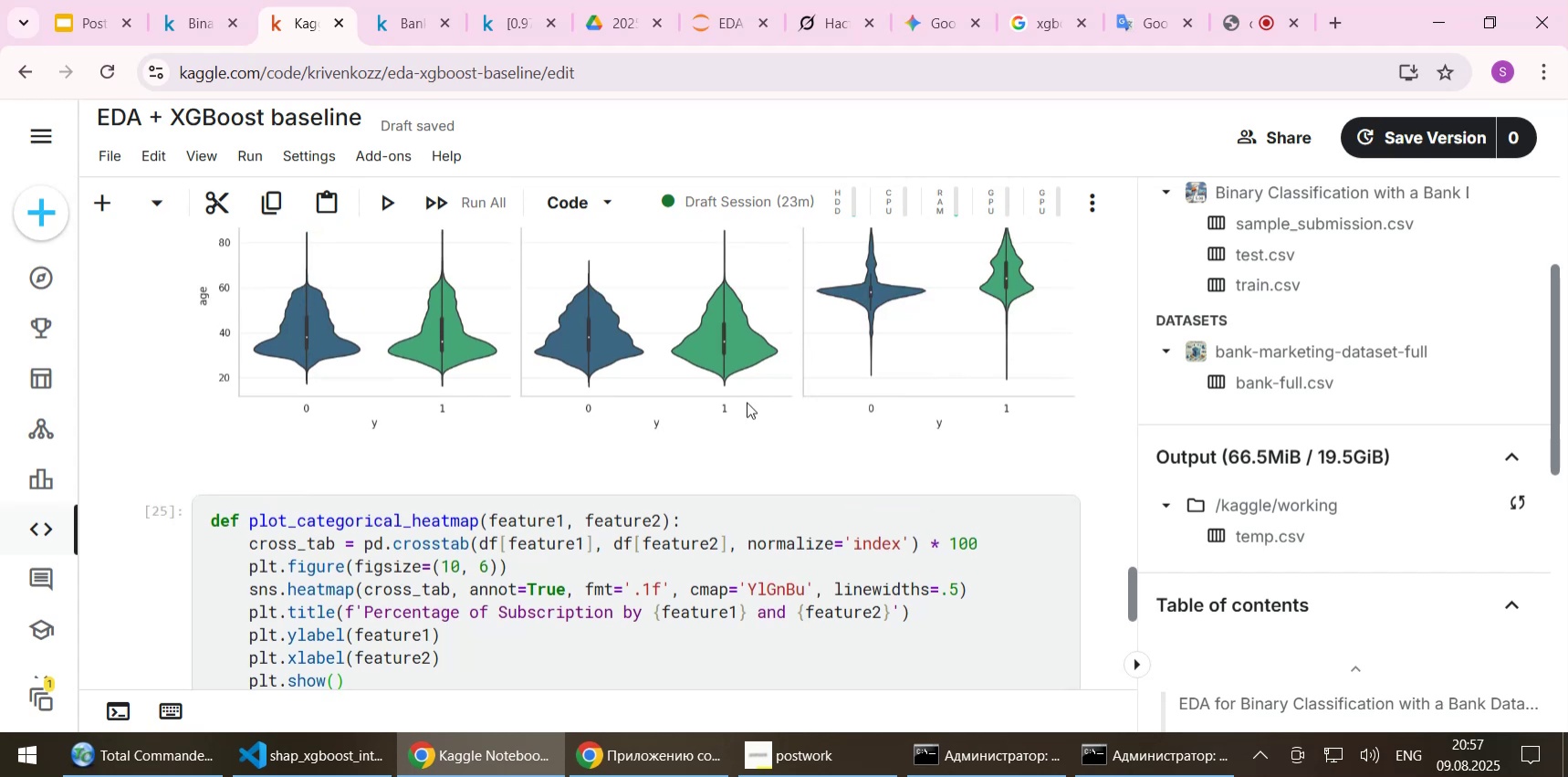 
scroll: coordinate [747, 402], scroll_direction: down, amount: 1.0
 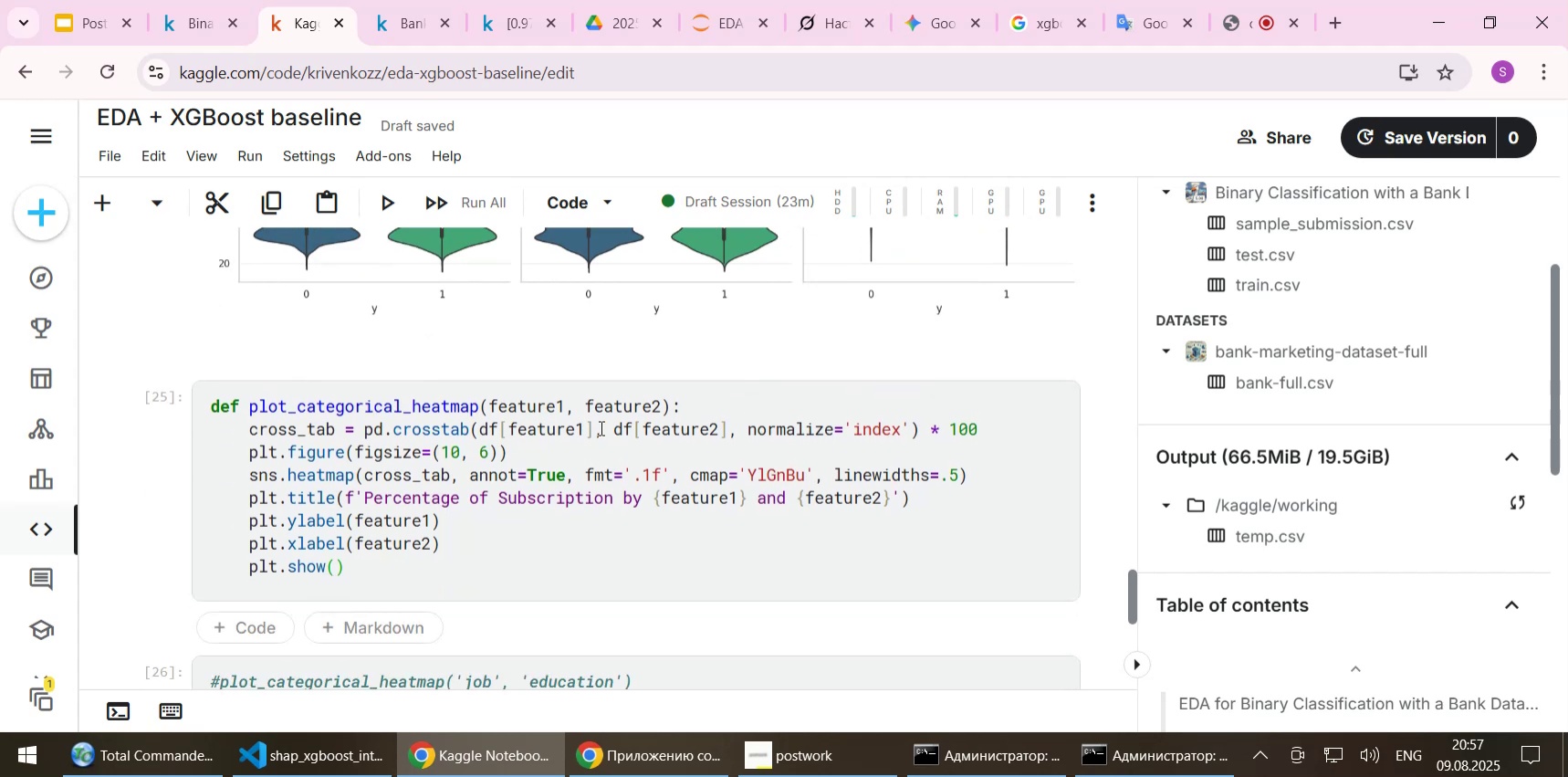 
left_click([593, 427])
 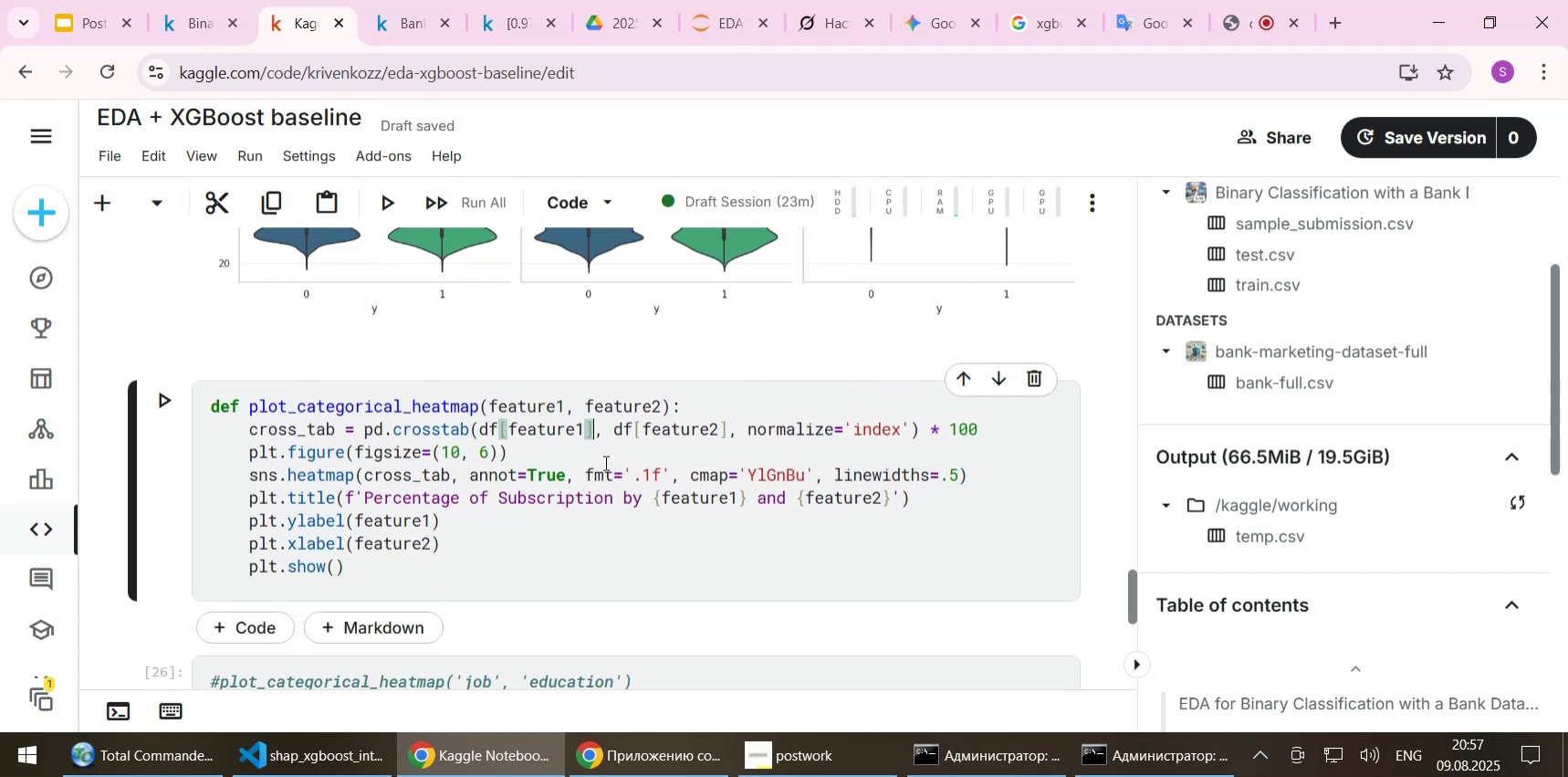 
wait(5.38)
 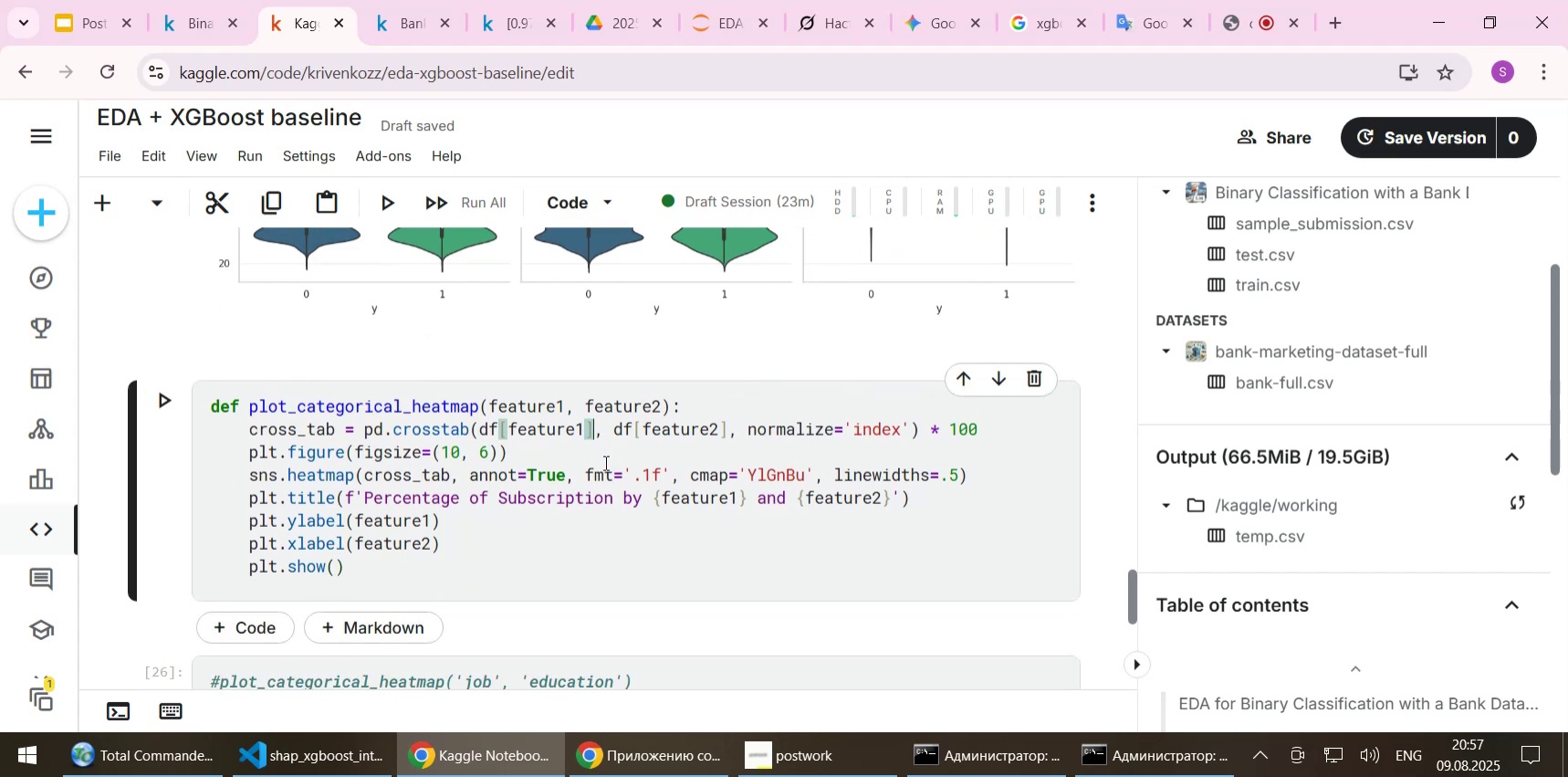 
type(.values)
 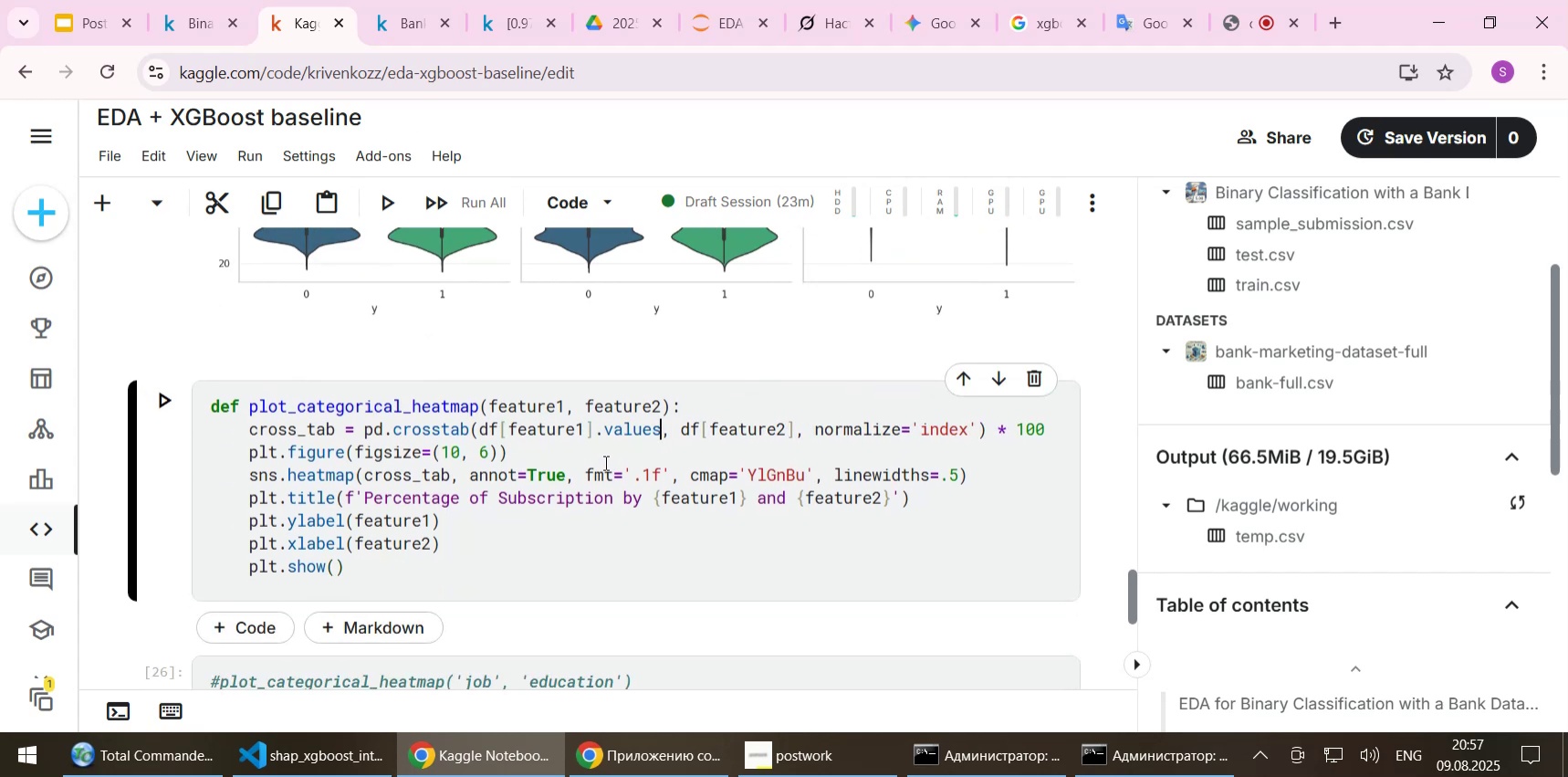 
key(Shift+ArrowLeft)
 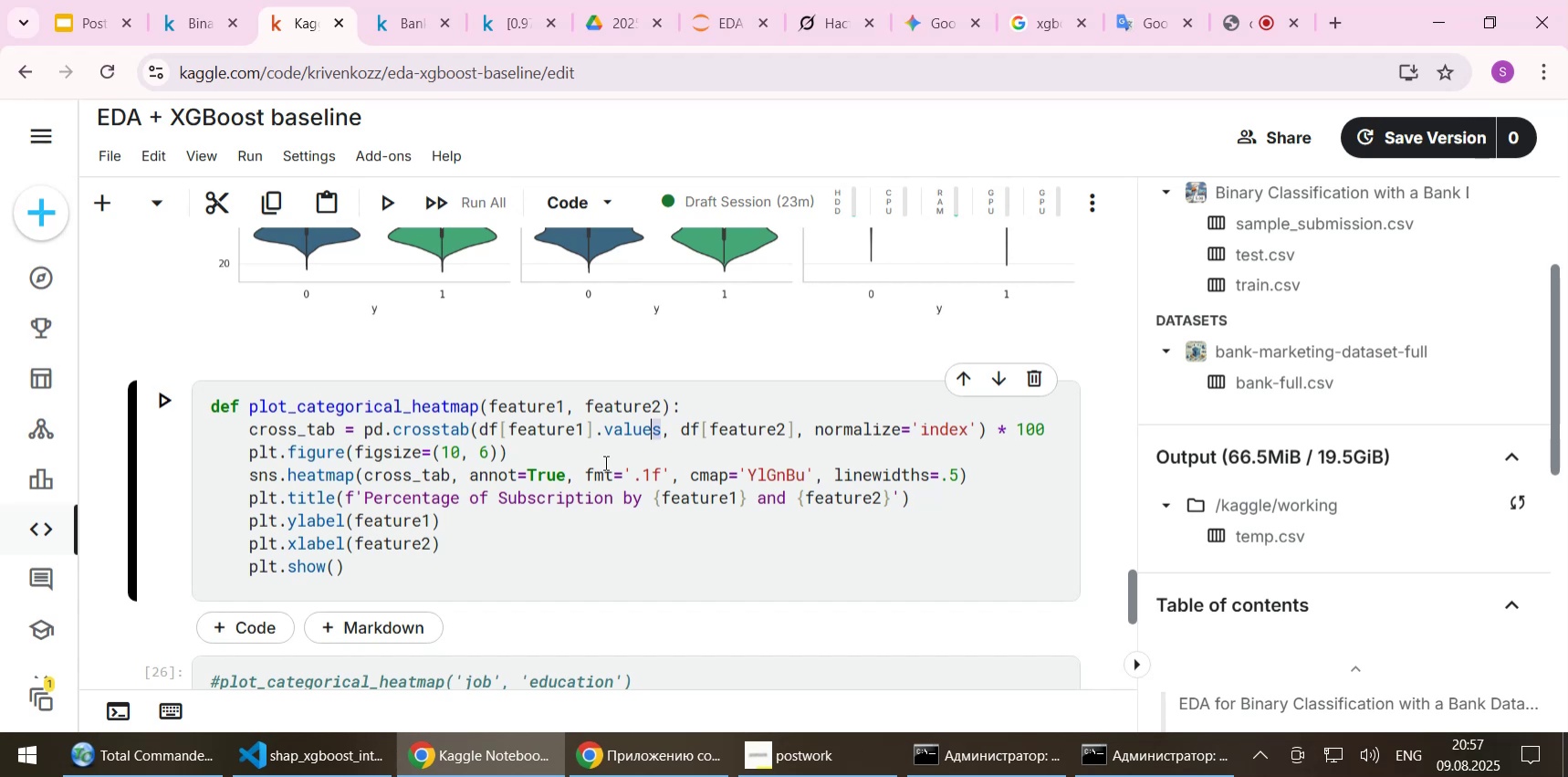 
key(Shift+ArrowLeft)
 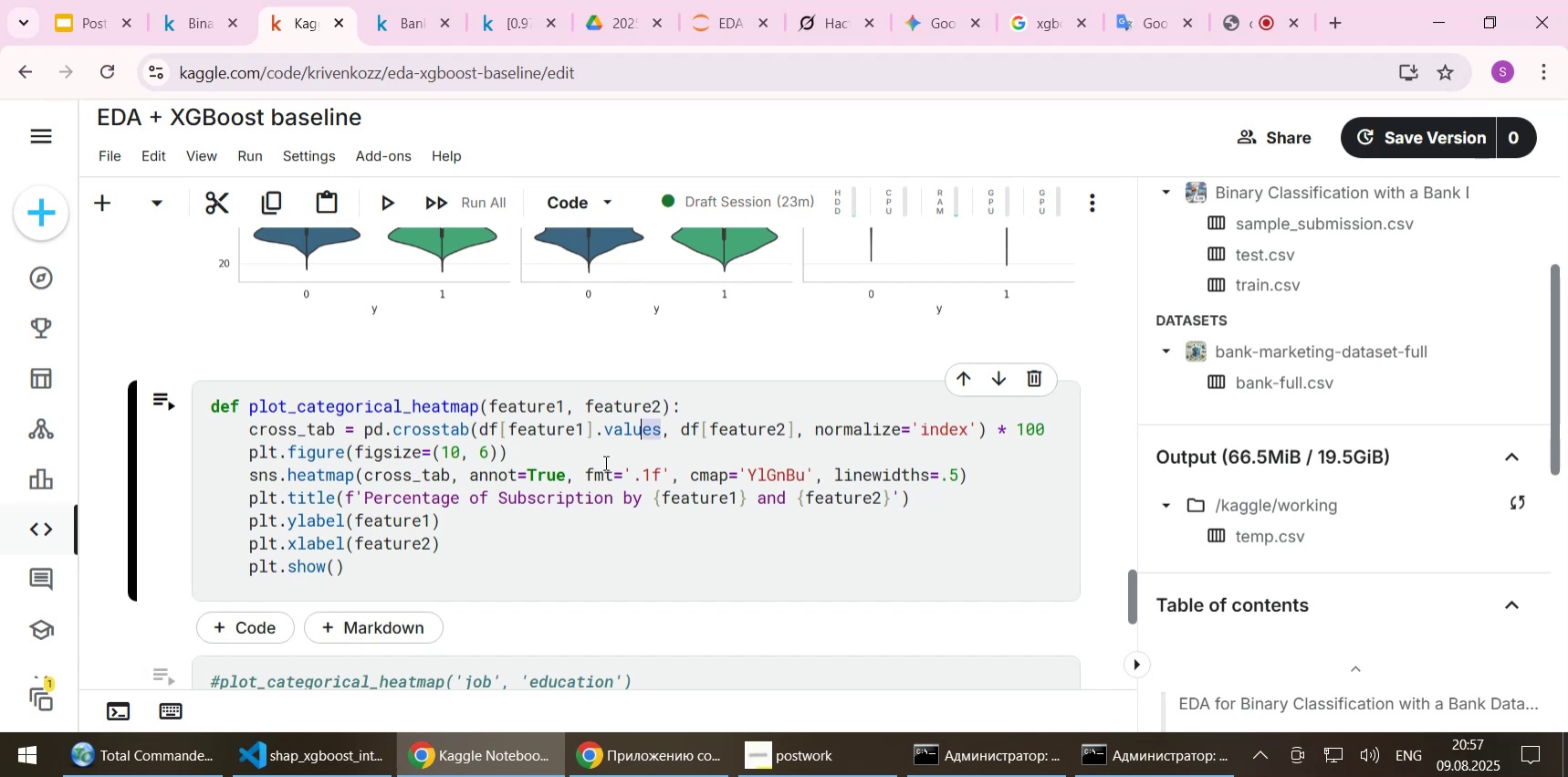 
key(Shift+ArrowLeft)
 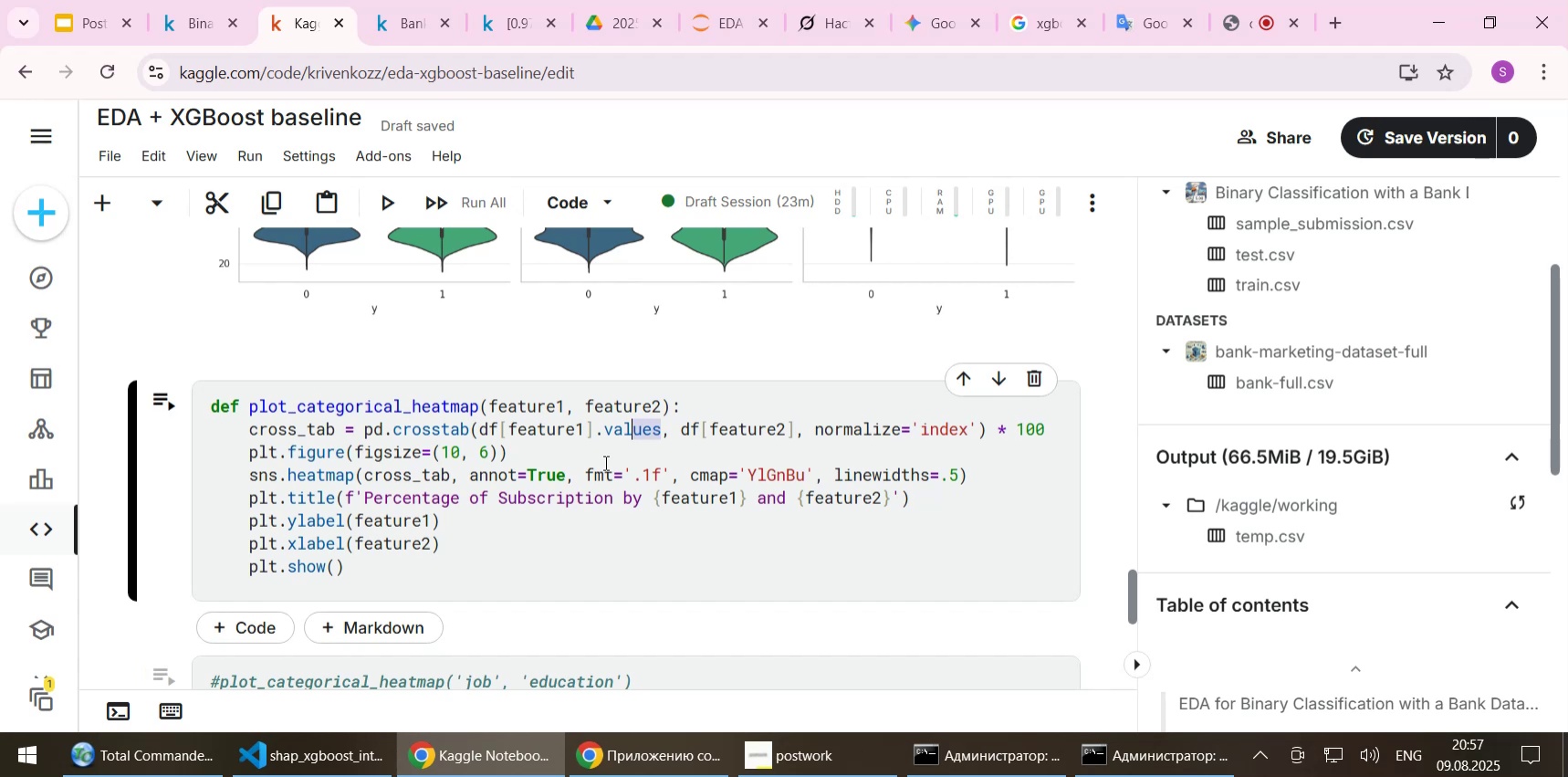 
key(Shift+ArrowLeft)
 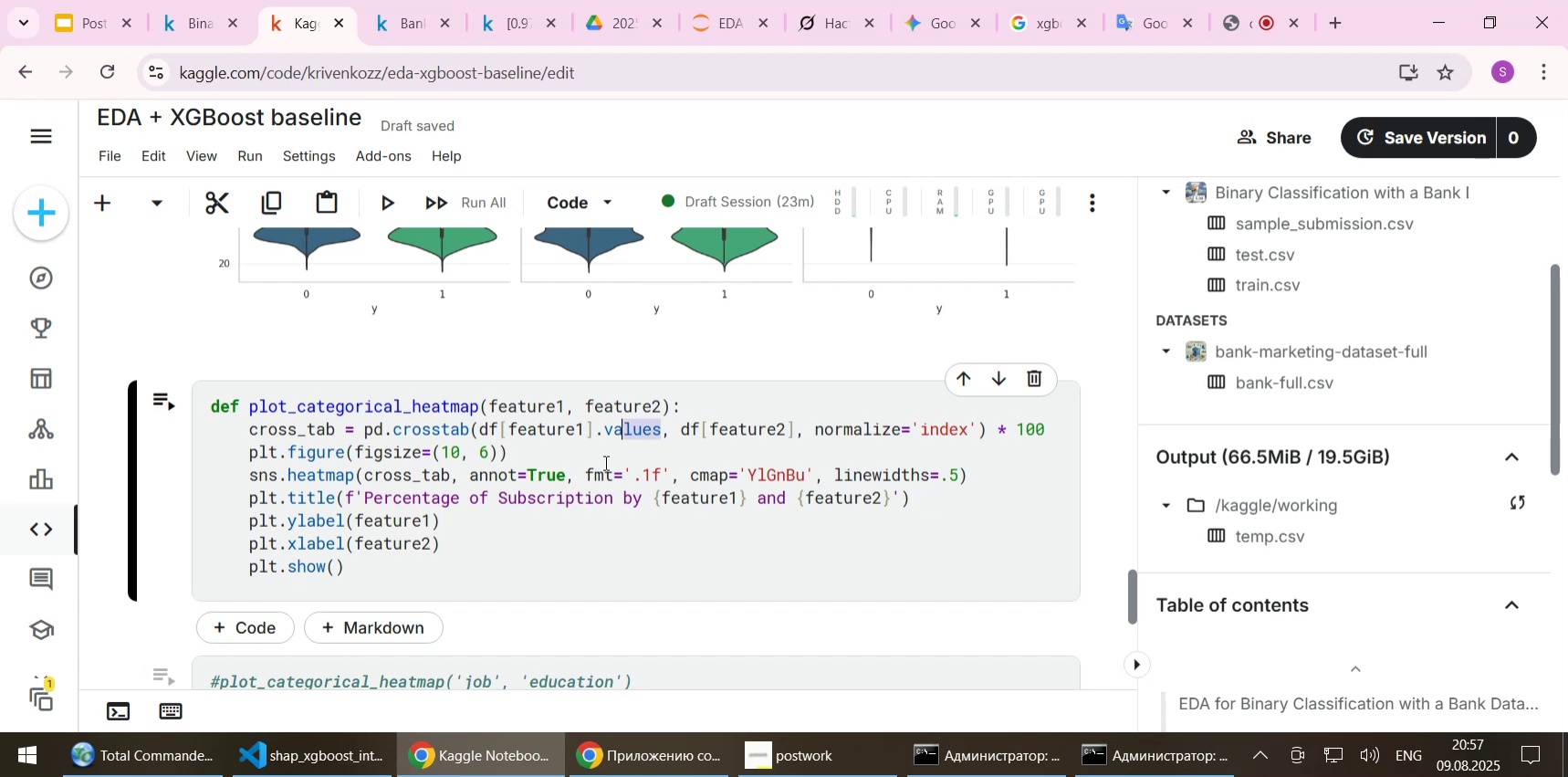 
key(Shift+ArrowLeft)
 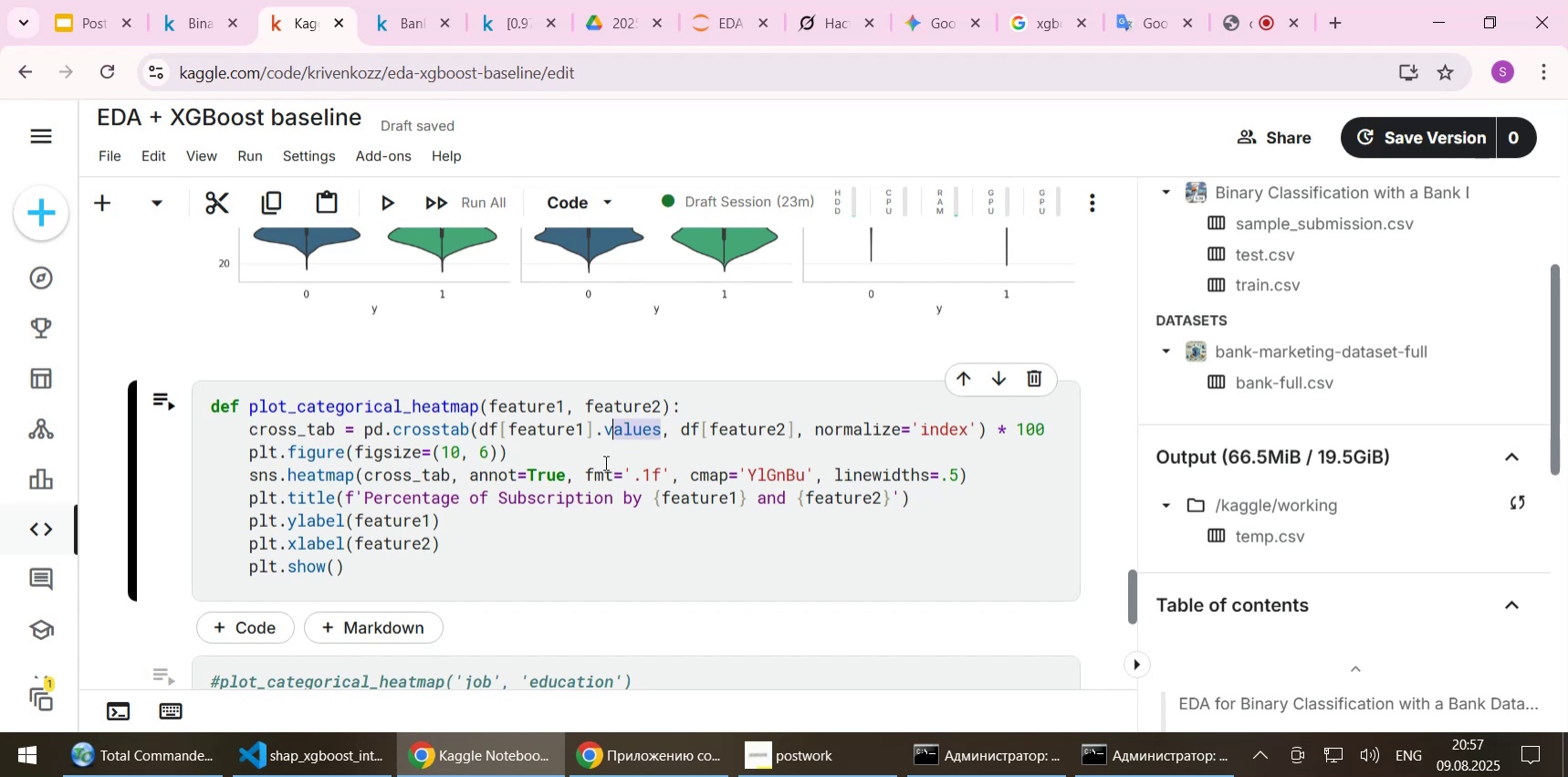 
key(Shift+ArrowLeft)
 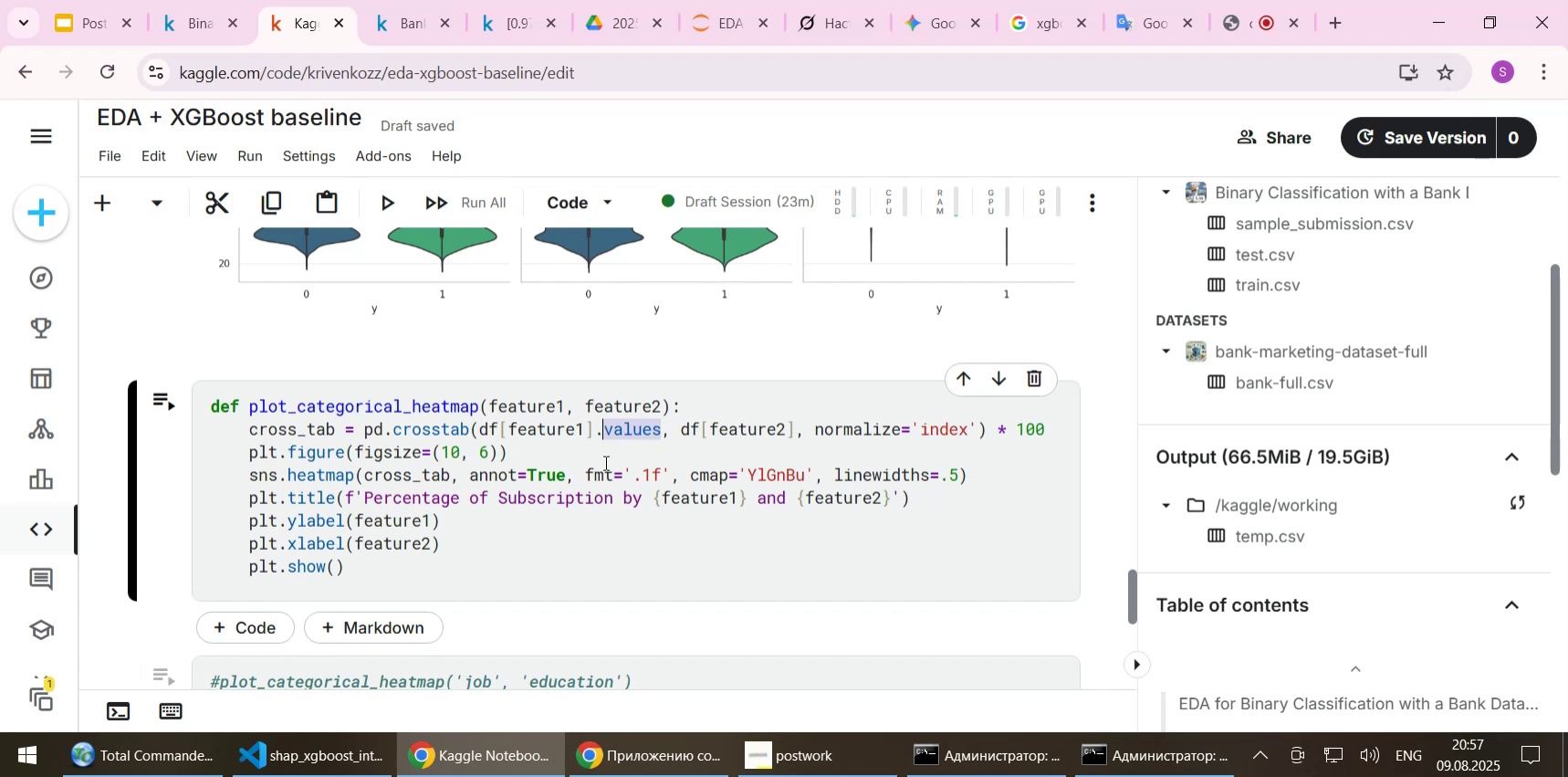 
key(Shift+ArrowLeft)
 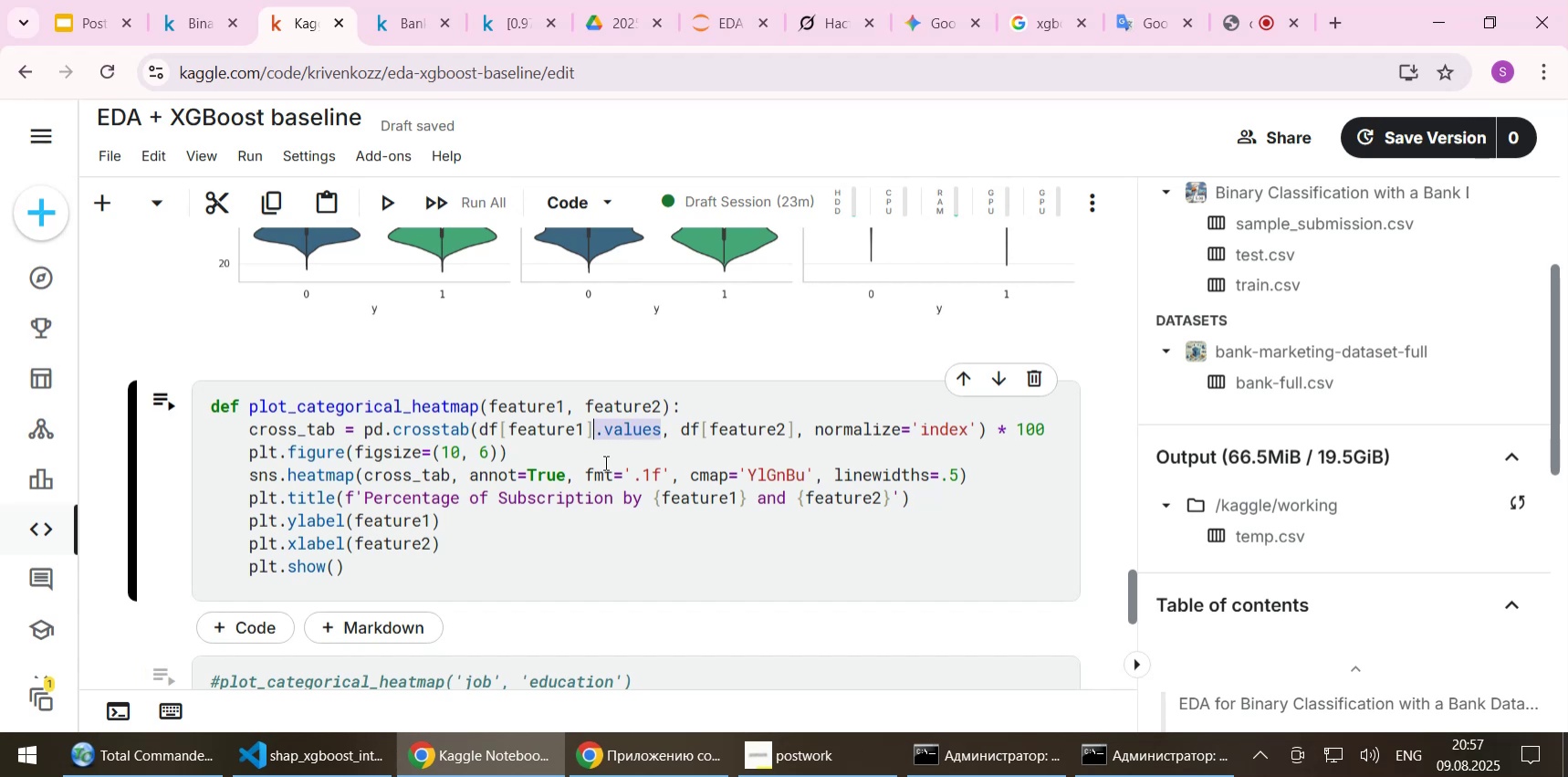 
key(Control+C)
 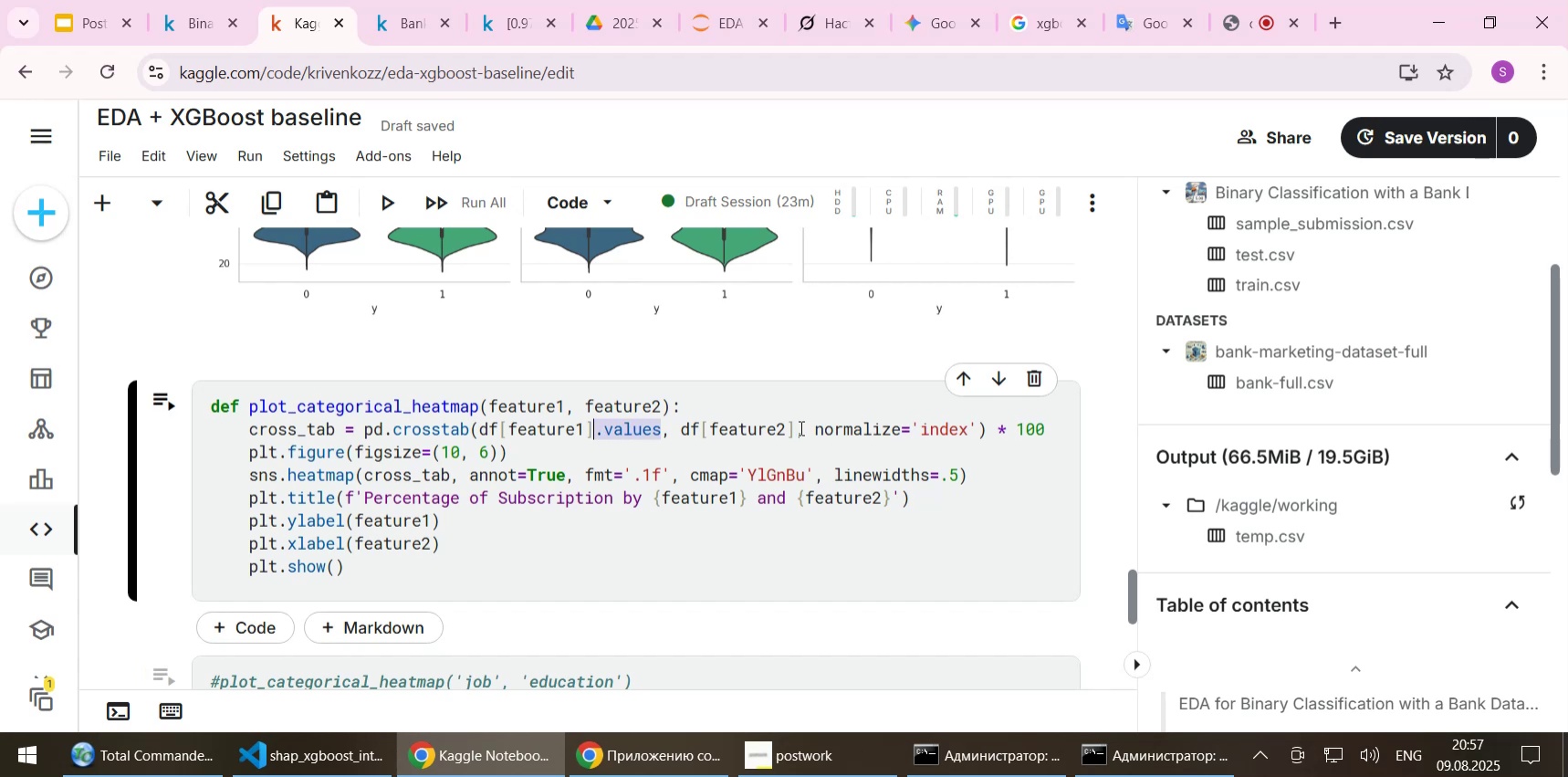 
left_click([796, 427])
 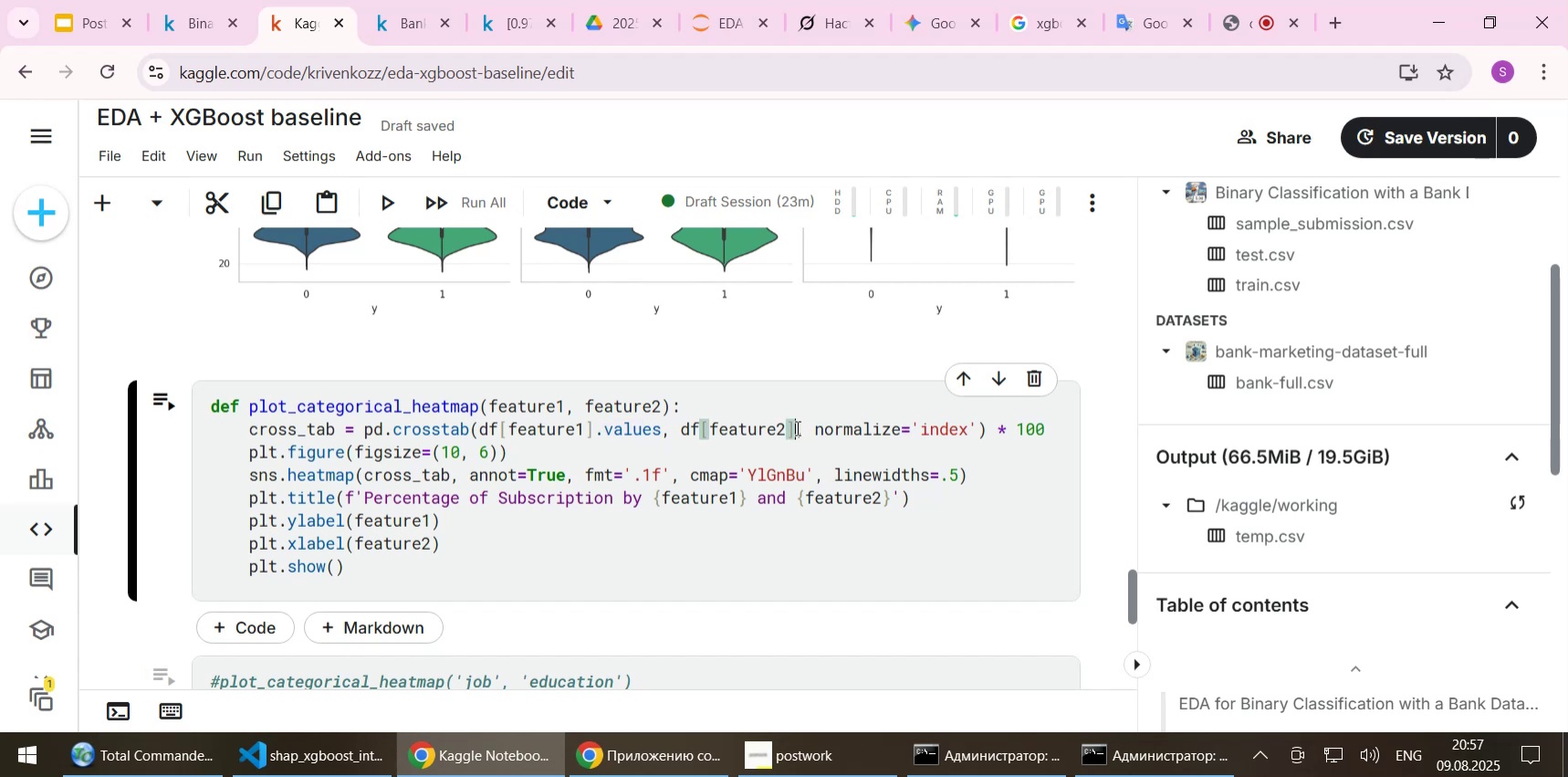 
key(Control+V)
 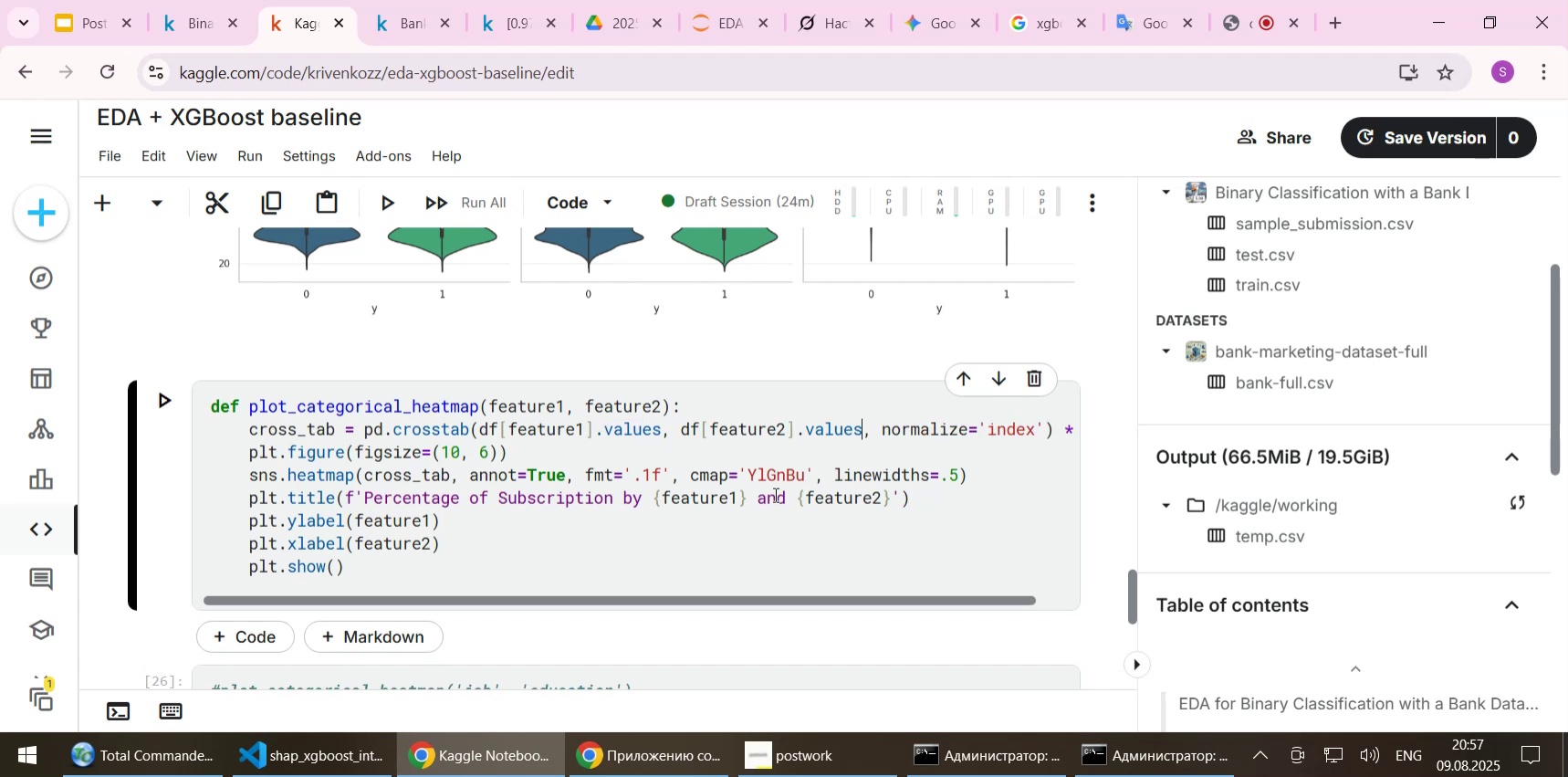 
wait(5.01)
 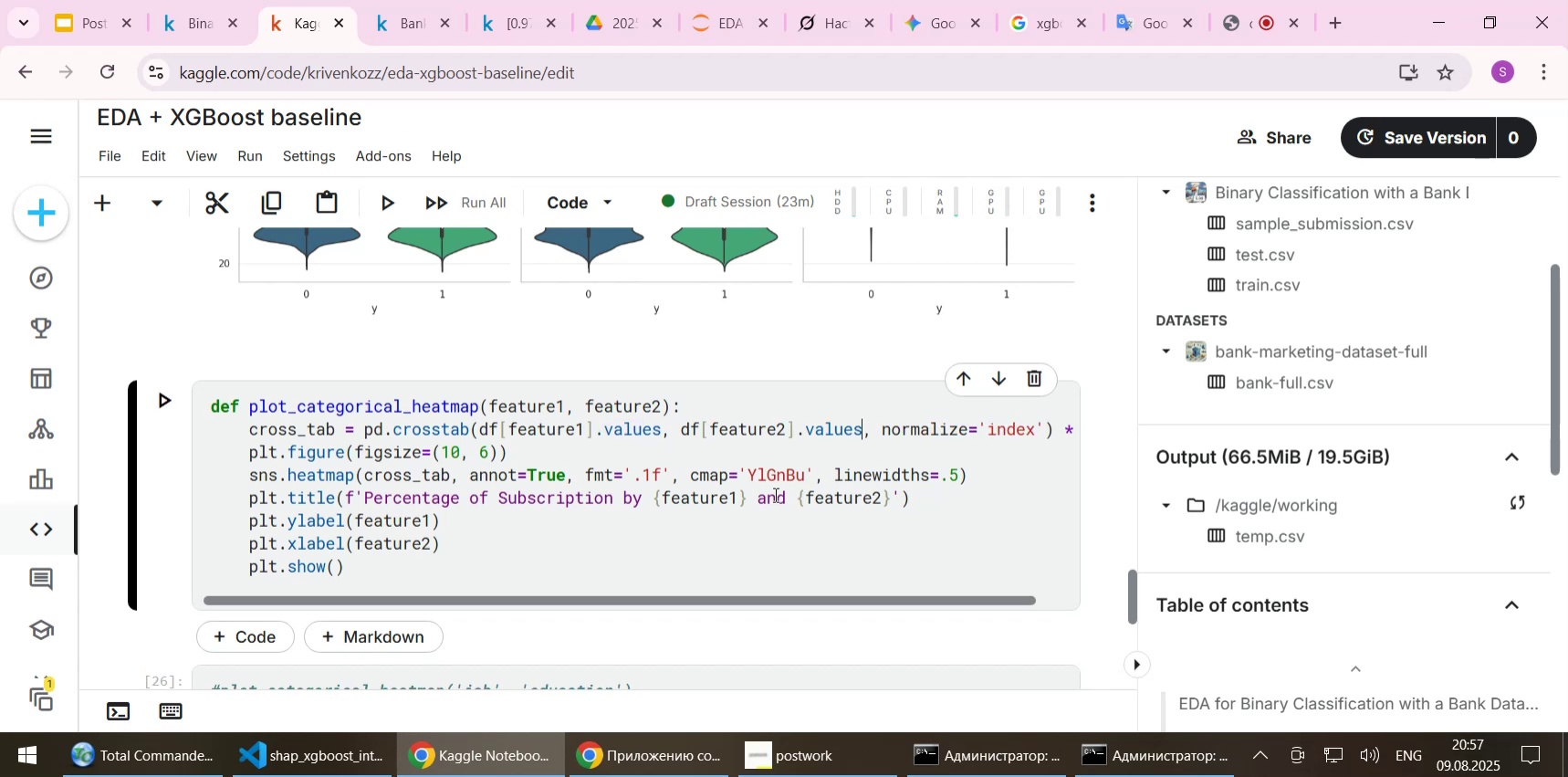 
key(Shift+Enter)
 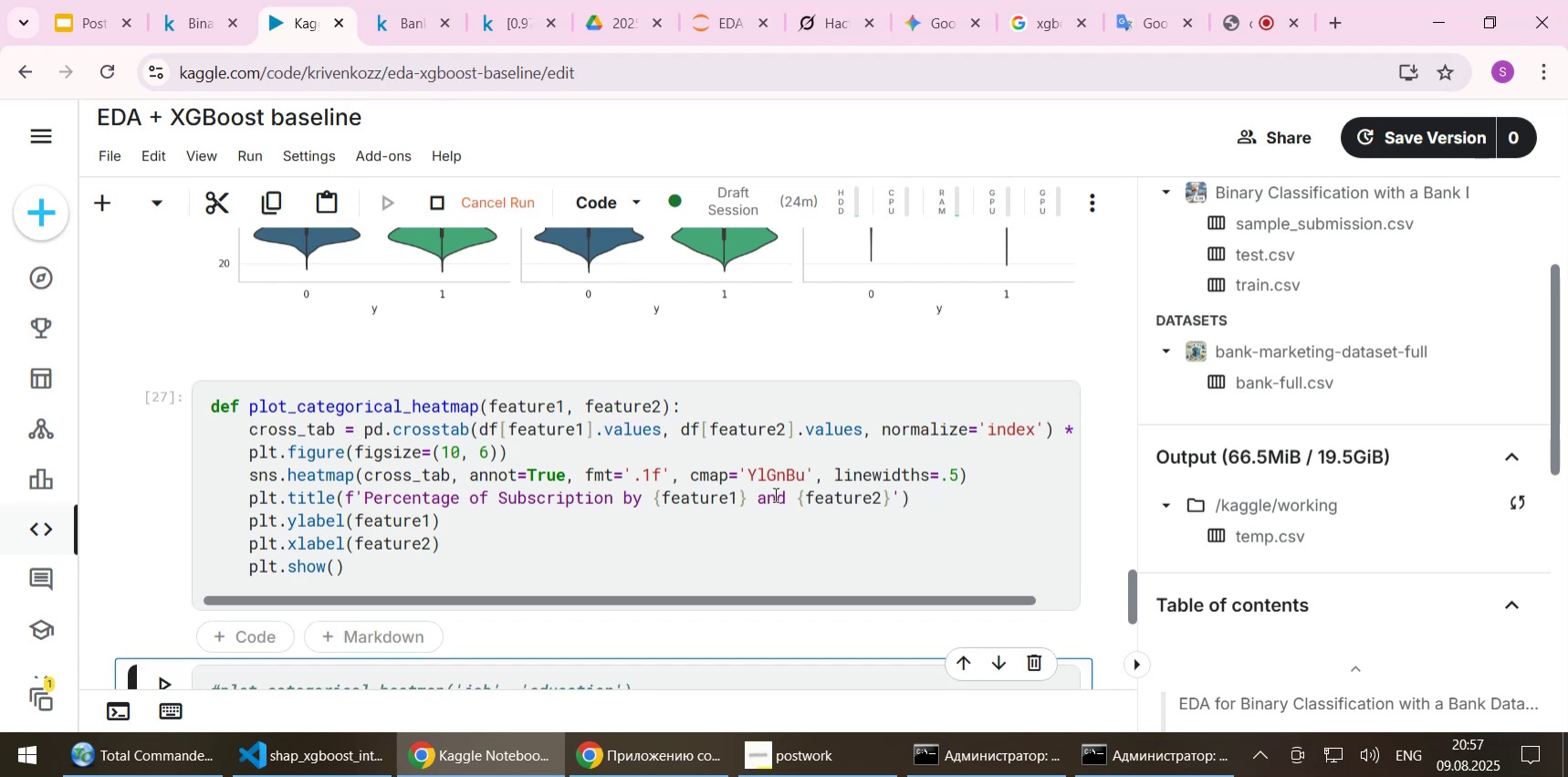 
key(Shift+Enter)
 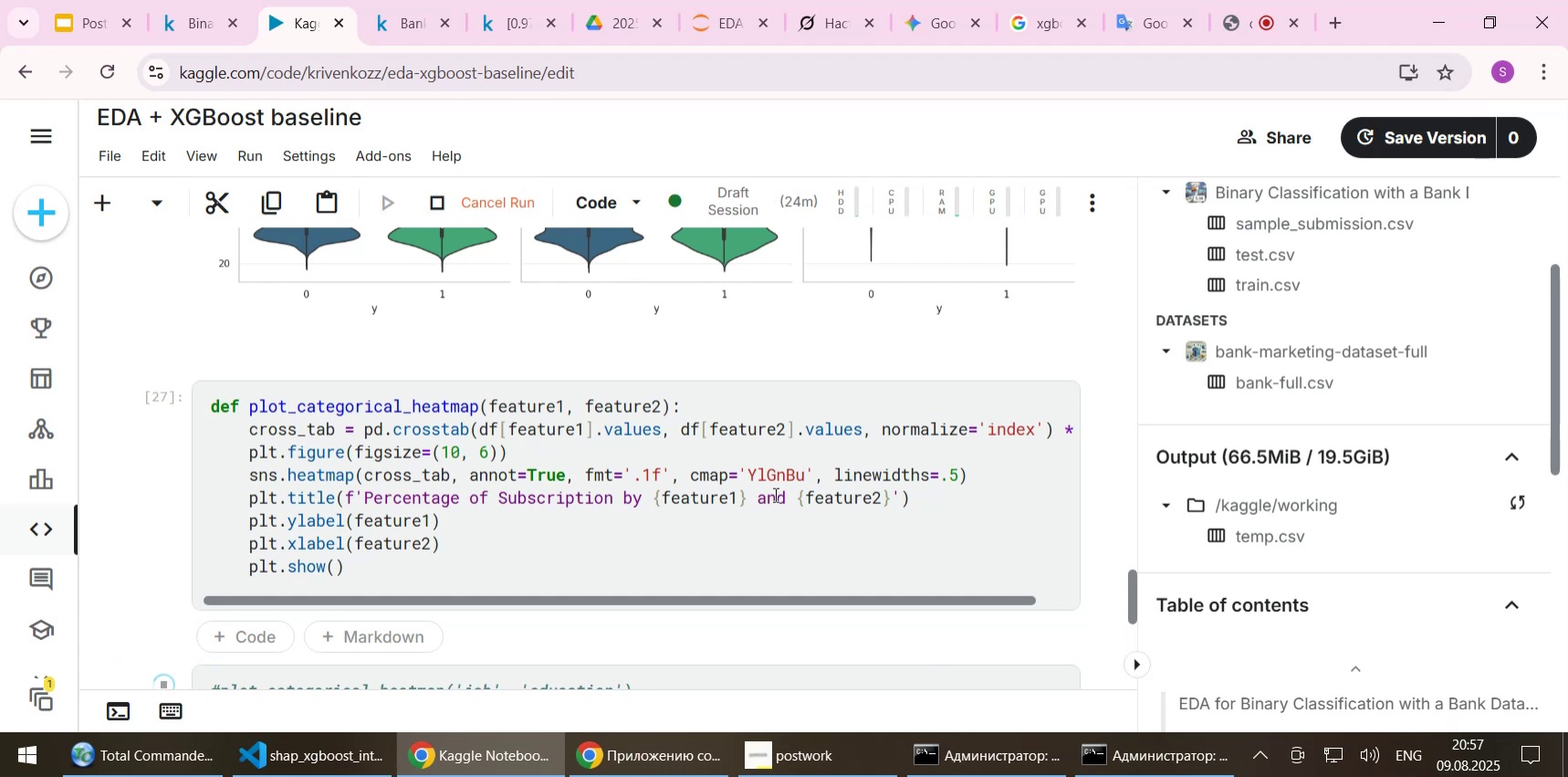 
scroll: coordinate [786, 477], scroll_direction: none, amount: 0.0
 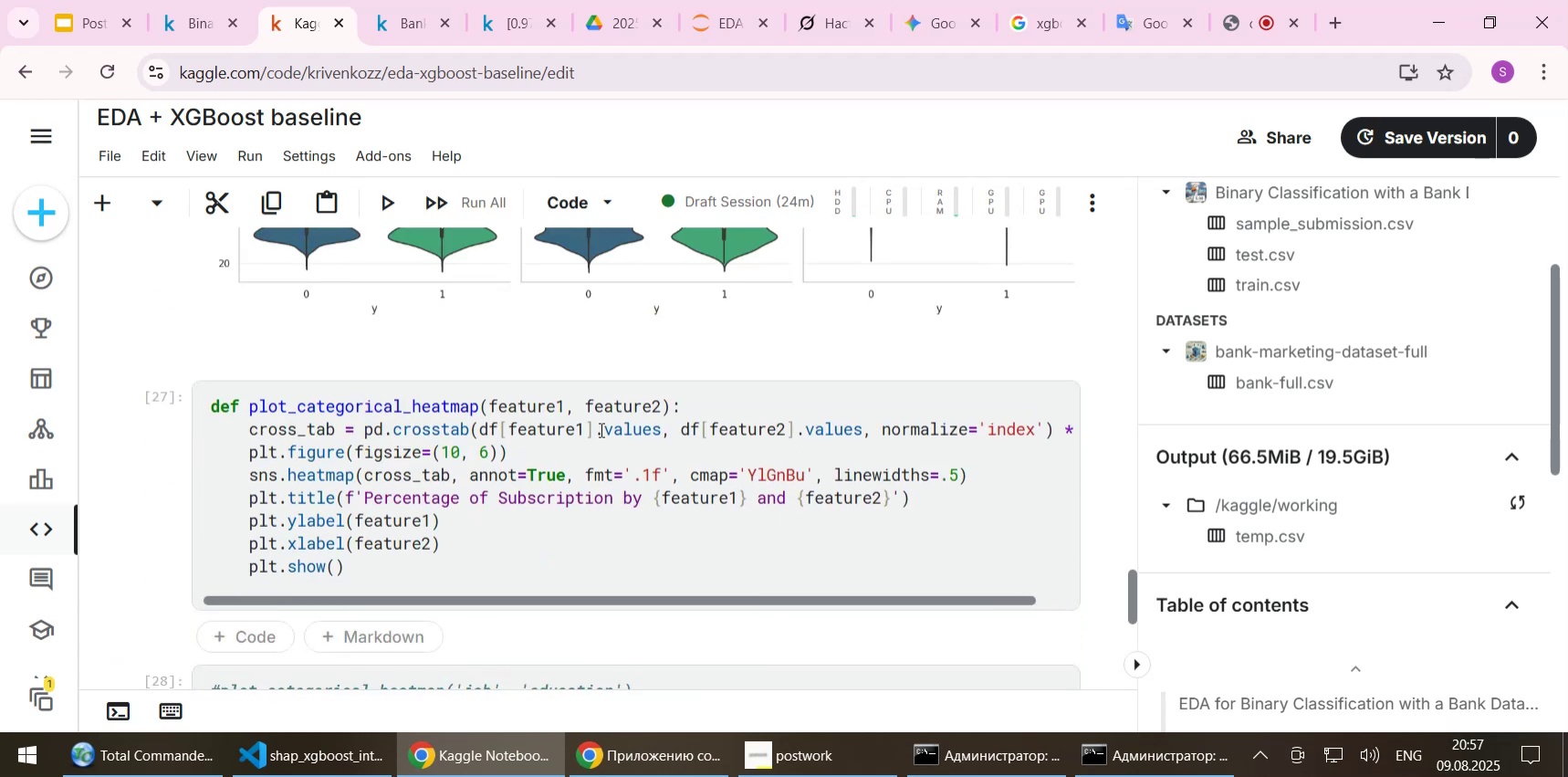 
left_click_drag(start_coordinate=[598, 429], to_coordinate=[662, 431])
 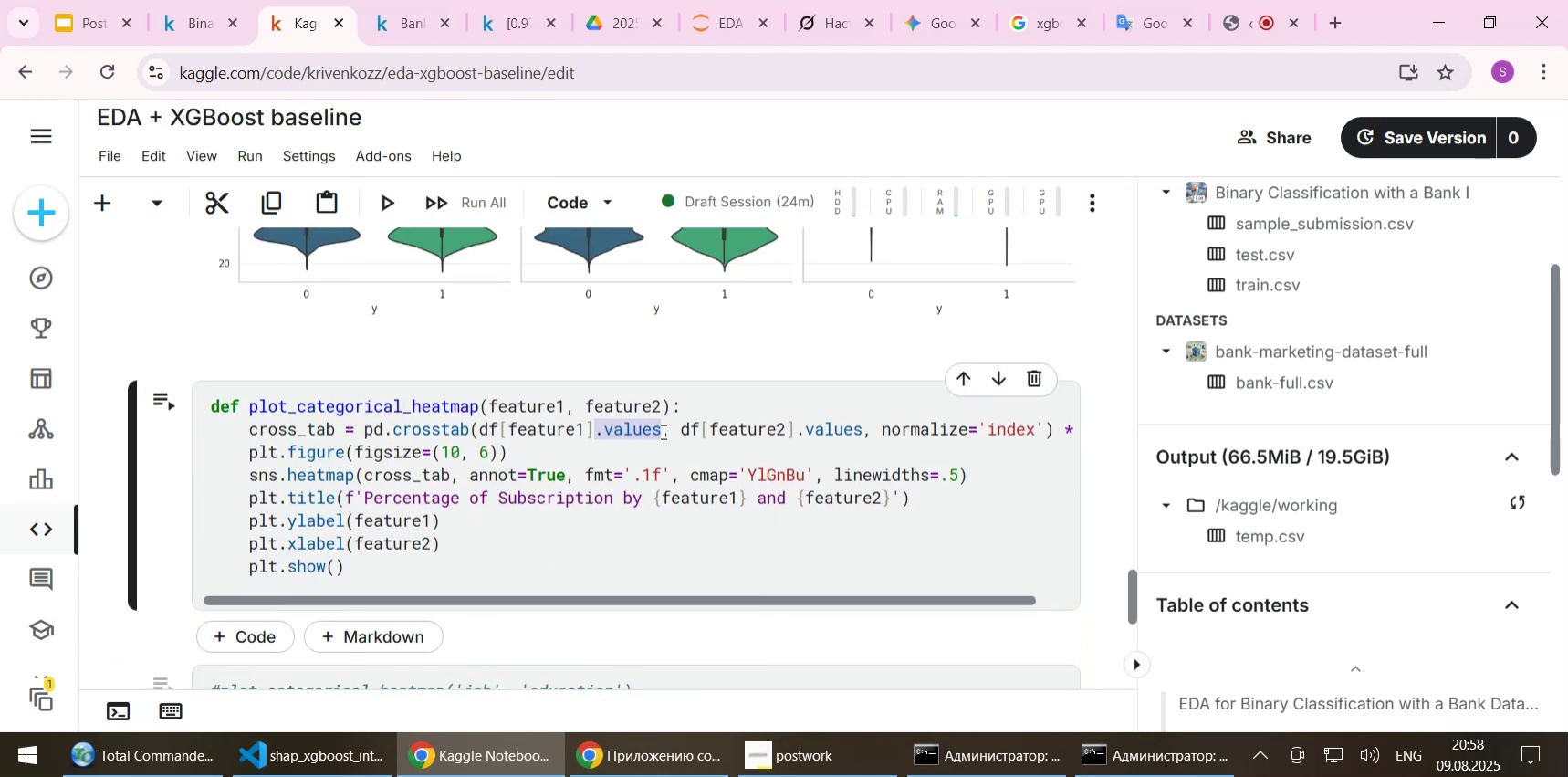 
key(Delete)
 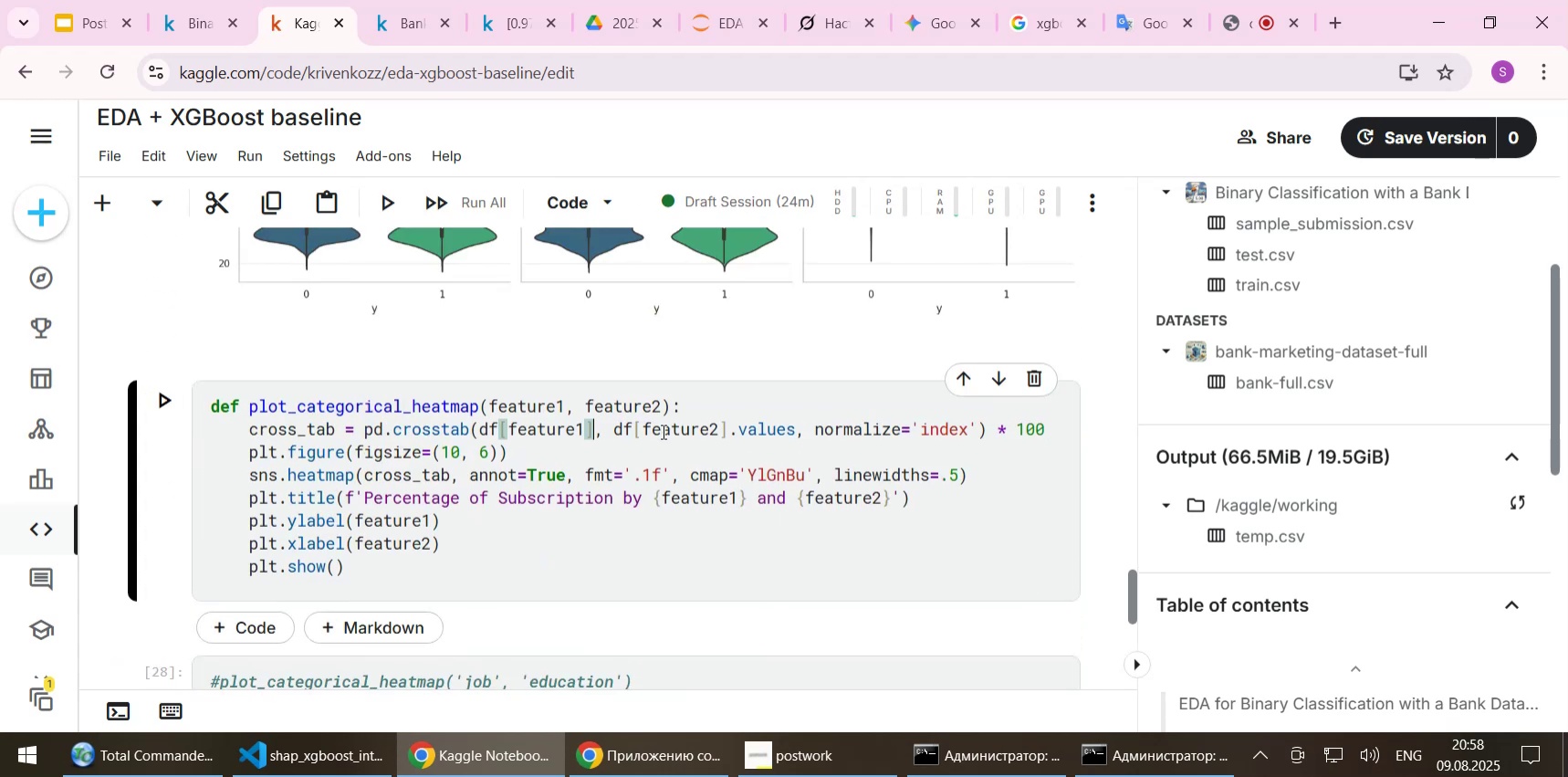 
hold_key(key=ArrowRight, duration=0.97)
 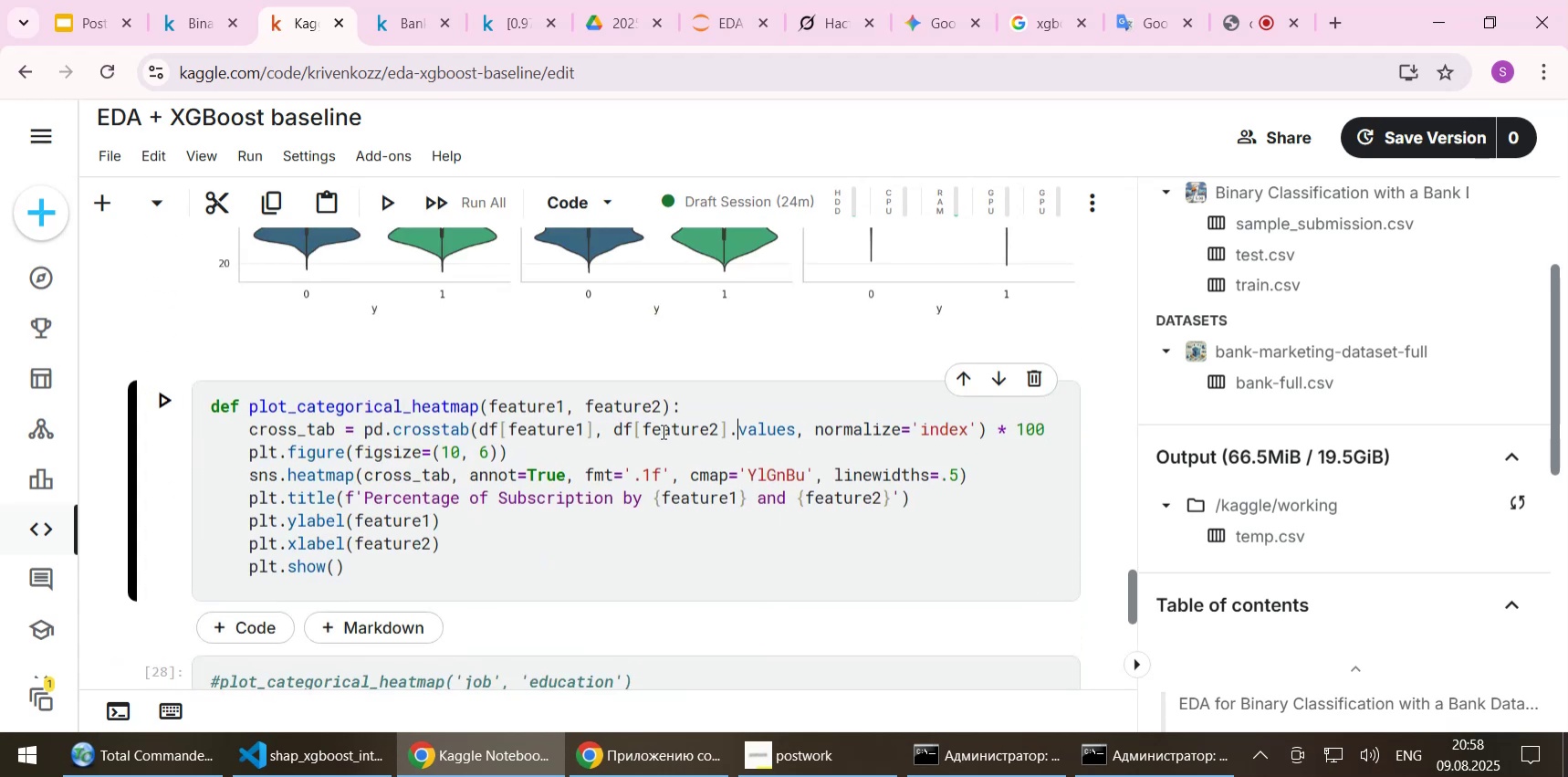 
key(ArrowLeft)
 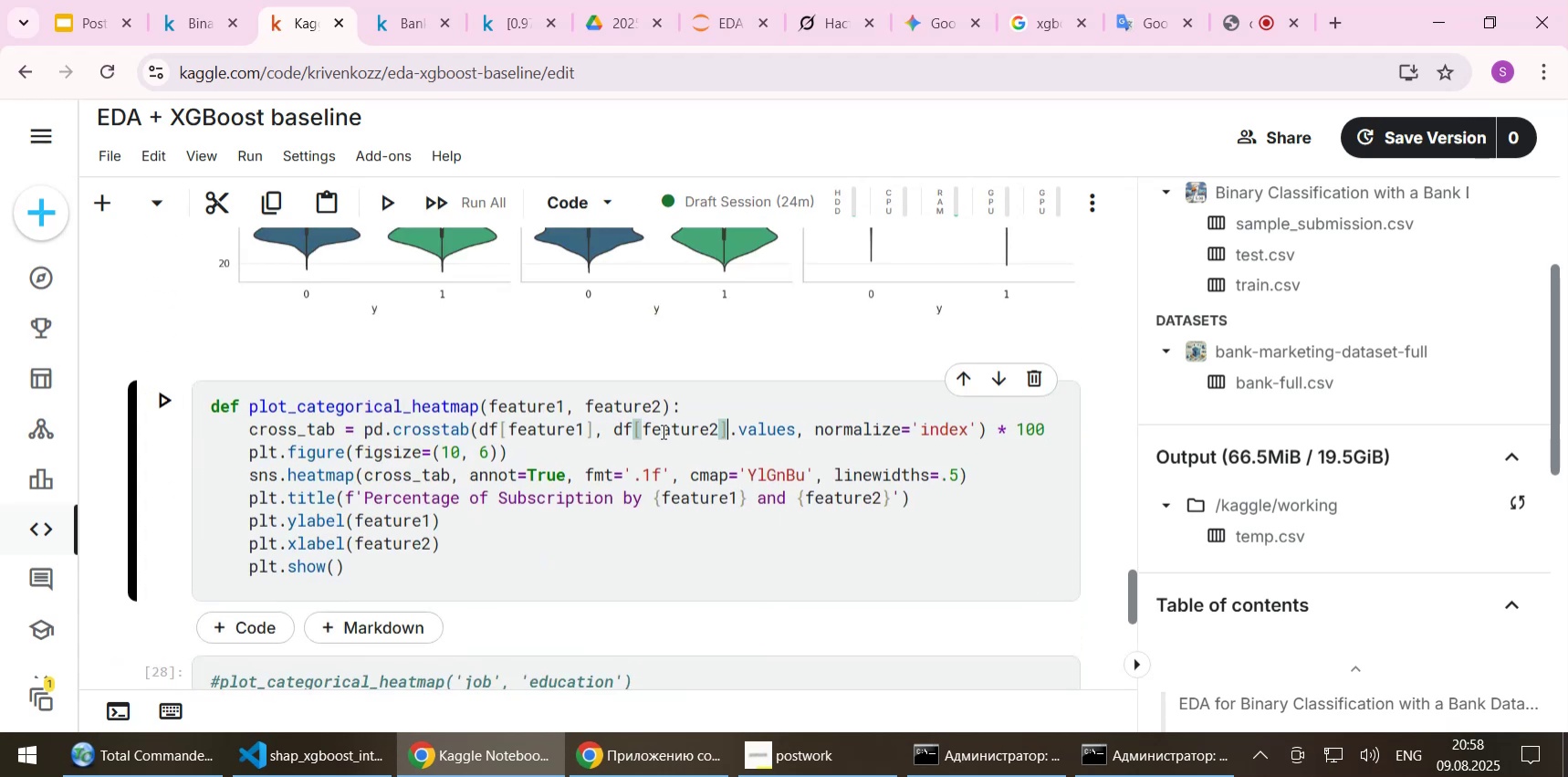 
key(Shift+ArrowRight)
 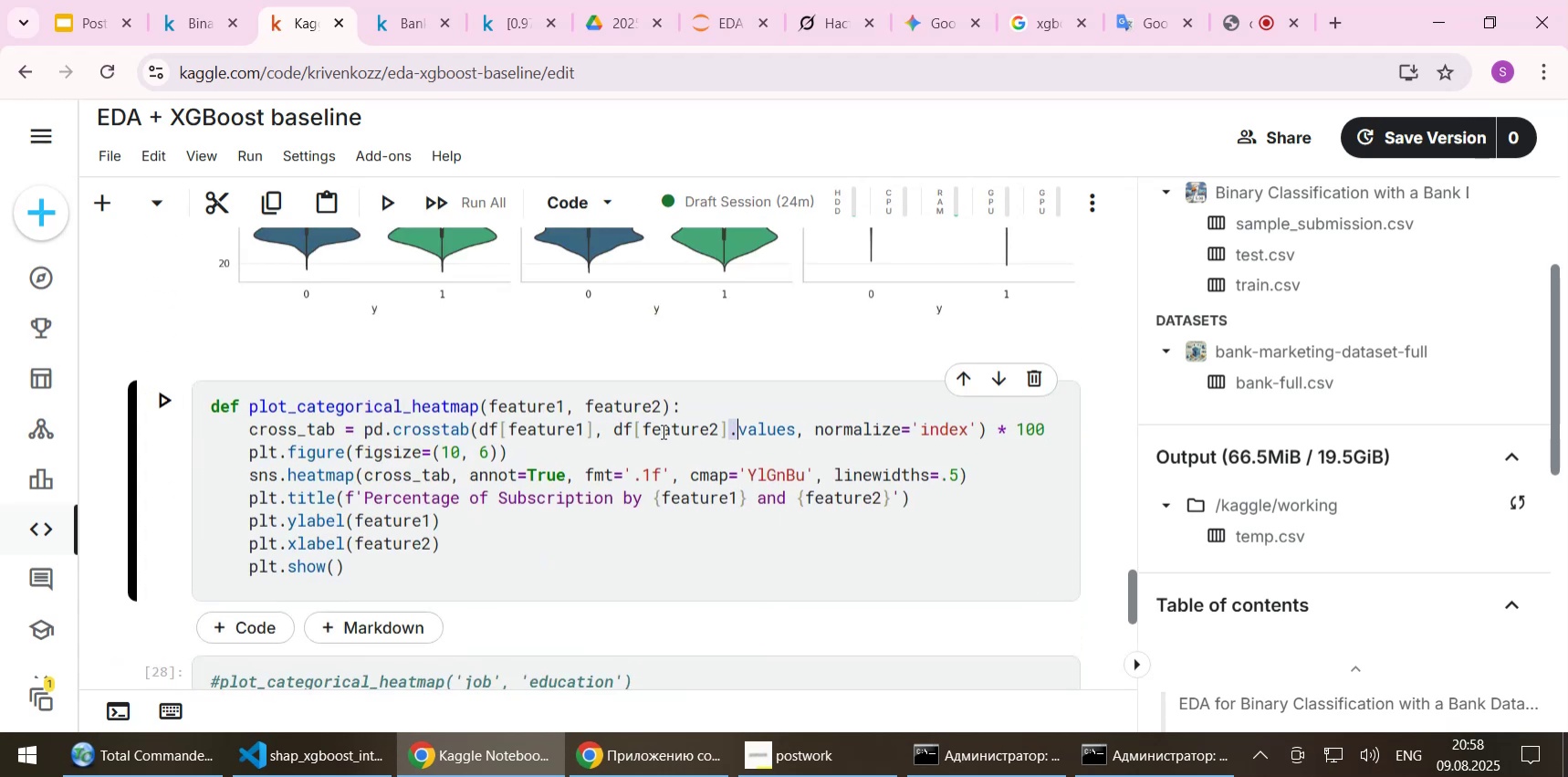 
key(Shift+ArrowRight)
 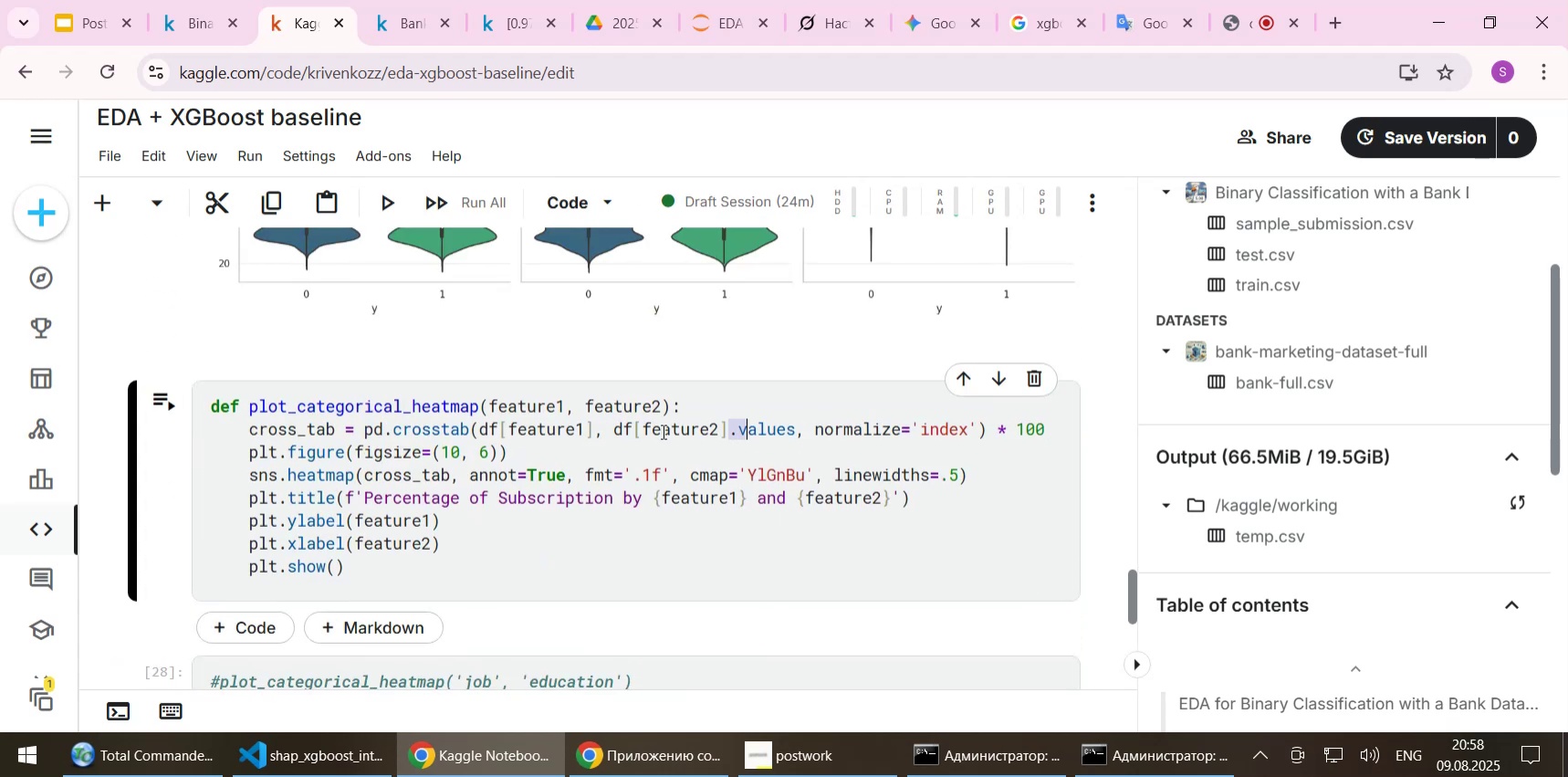 
key(Shift+ArrowRight)
 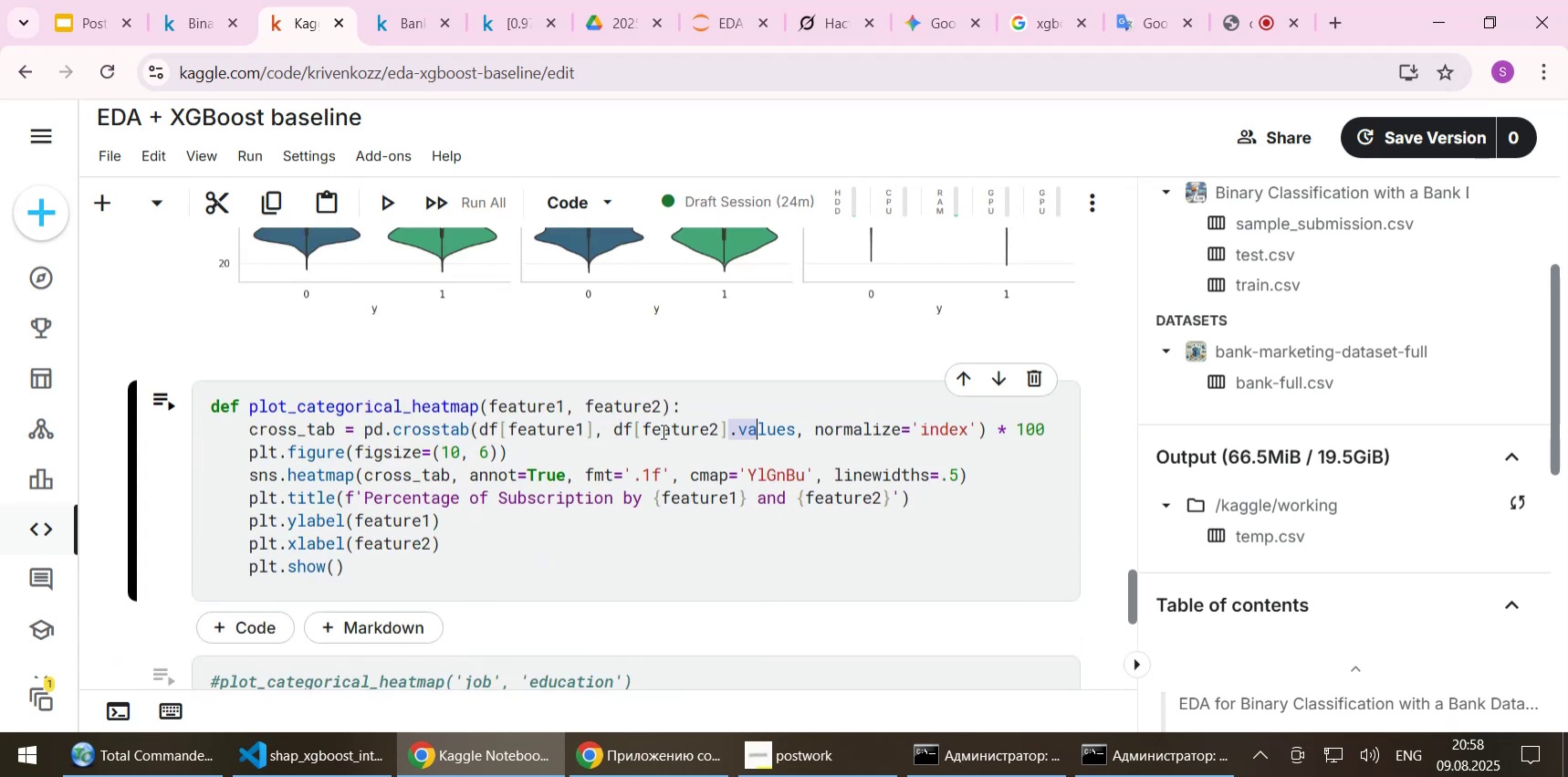 
key(Shift+ArrowRight)
 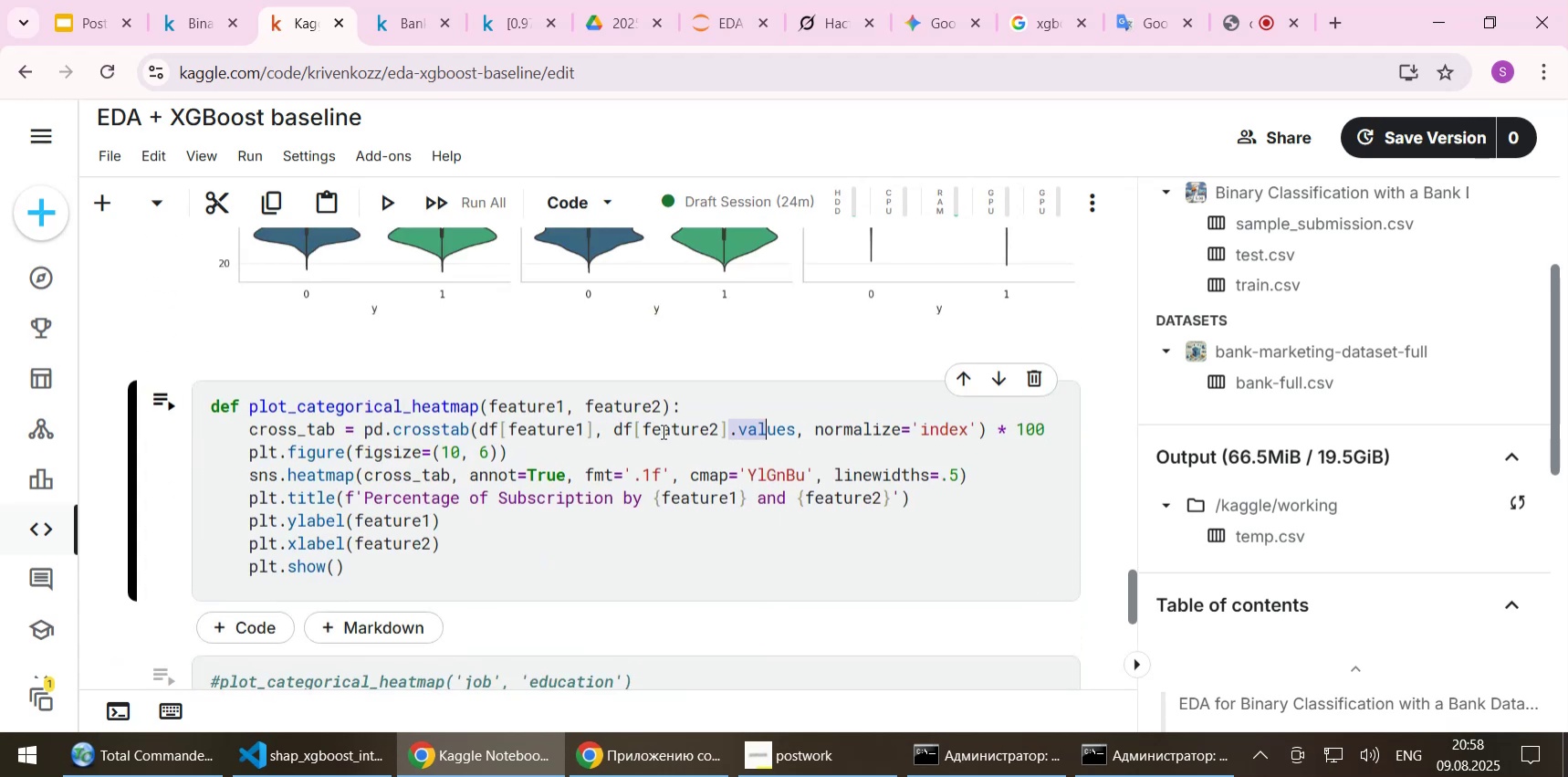 
key(Shift+ArrowRight)
 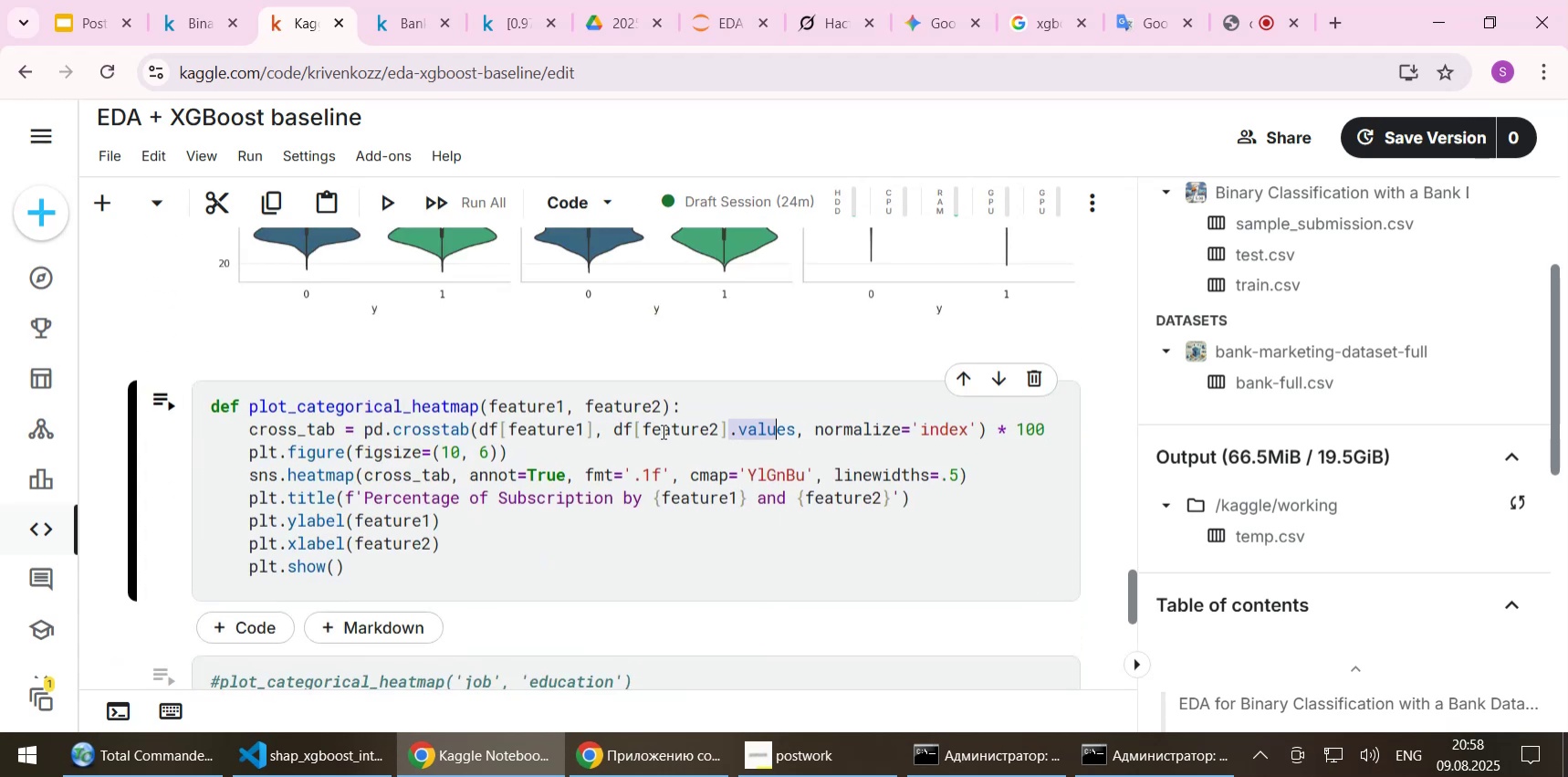 
key(Shift+ArrowRight)
 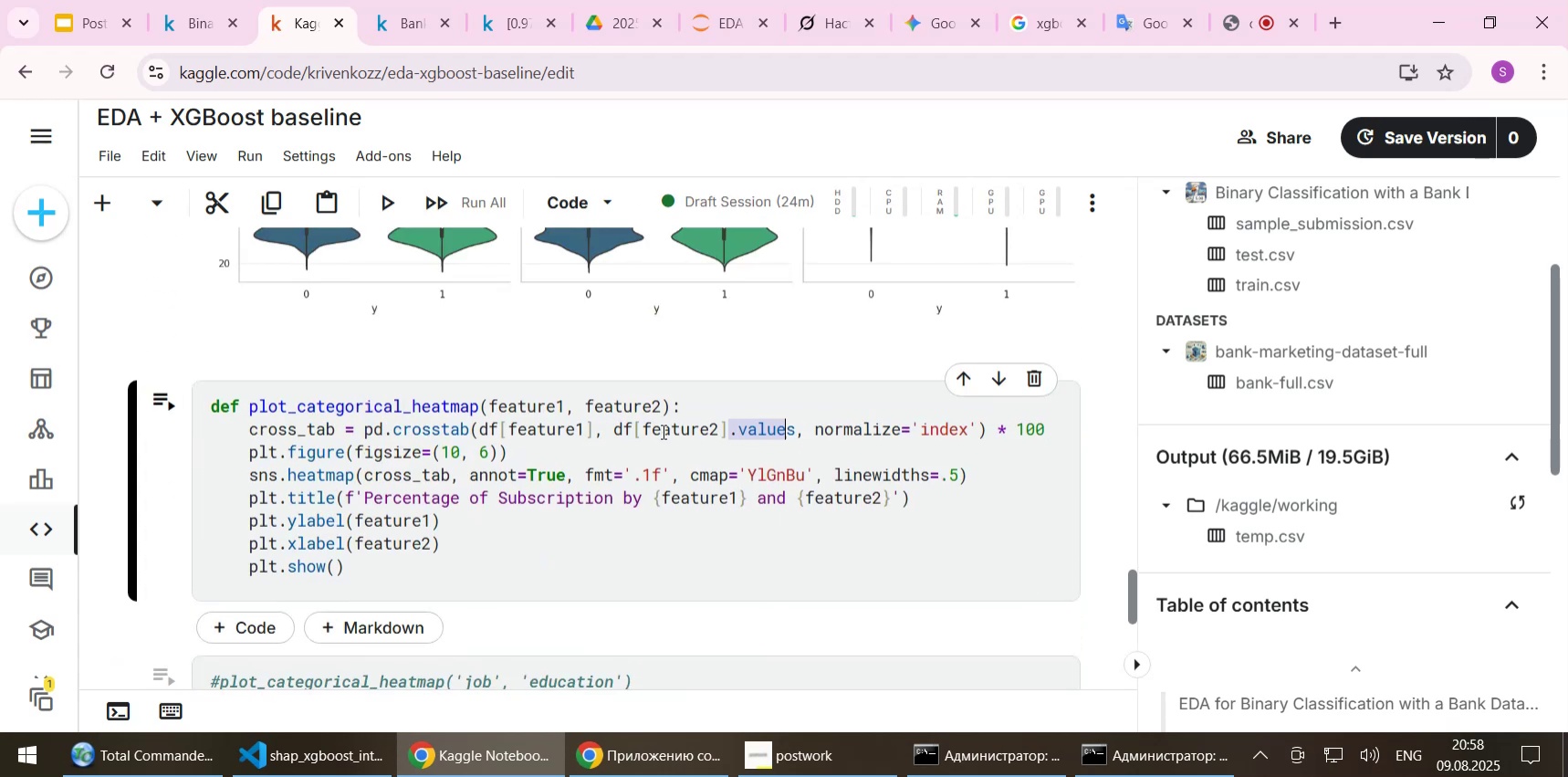 
key(Shift+ArrowRight)
 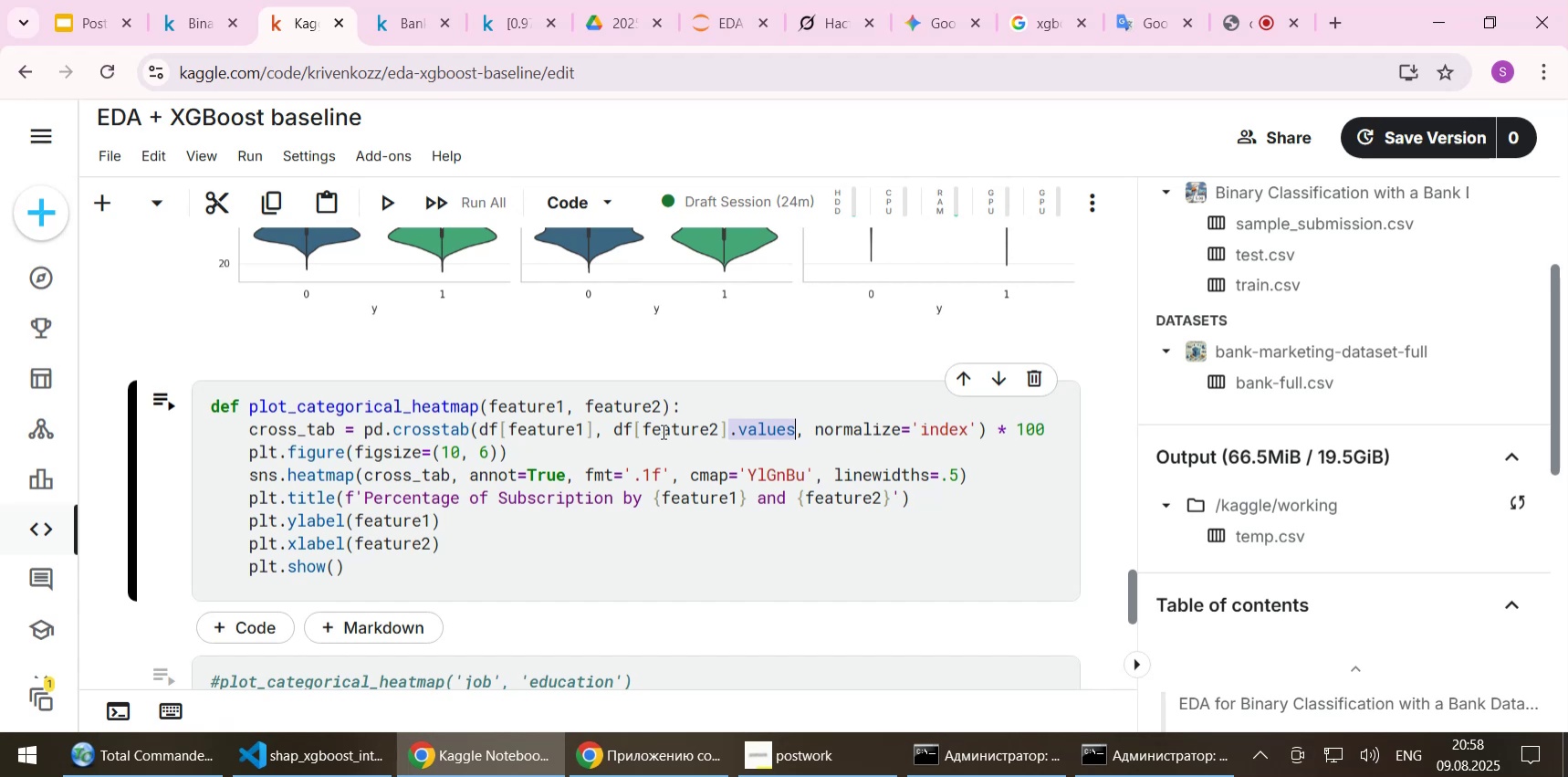 
key(Control+X)
 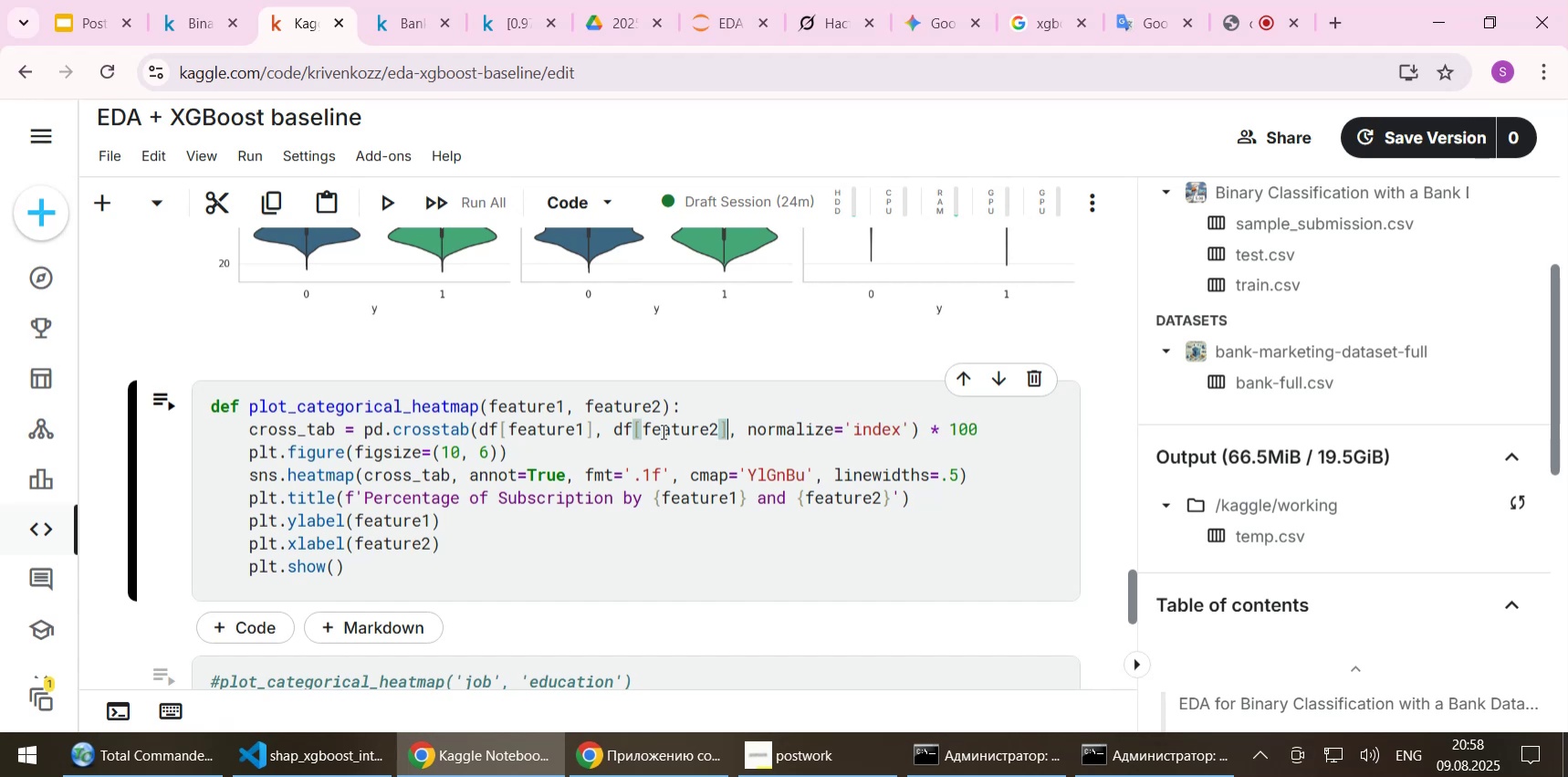 
key(ArrowDown)
 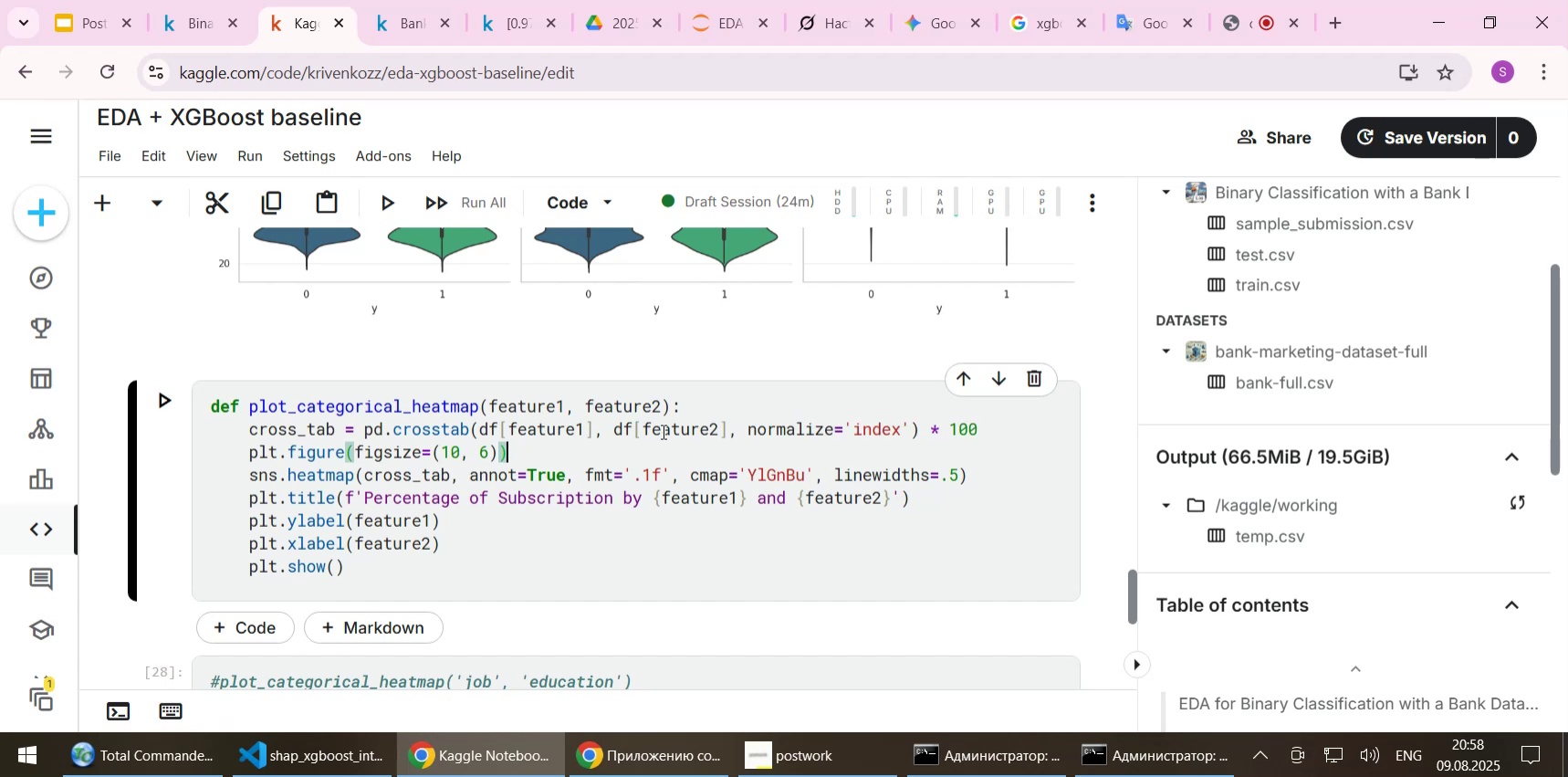 
key(ArrowDown)
 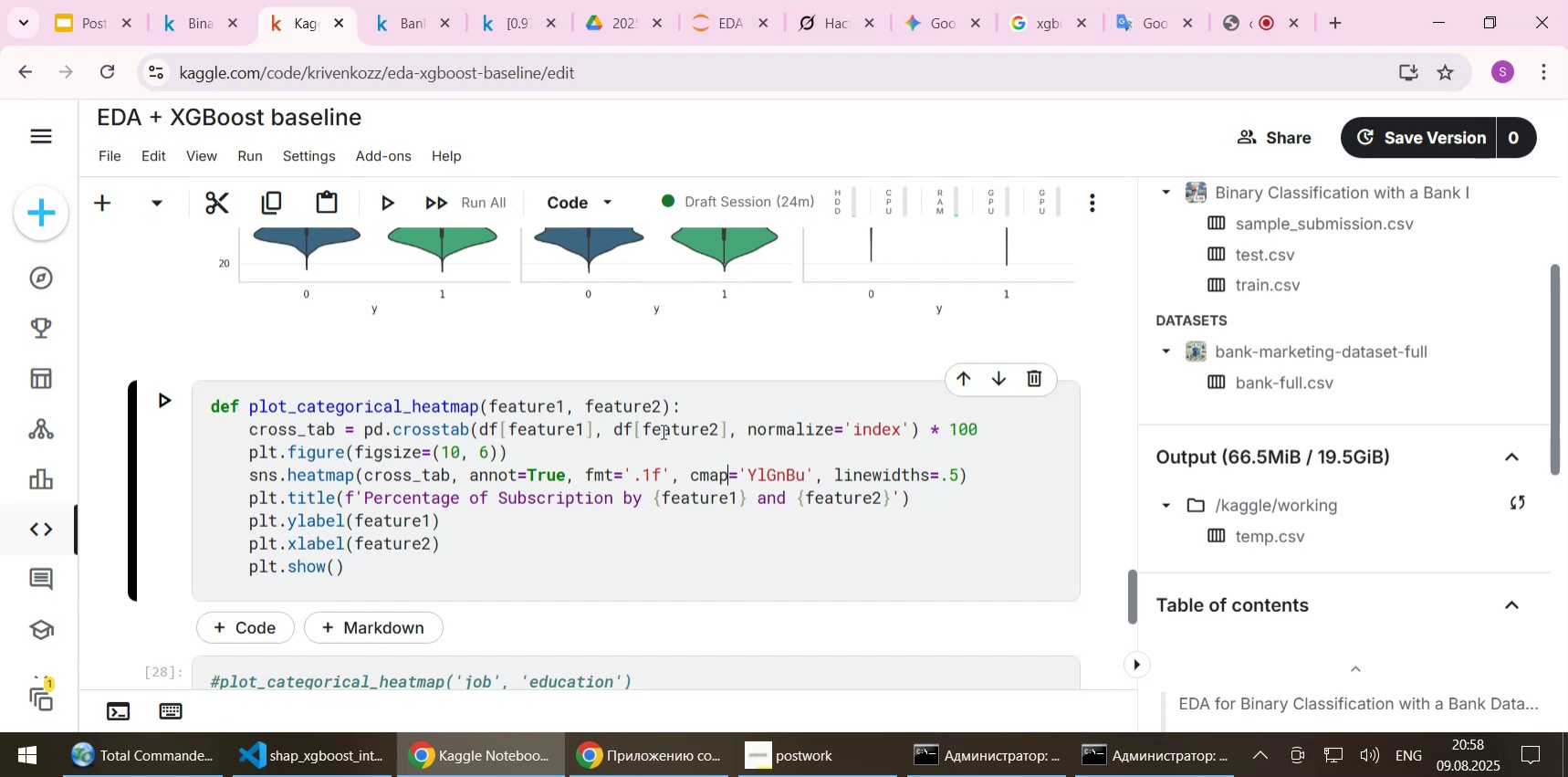 
hold_key(key=ArrowLeft, duration=1.5)
 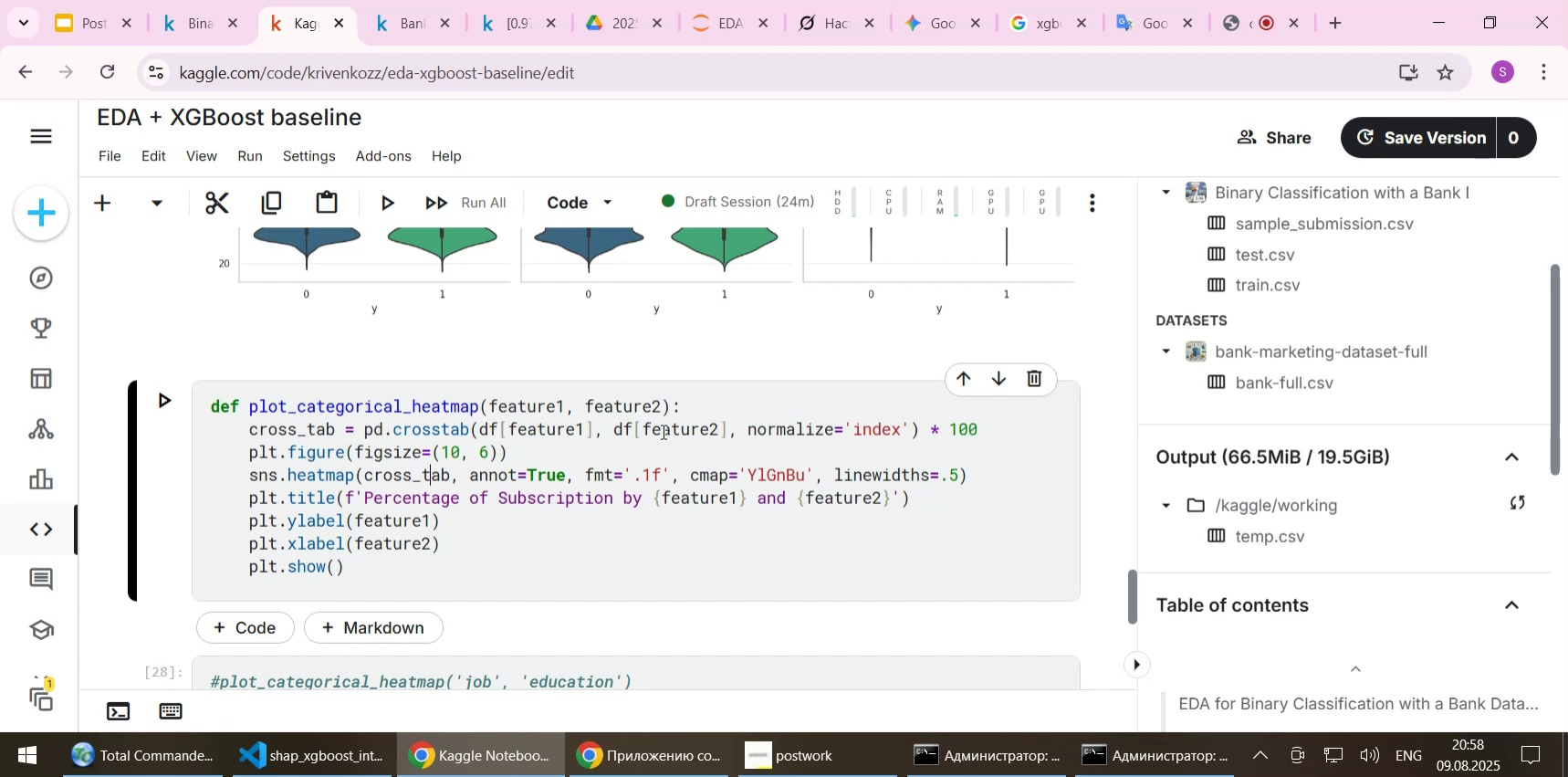 
key(ArrowRight)
 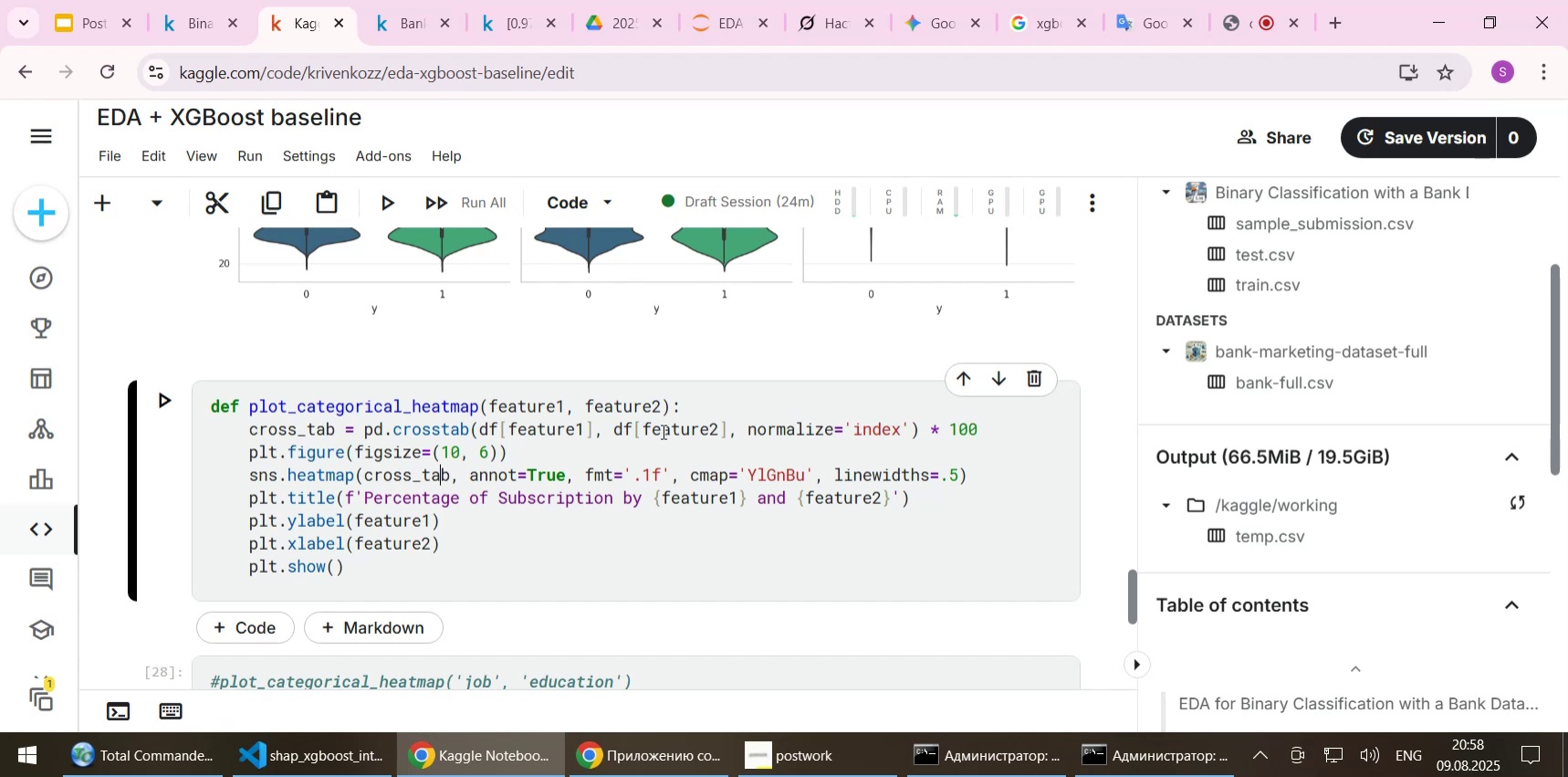 
key(ArrowRight)
 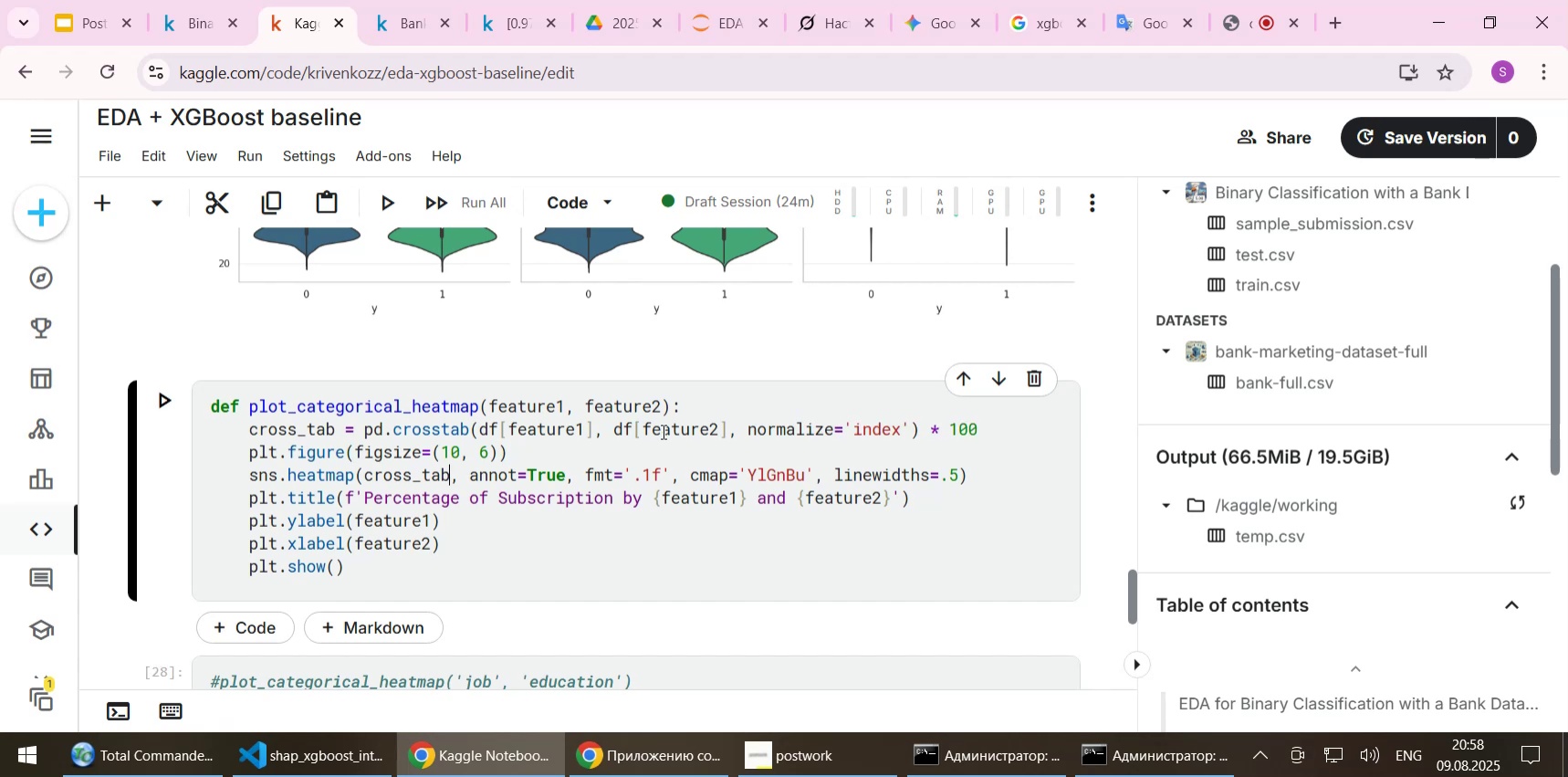 
key(Control+ControlLeft)
 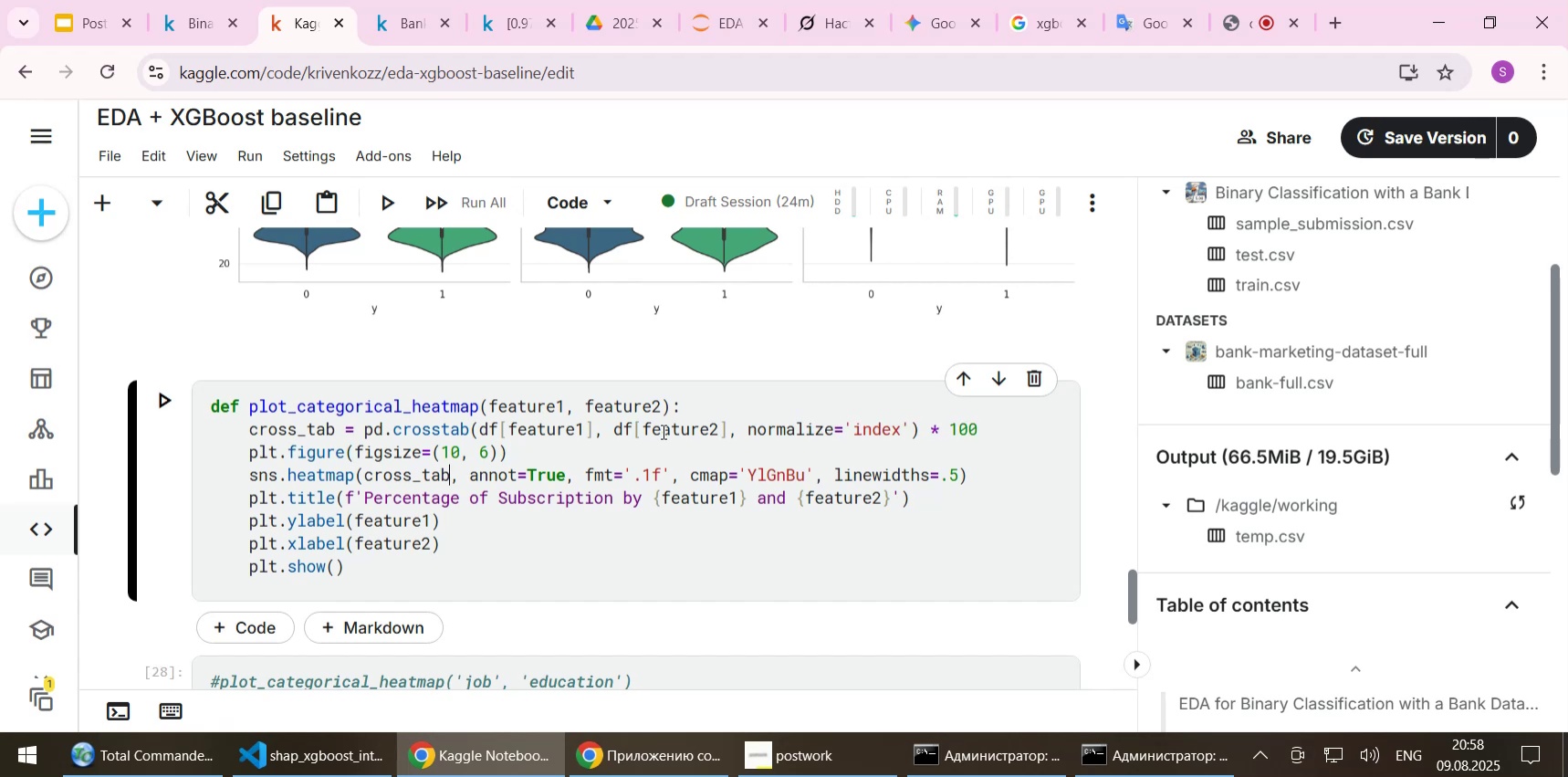 
key(Control+V)
 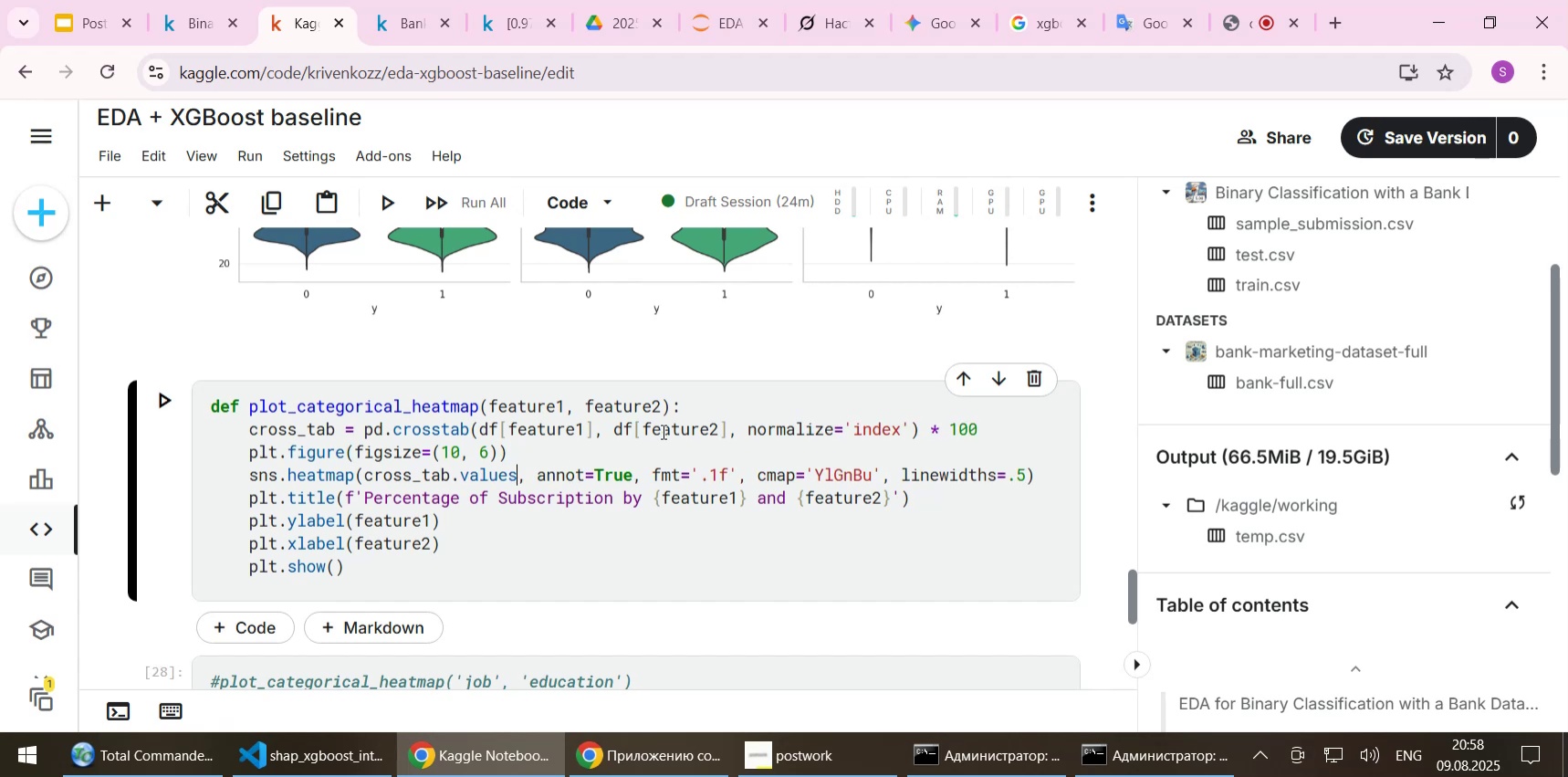 
key(Shift+Enter)
 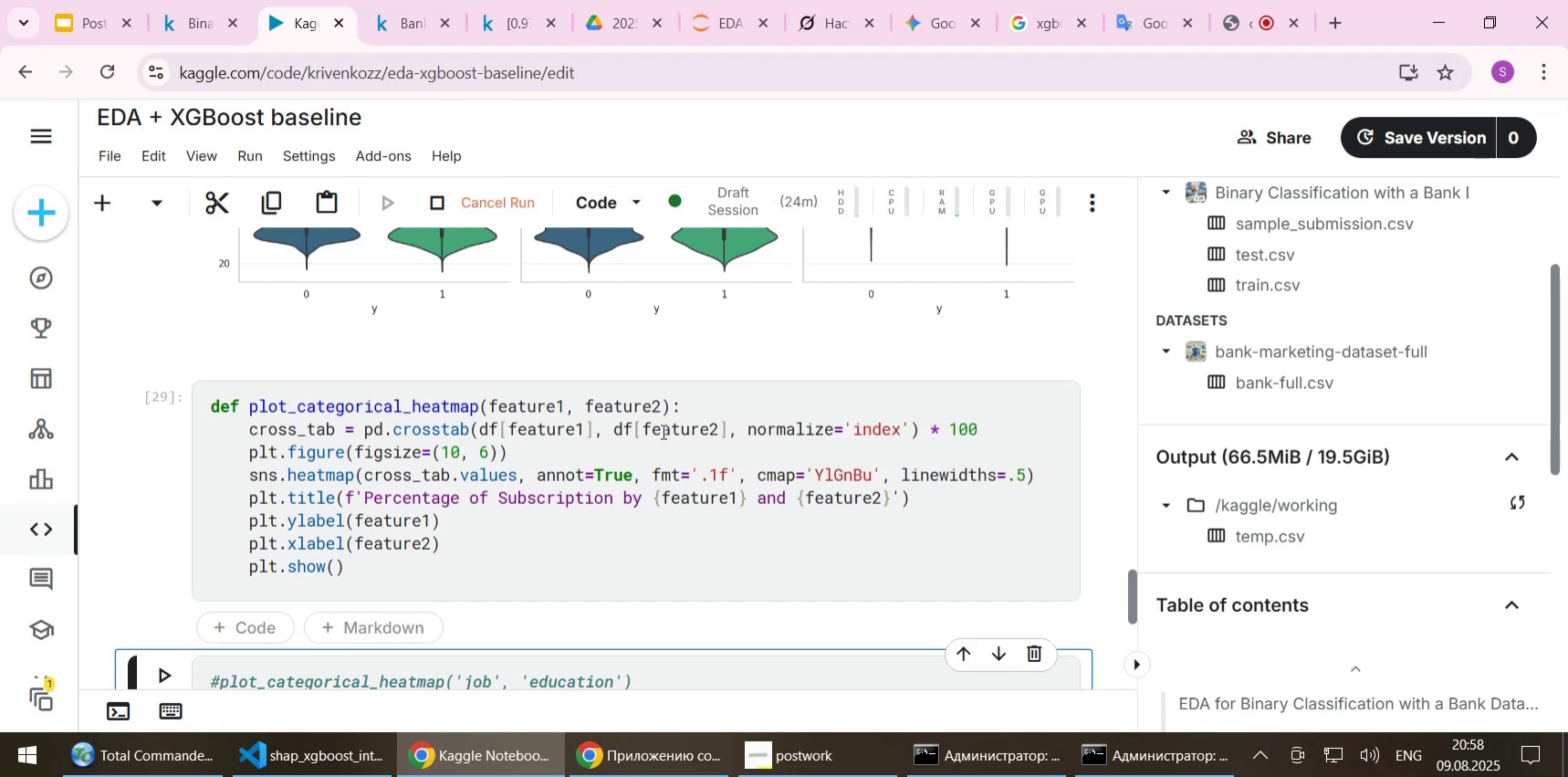 
key(Shift+Enter)
 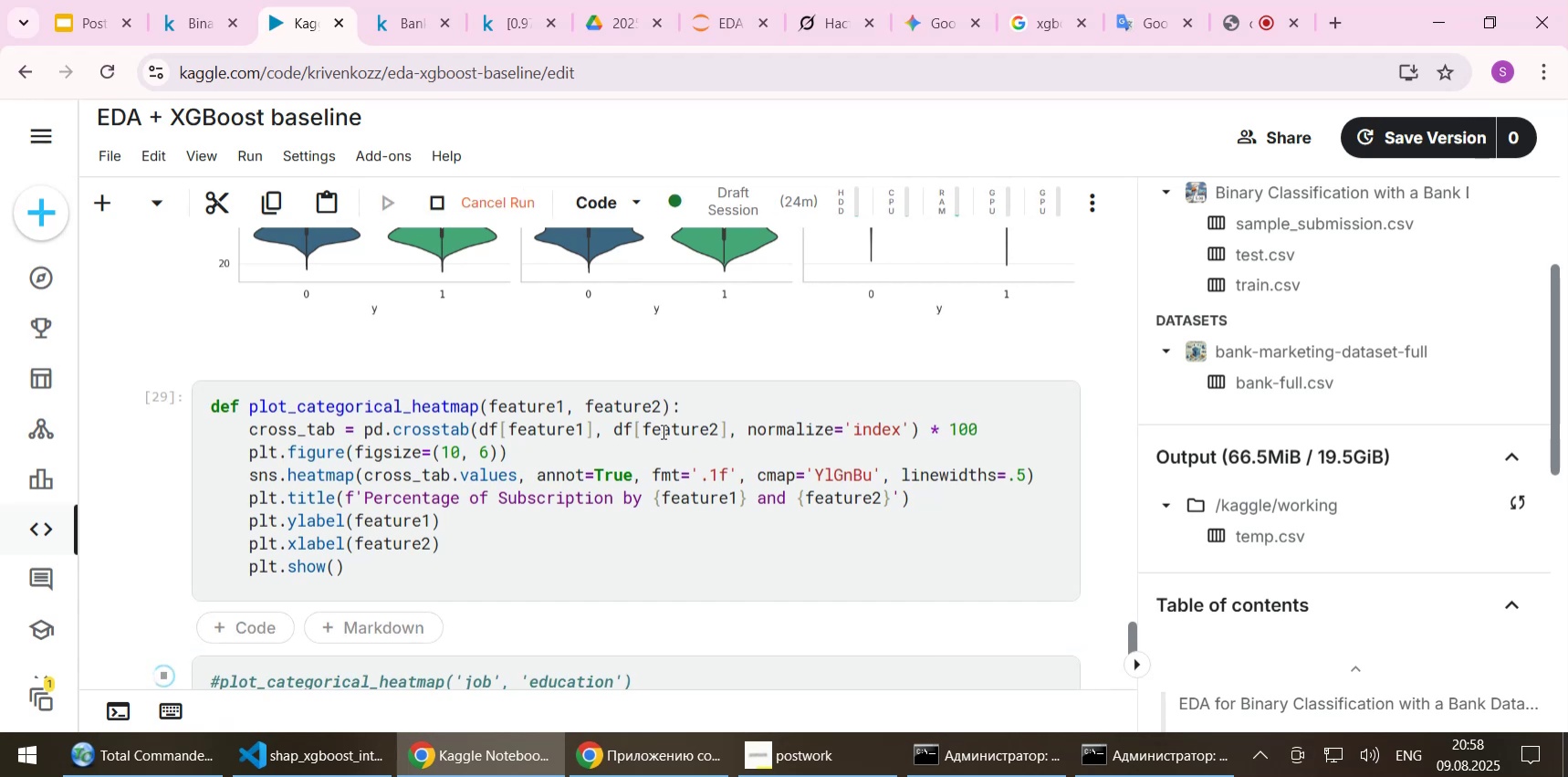 
scroll: coordinate [664, 365], scroll_direction: down, amount: 7.0
 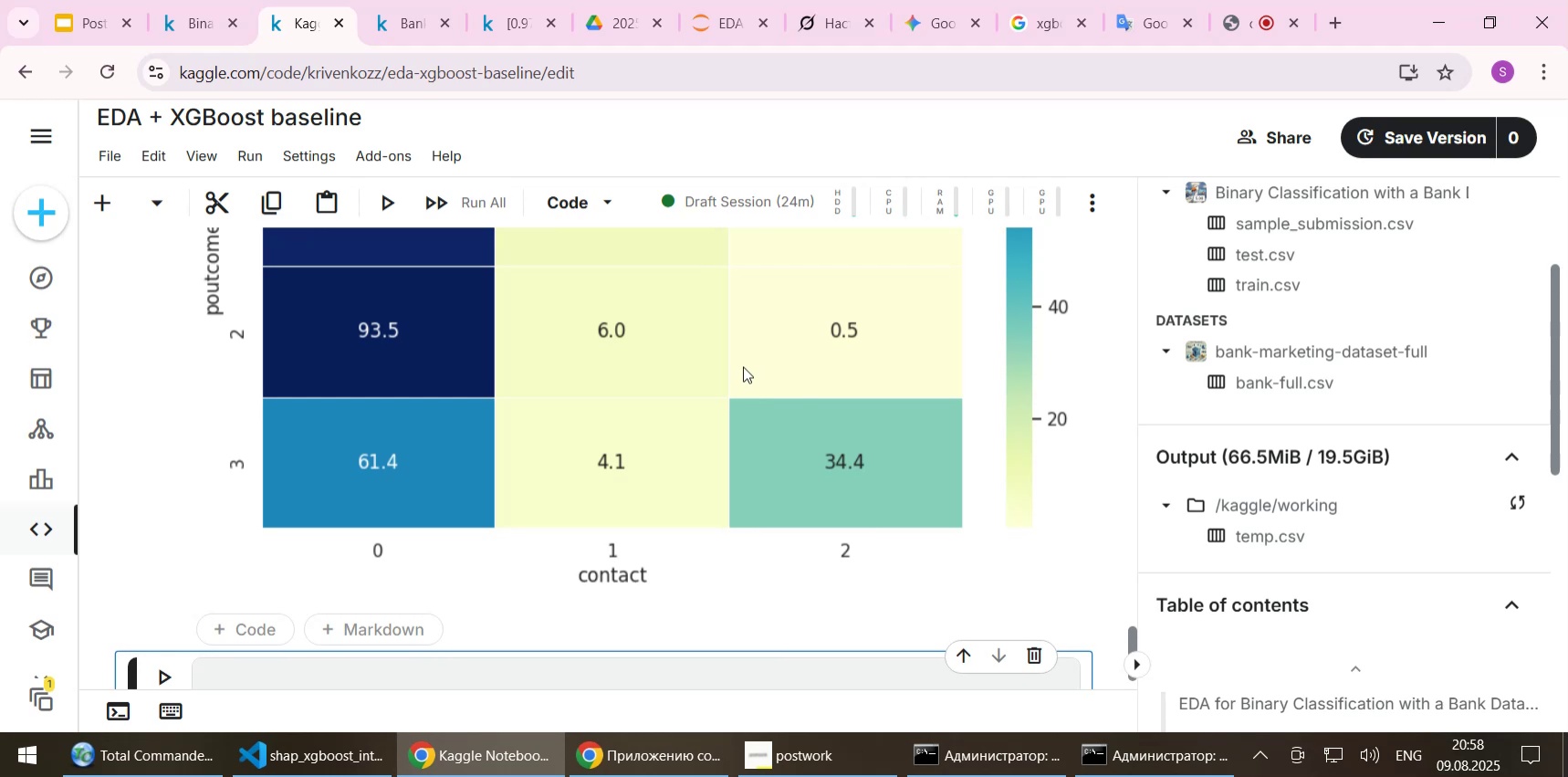 
scroll: coordinate [742, 367], scroll_direction: up, amount: 7.0
 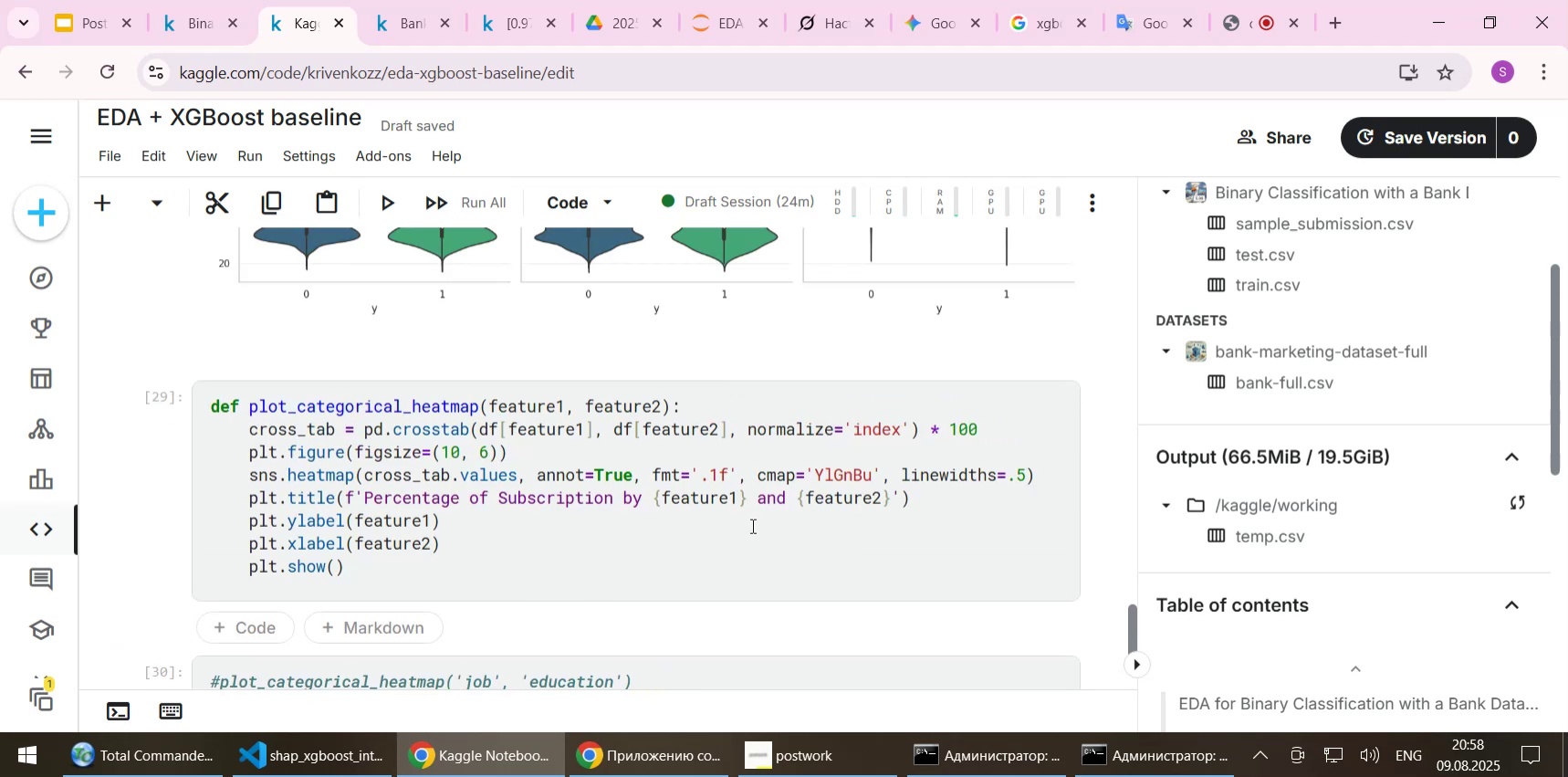 
wait(6.18)
 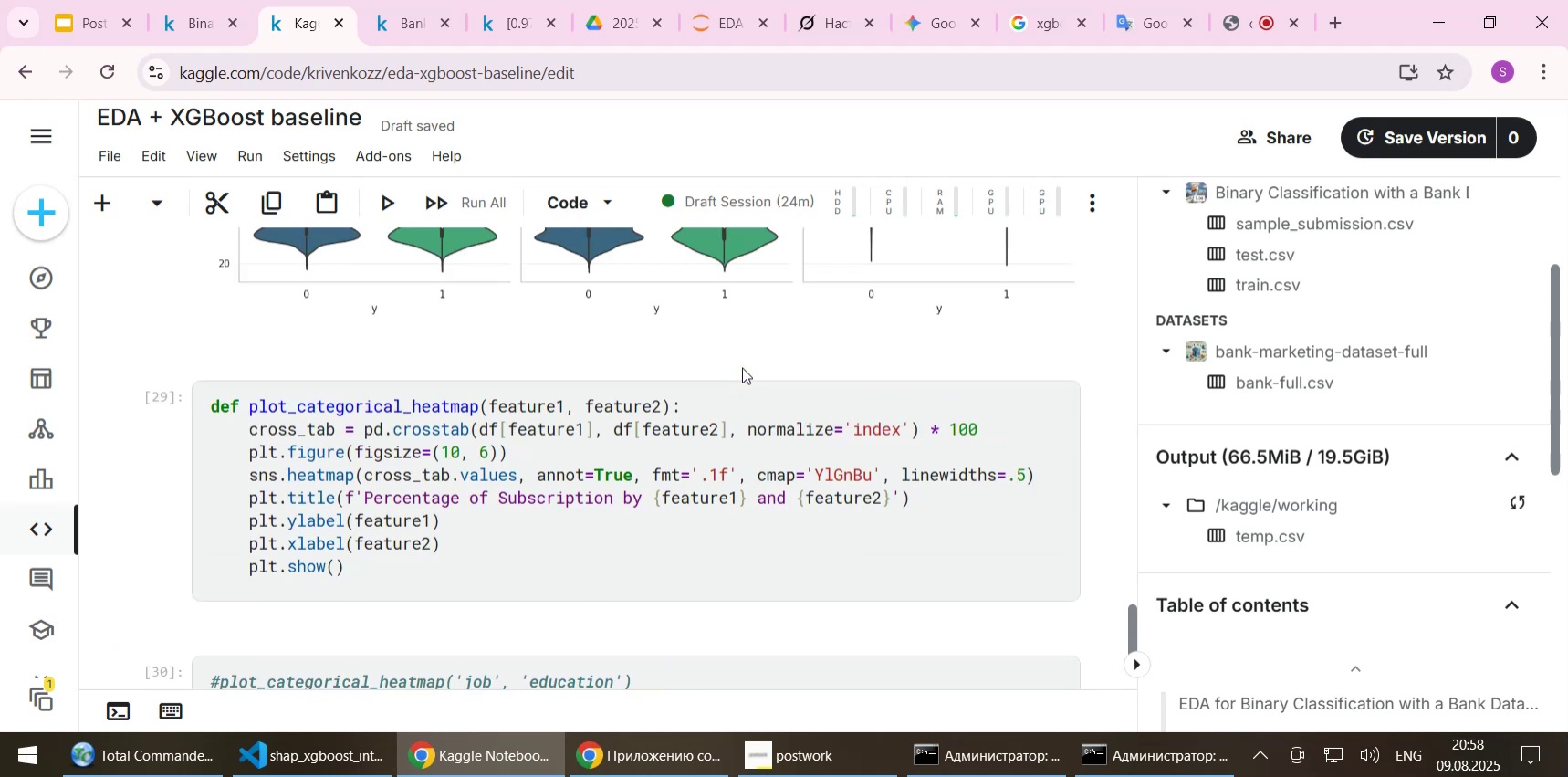 
scroll: coordinate [759, 512], scroll_direction: down, amount: 2.0
 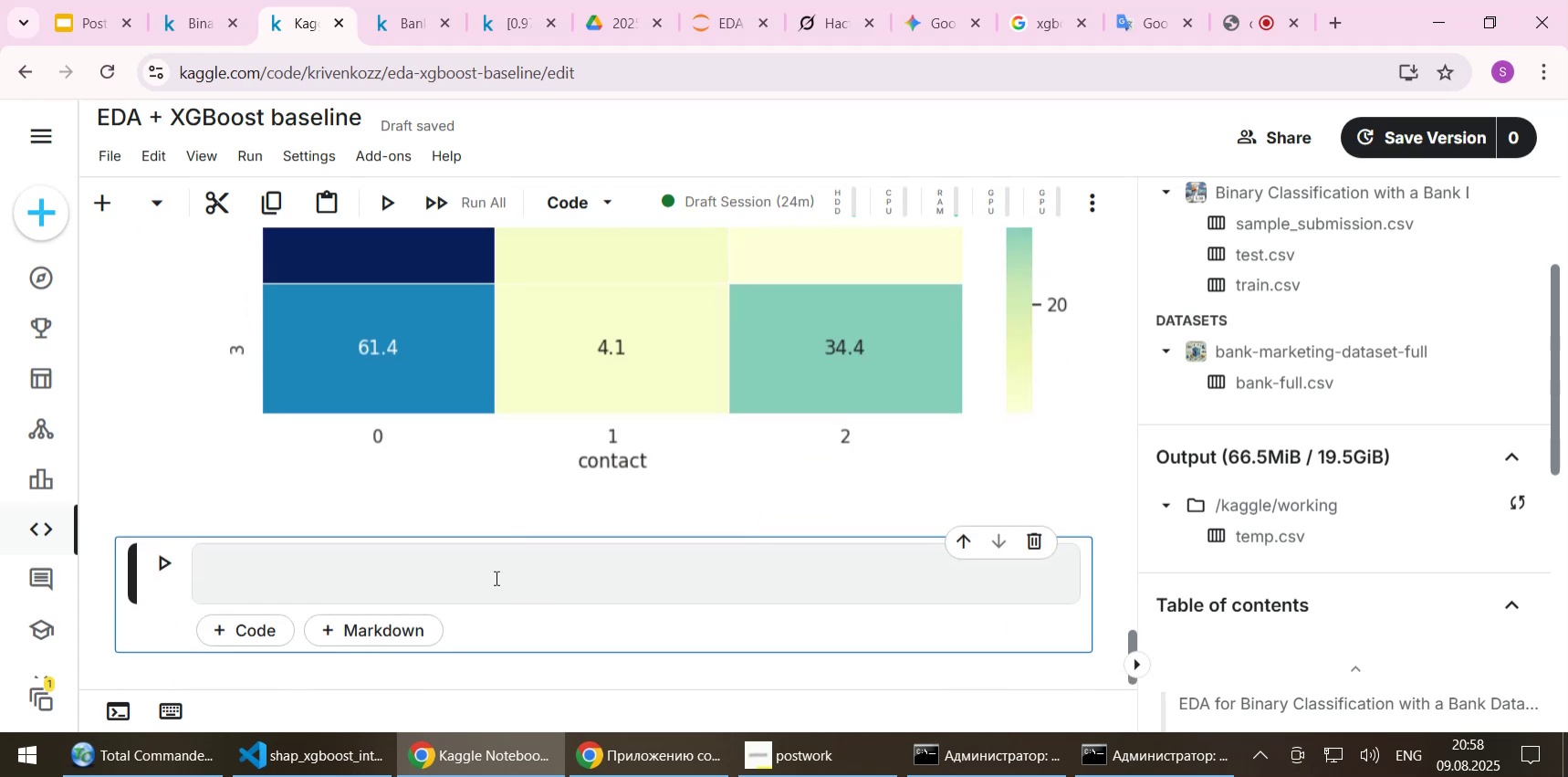 
left_click([492, 577])
 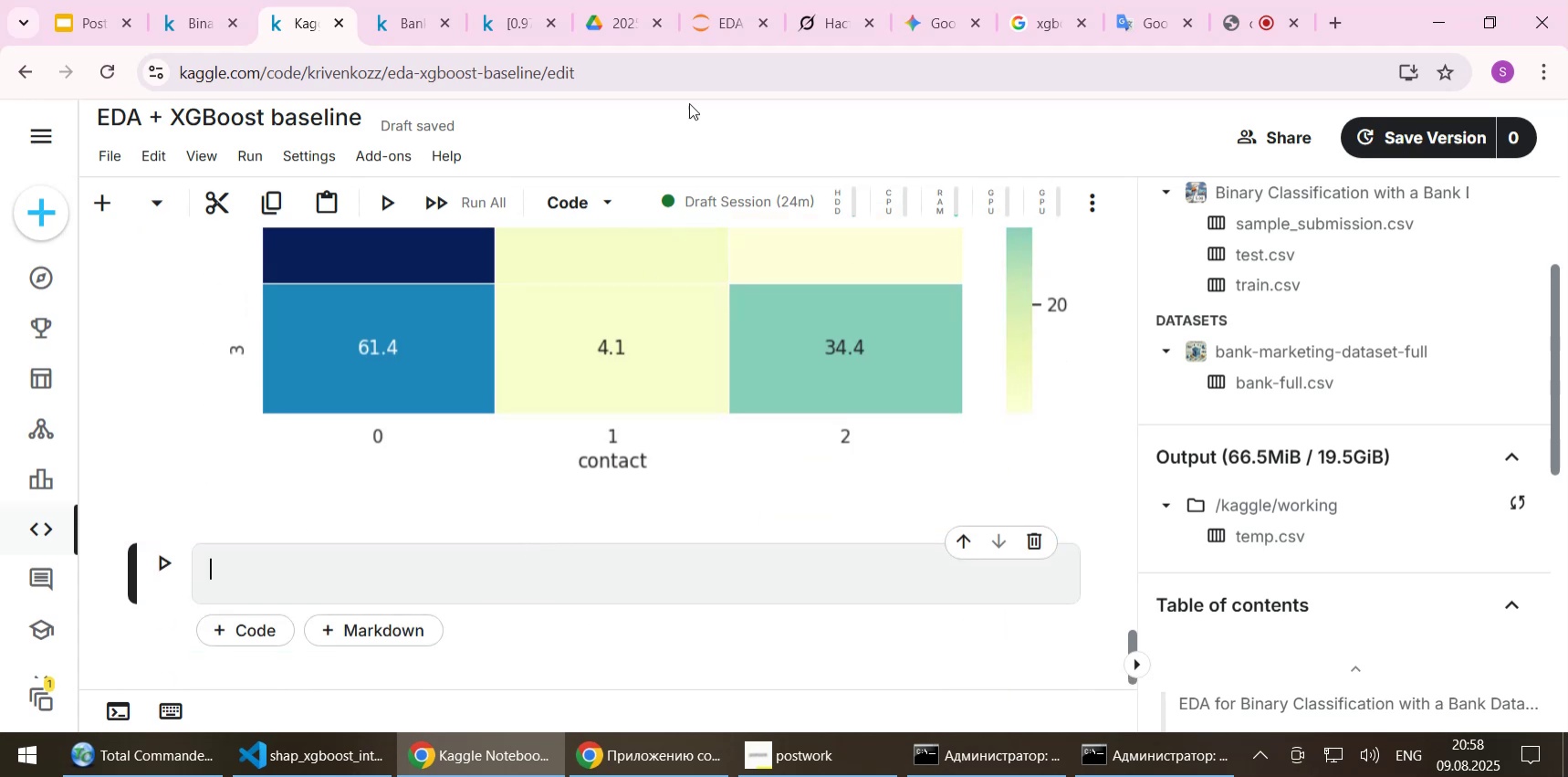 
left_click([724, 15])
 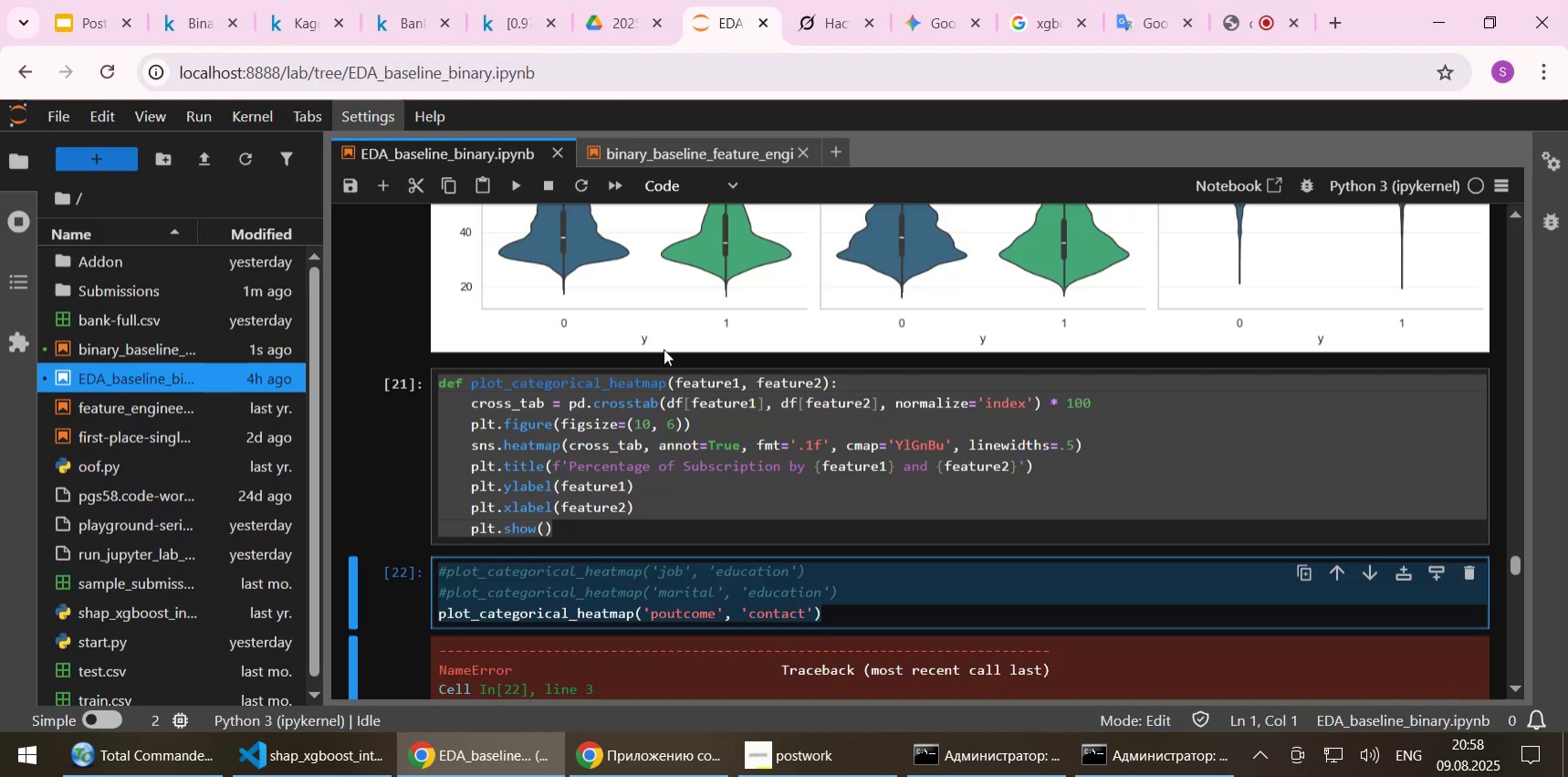 
scroll: coordinate [664, 373], scroll_direction: down, amount: 5.0
 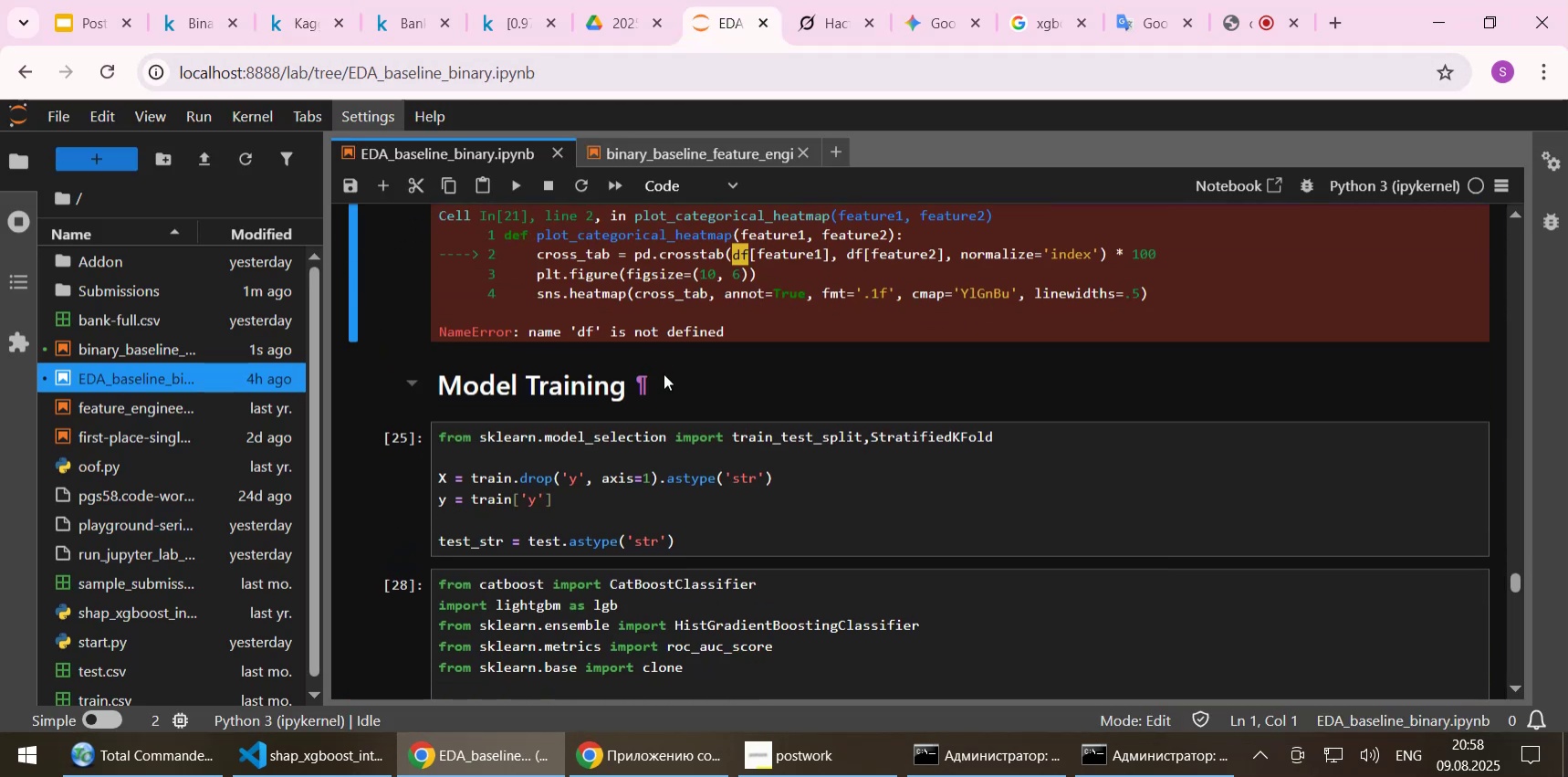 
scroll: coordinate [664, 373], scroll_direction: up, amount: 3.0
 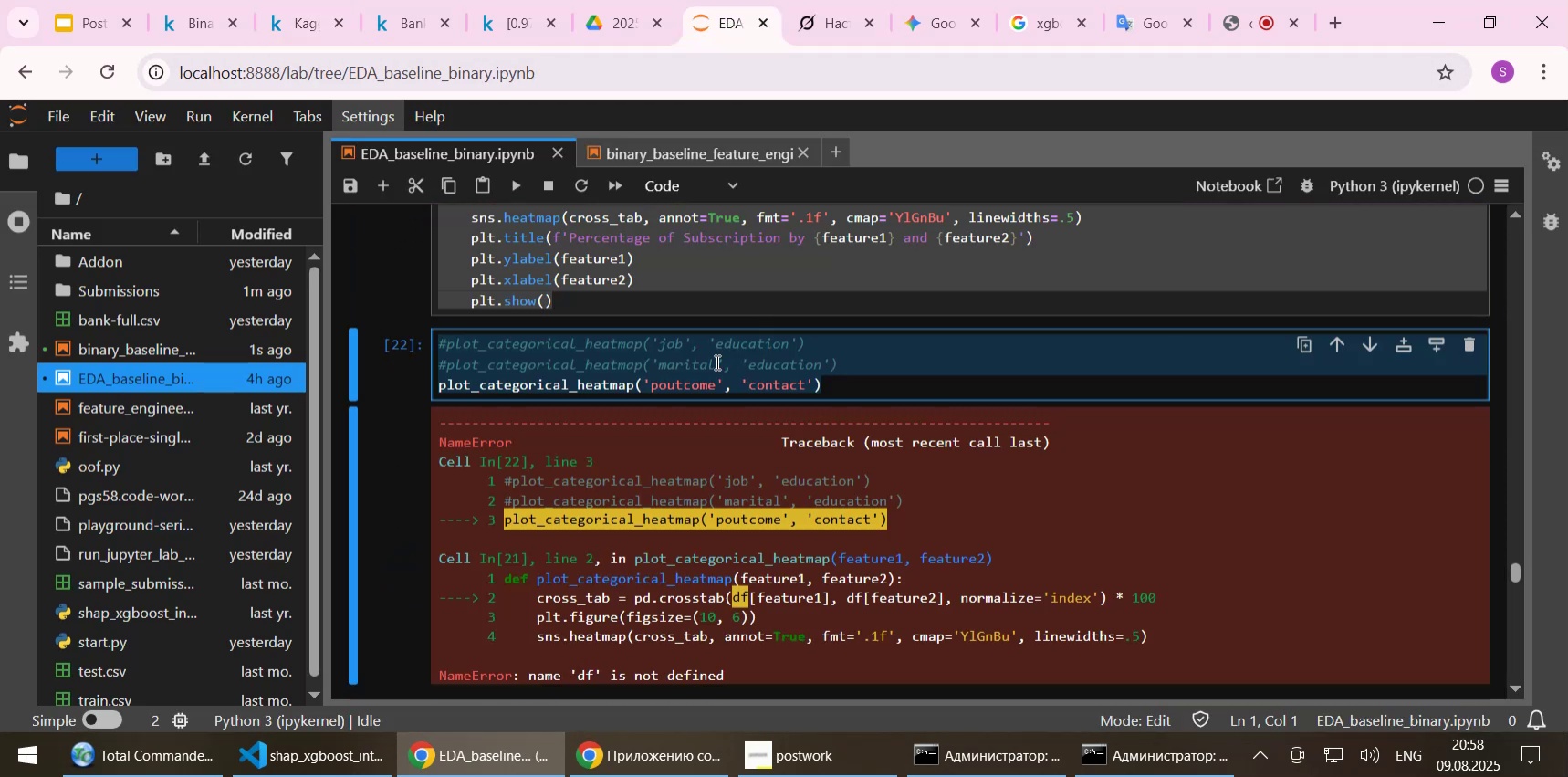 
left_click([772, 345])
 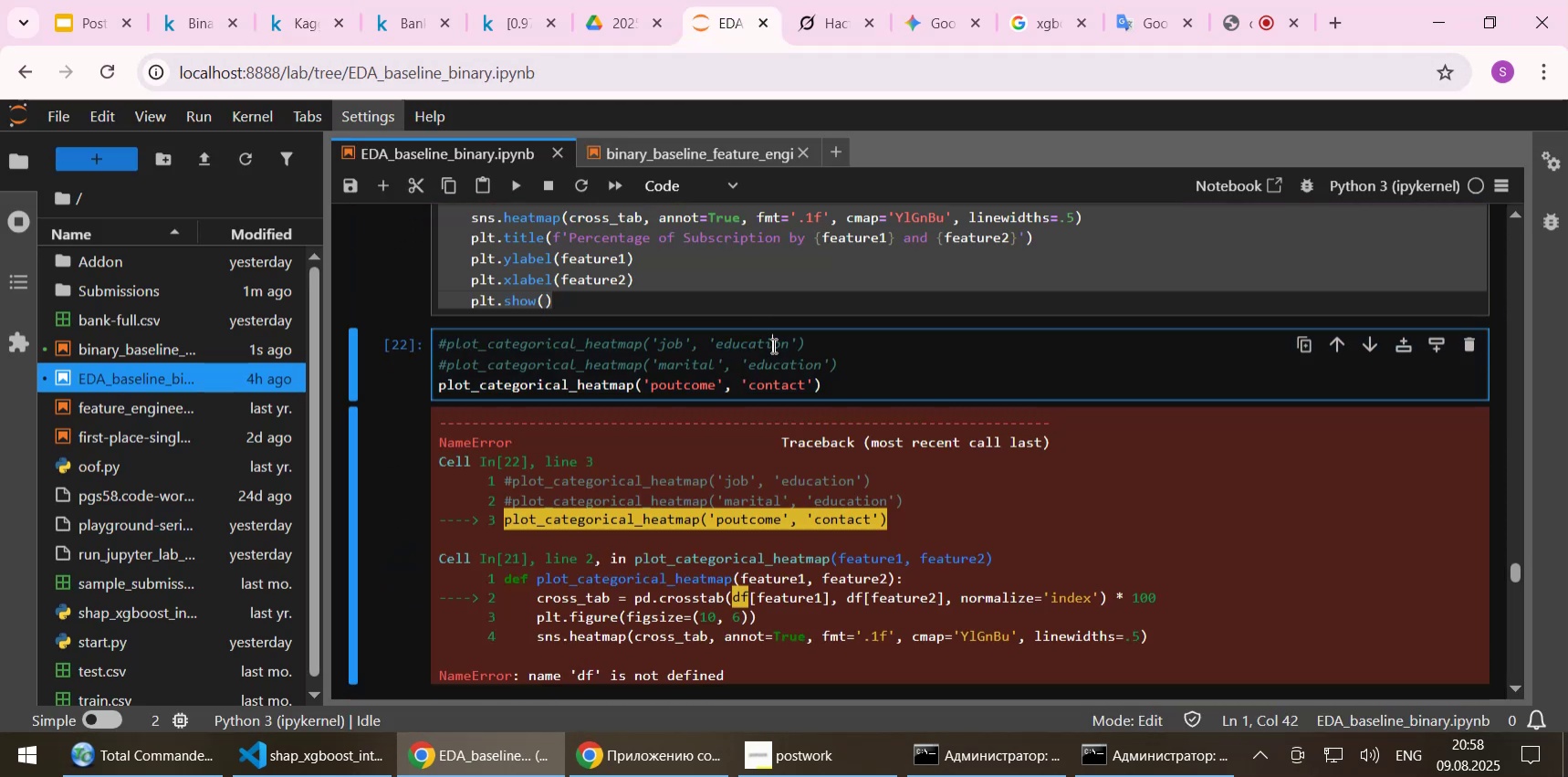 
key(Shift+Enter)
 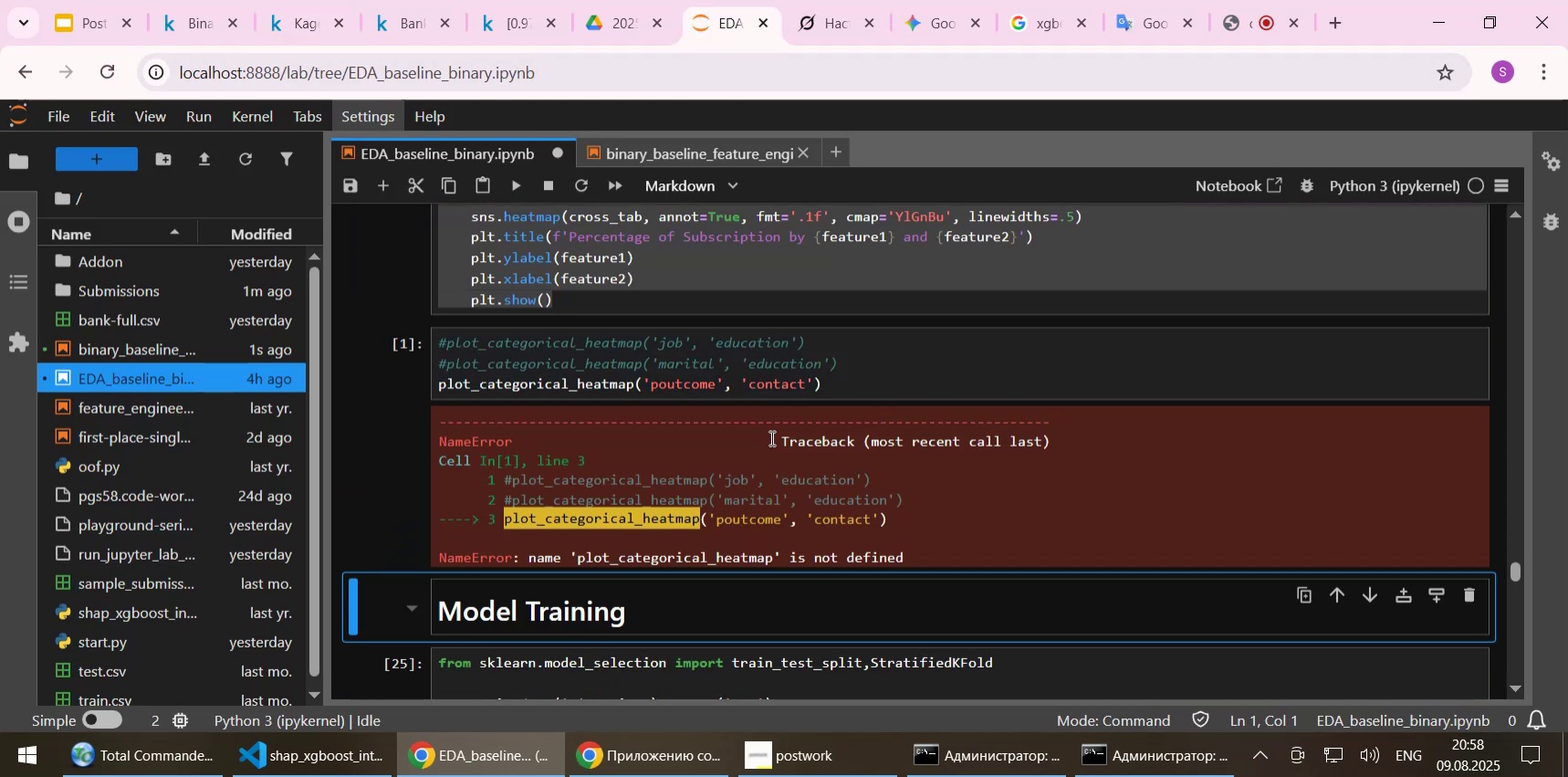 
scroll: coordinate [770, 467], scroll_direction: down, amount: 2.0
 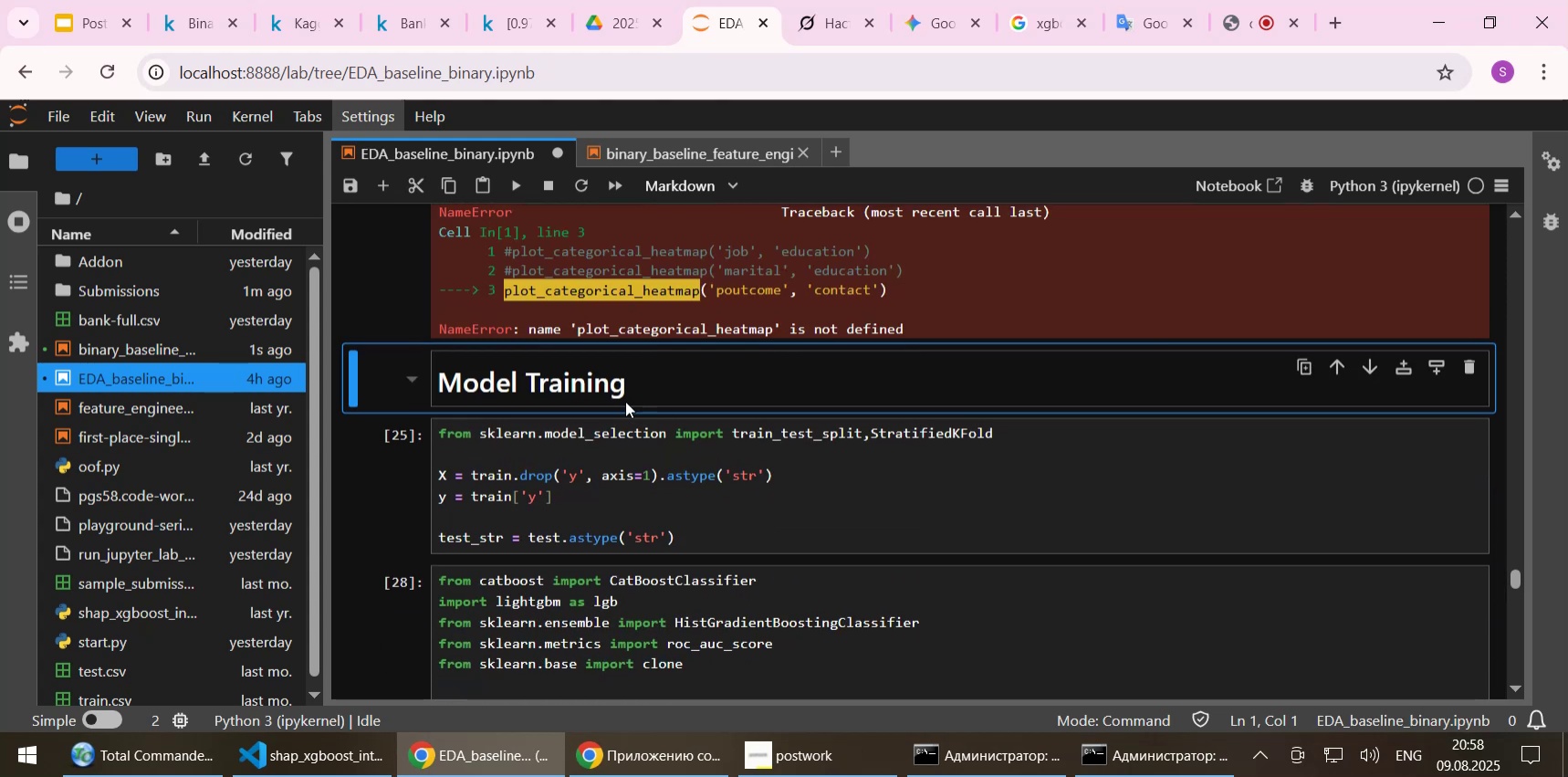 
double_click([565, 383])
 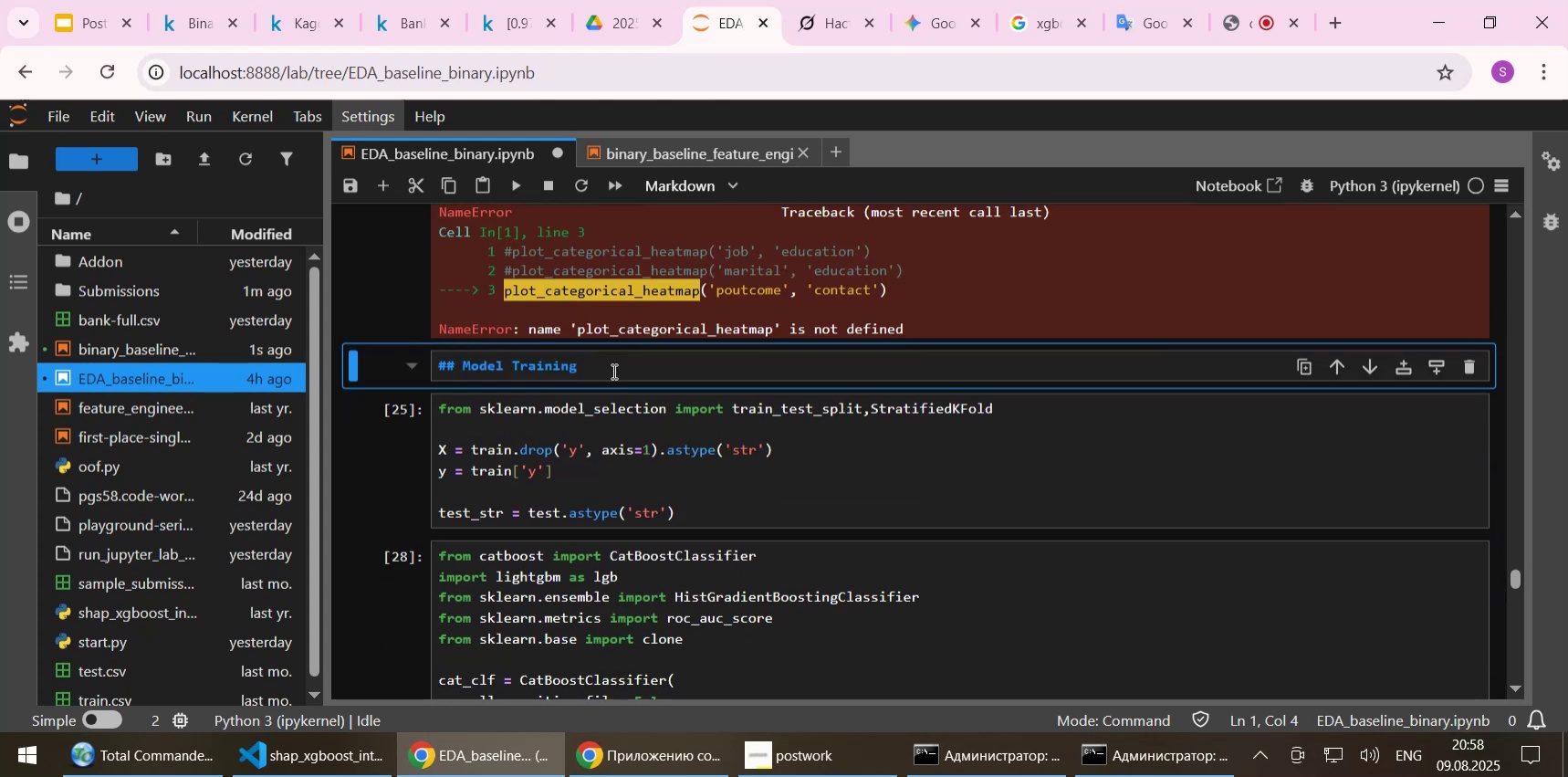 
left_click_drag(start_coordinate=[606, 367], to_coordinate=[410, 367])
 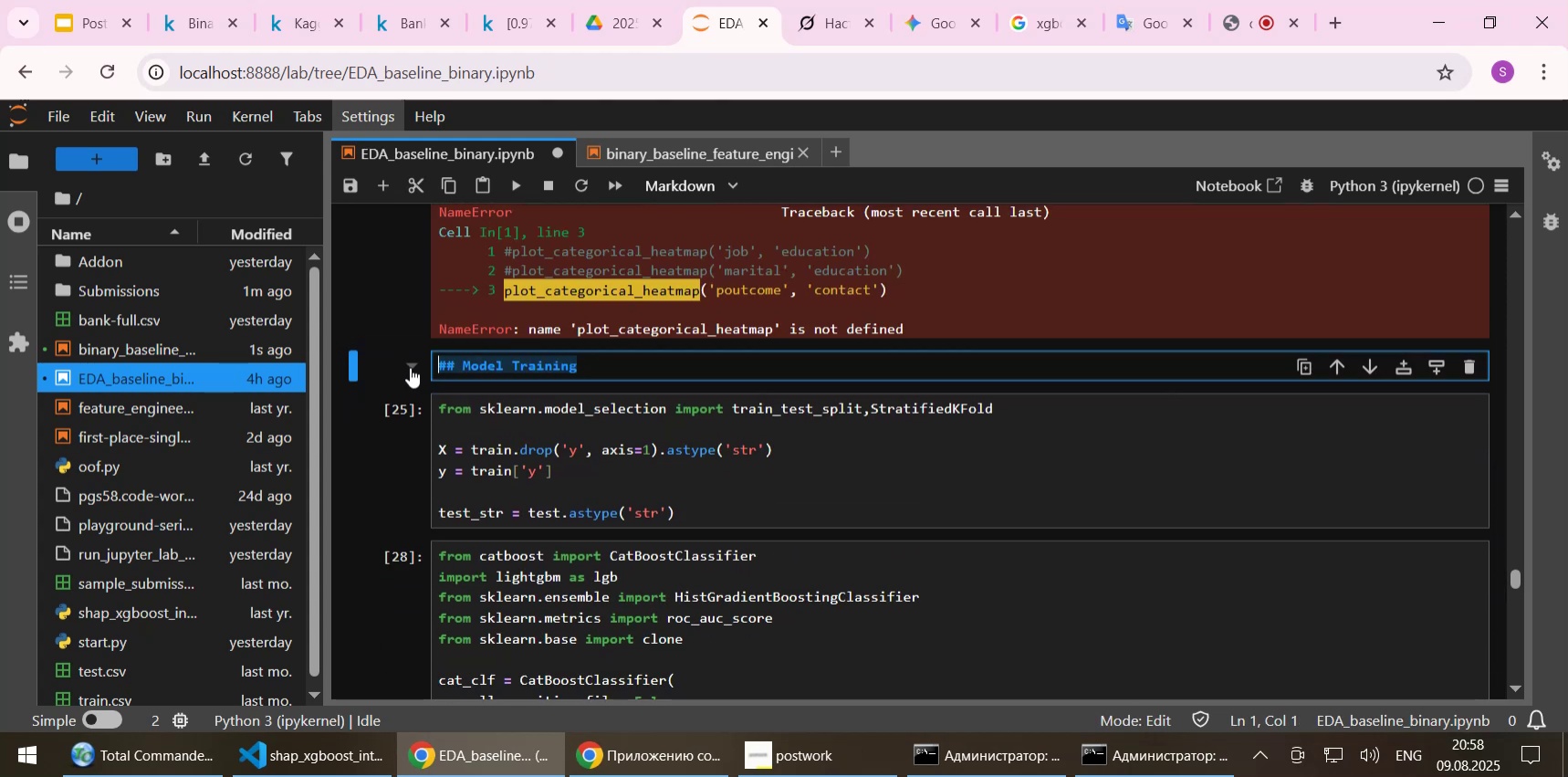 
key(Control+C)
 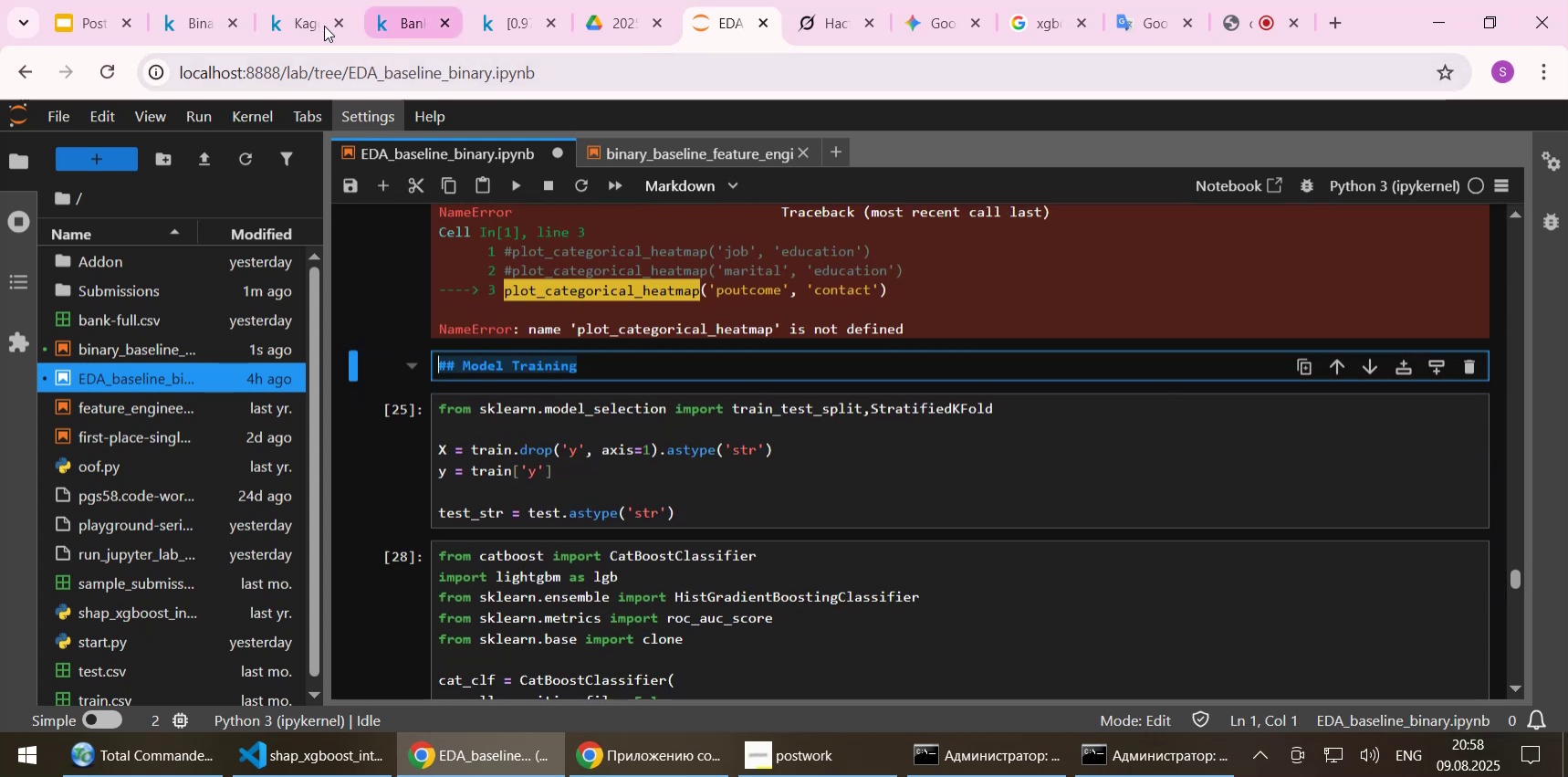 
left_click([305, 18])
 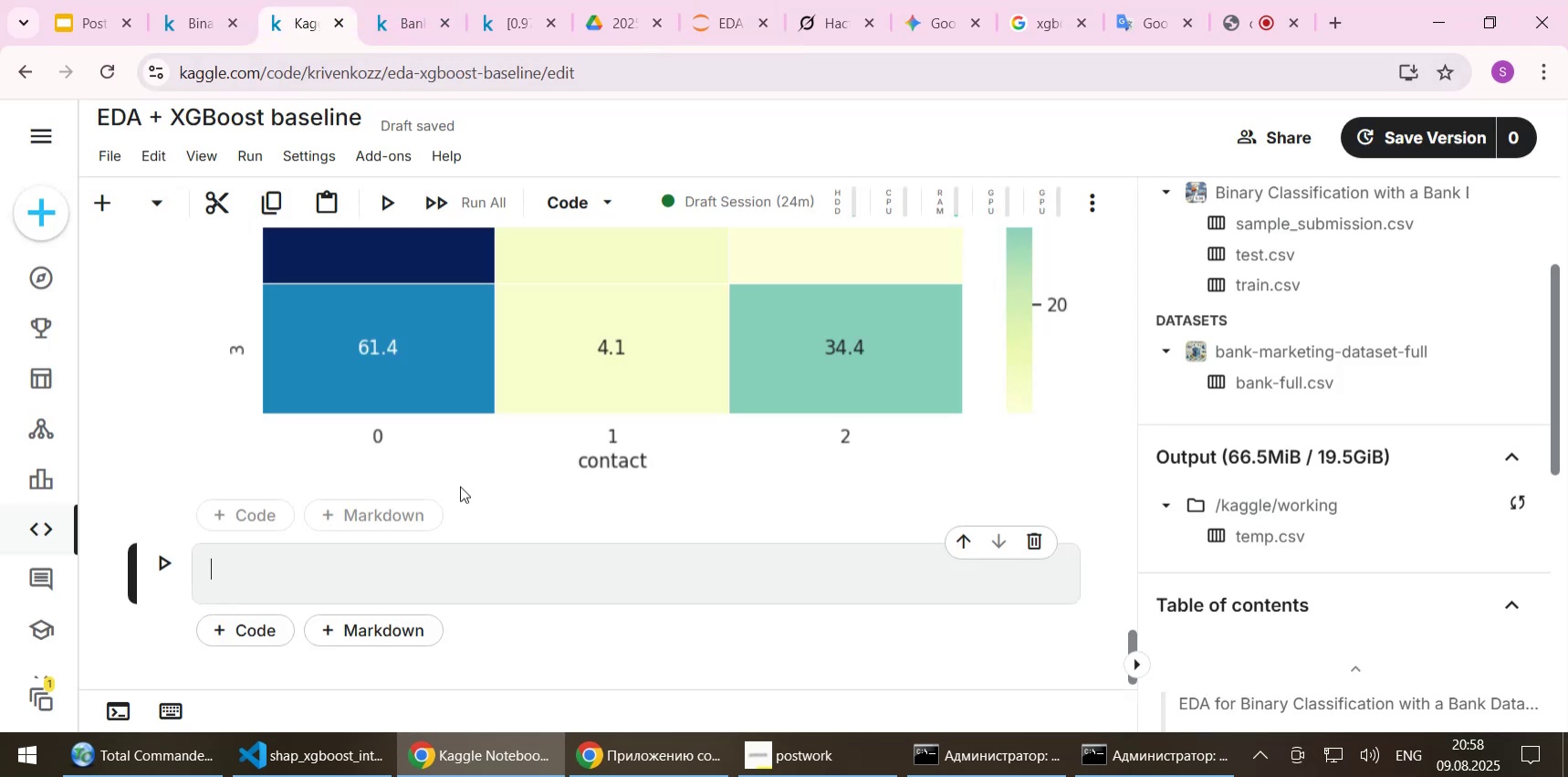 
key(Control+ControlLeft)
 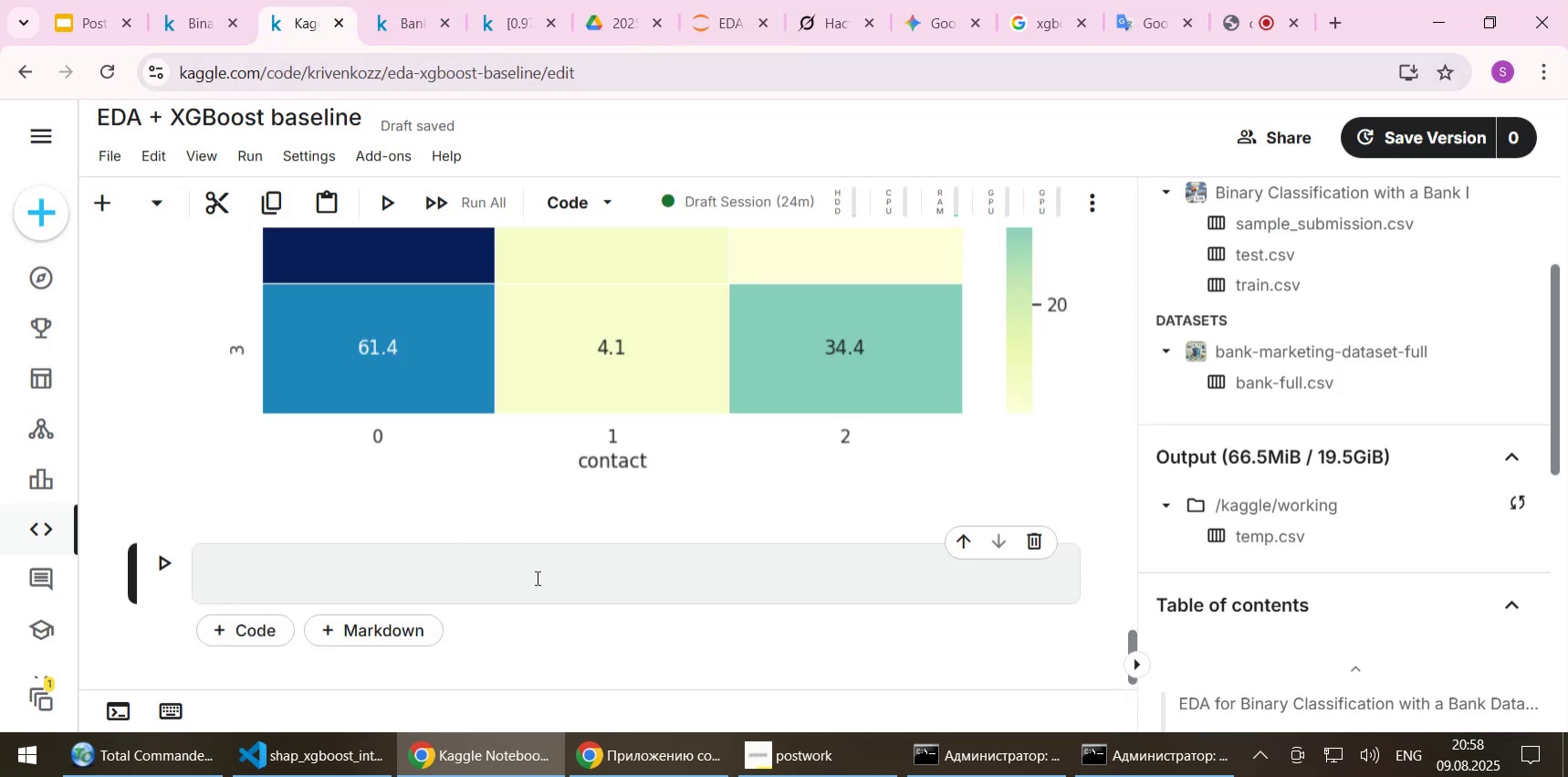 
key(Control+V)
 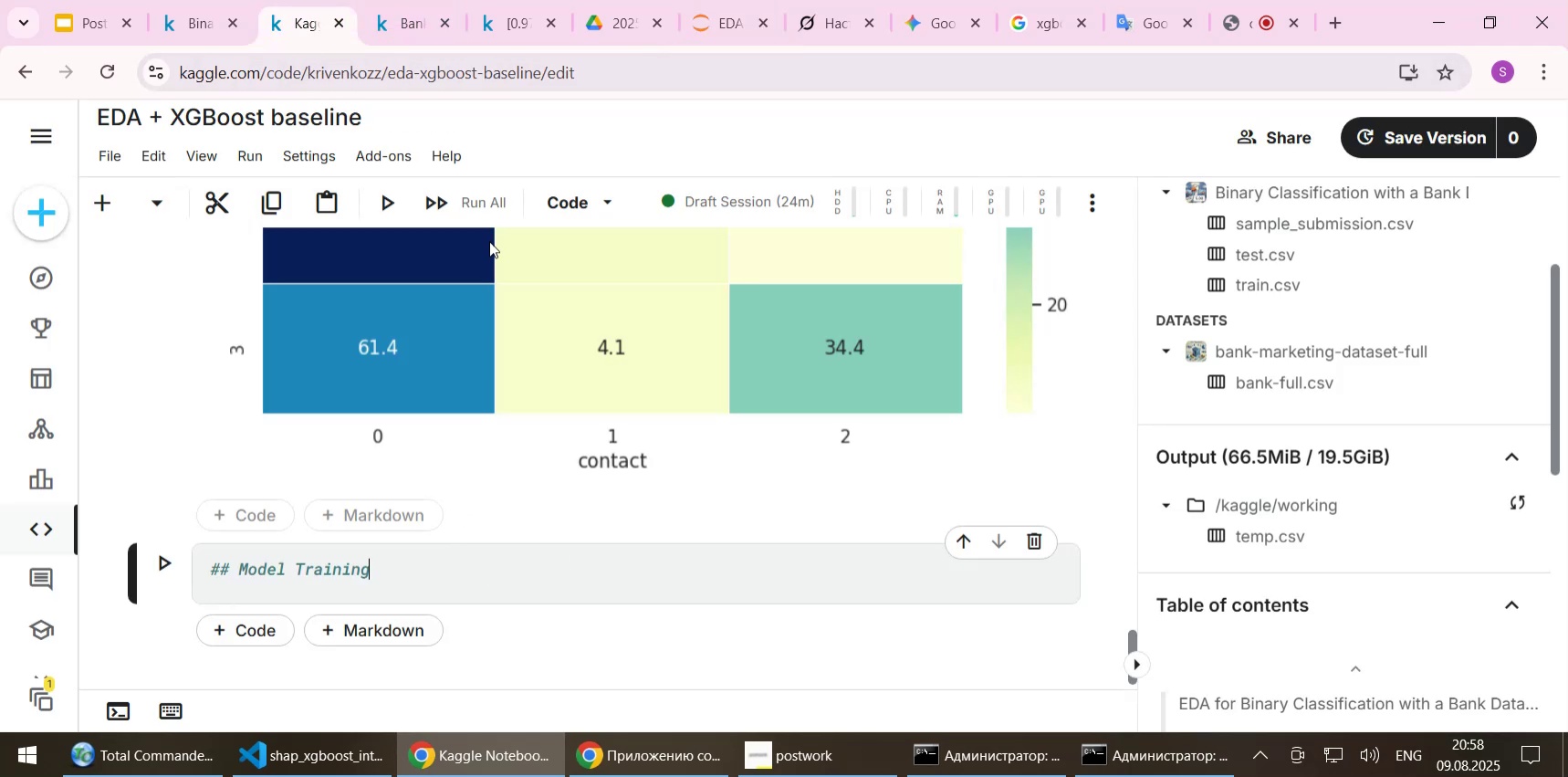 
left_click([543, 205])
 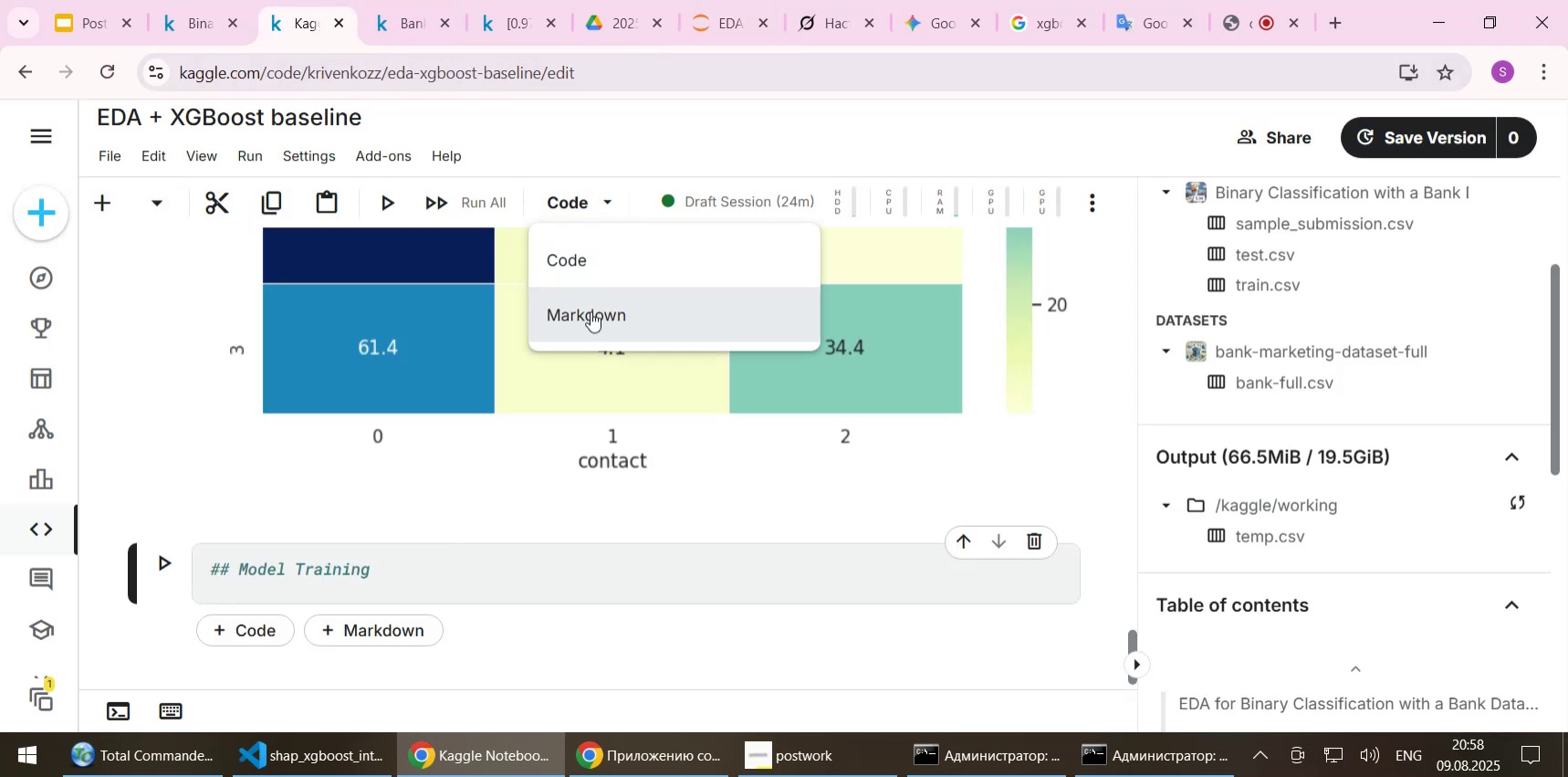 
left_click([591, 311])
 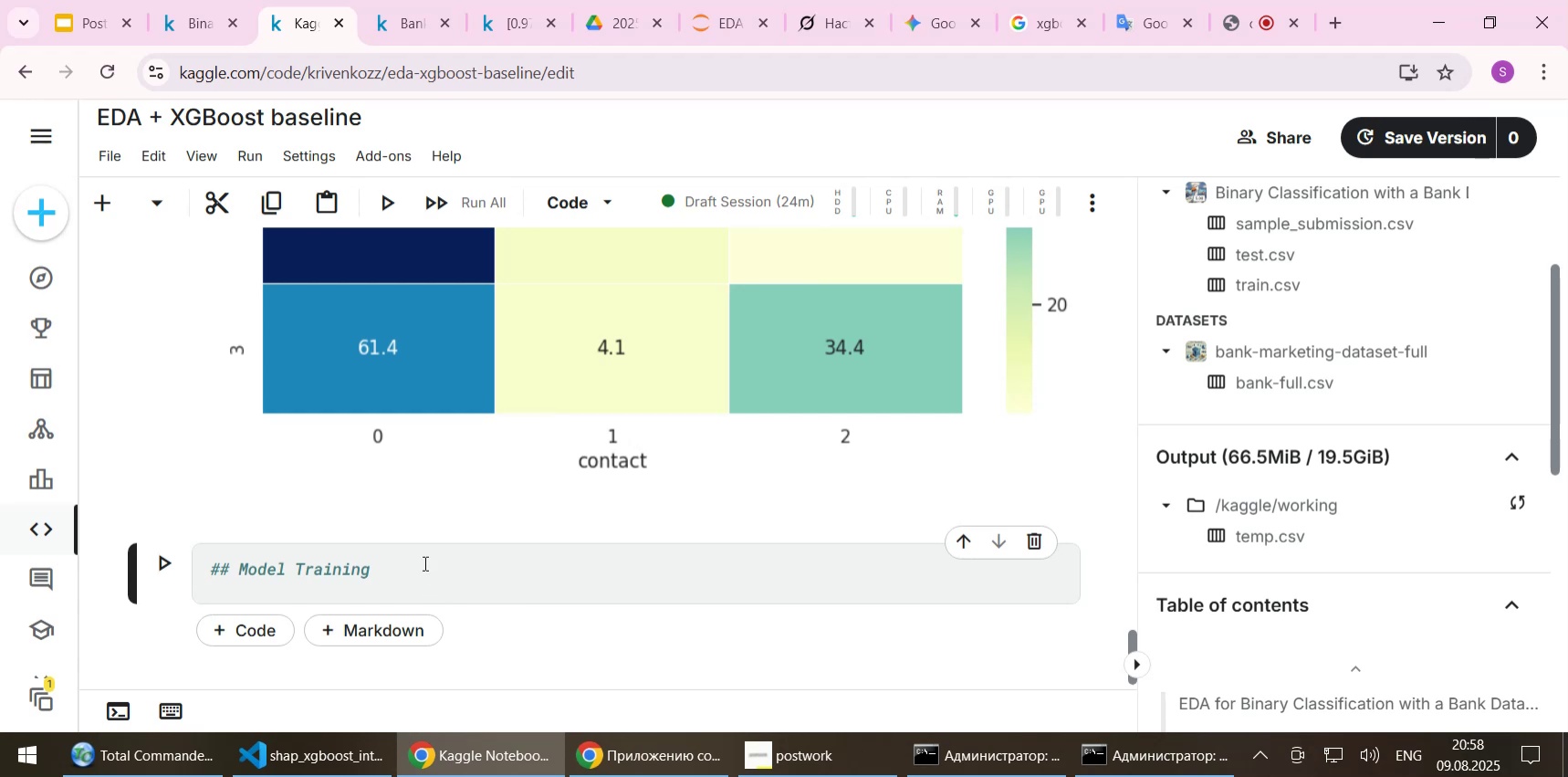 
left_click([421, 565])
 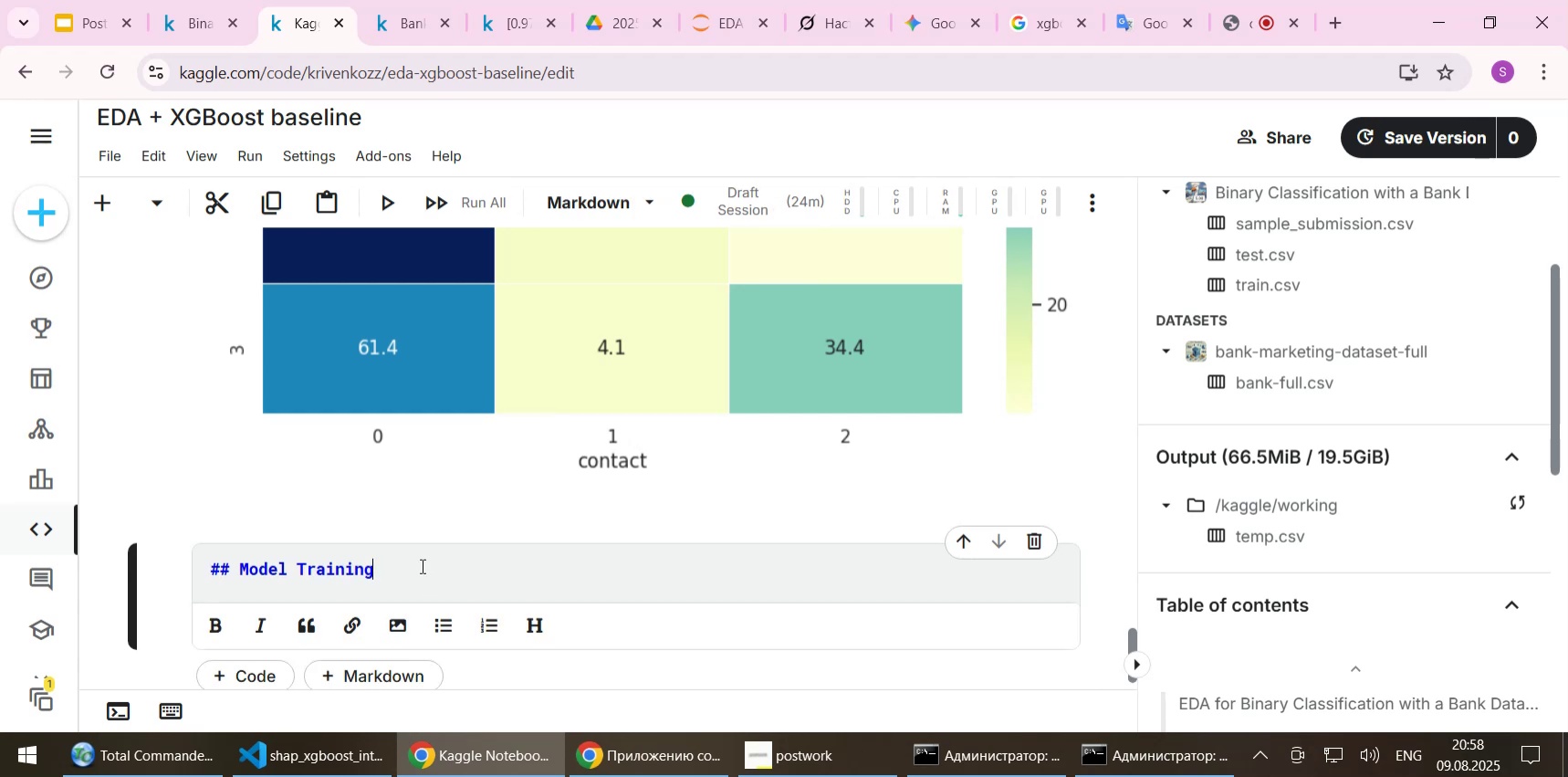 
key(Shift+Enter)
 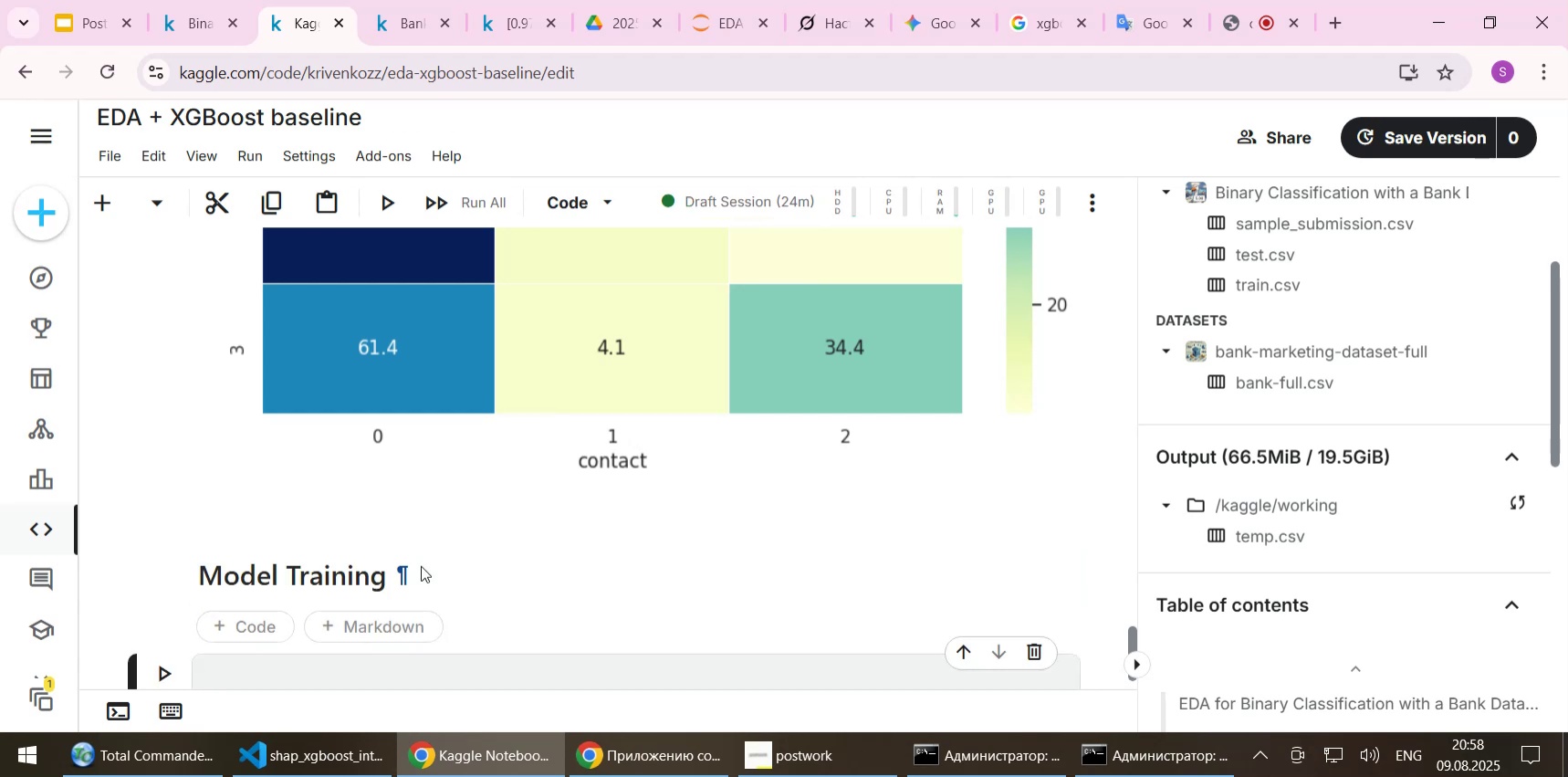 
scroll: coordinate [434, 572], scroll_direction: down, amount: 1.0
 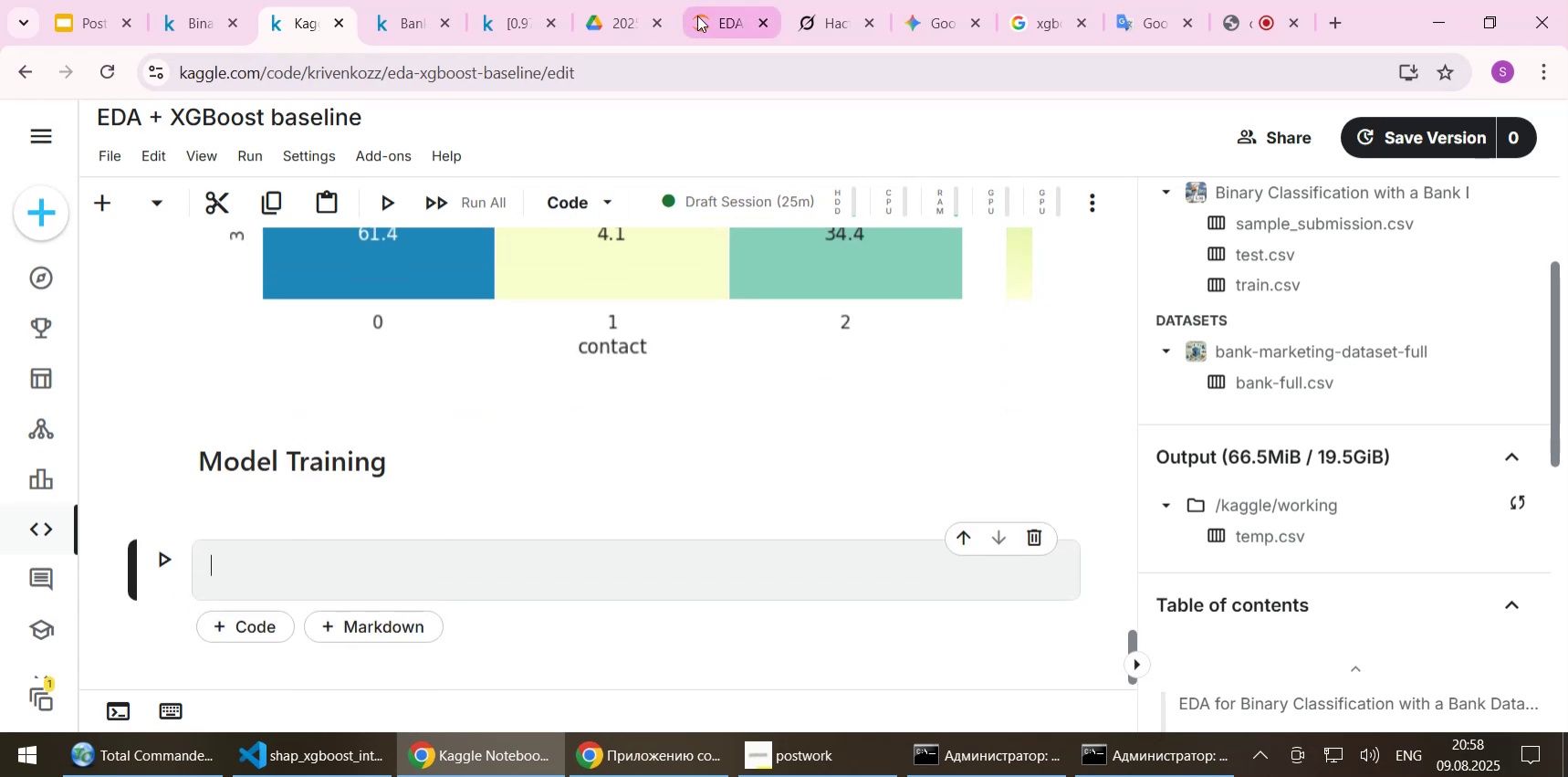 
left_click([710, 22])
 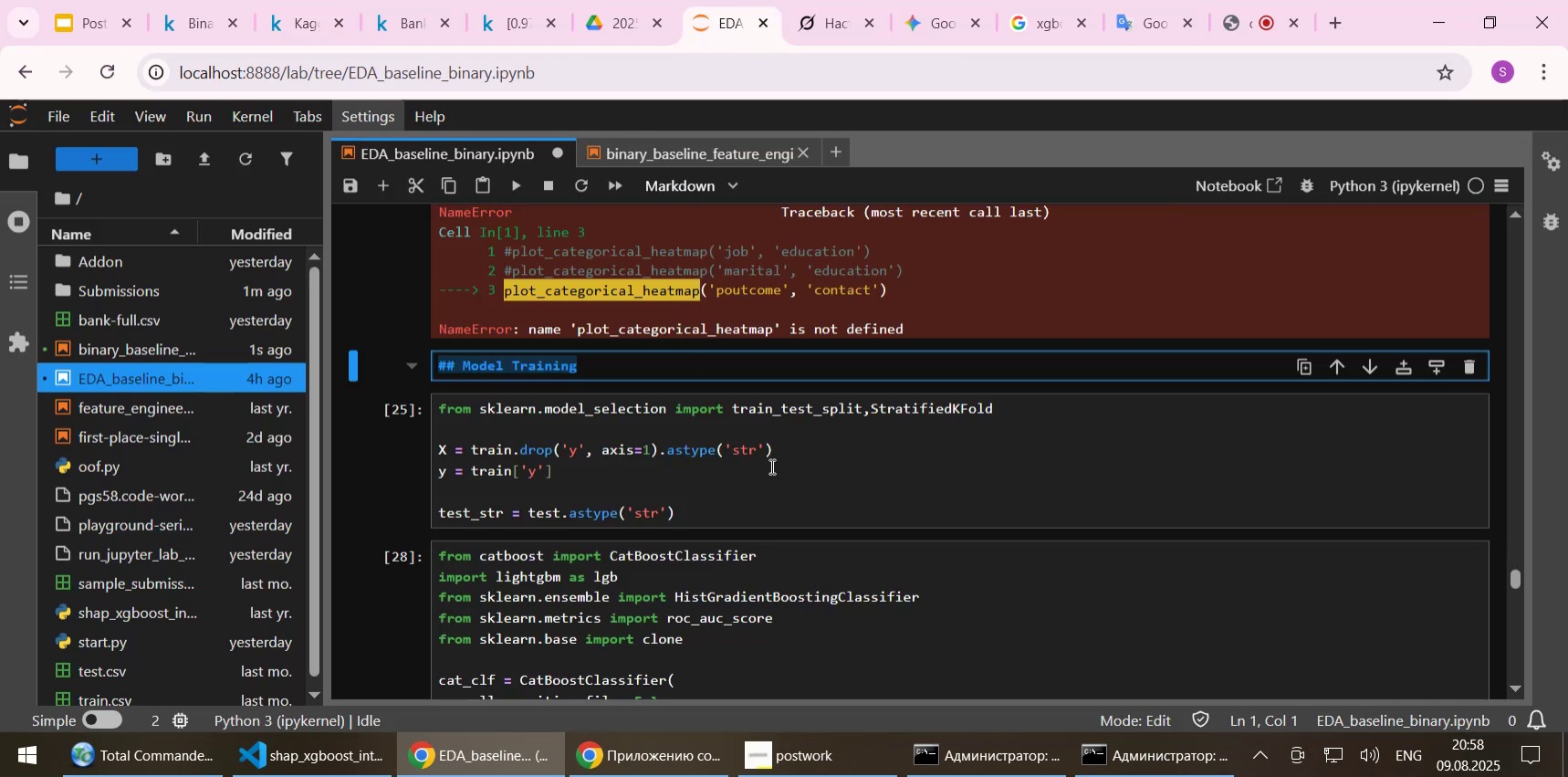 
key(Shift+Enter)
 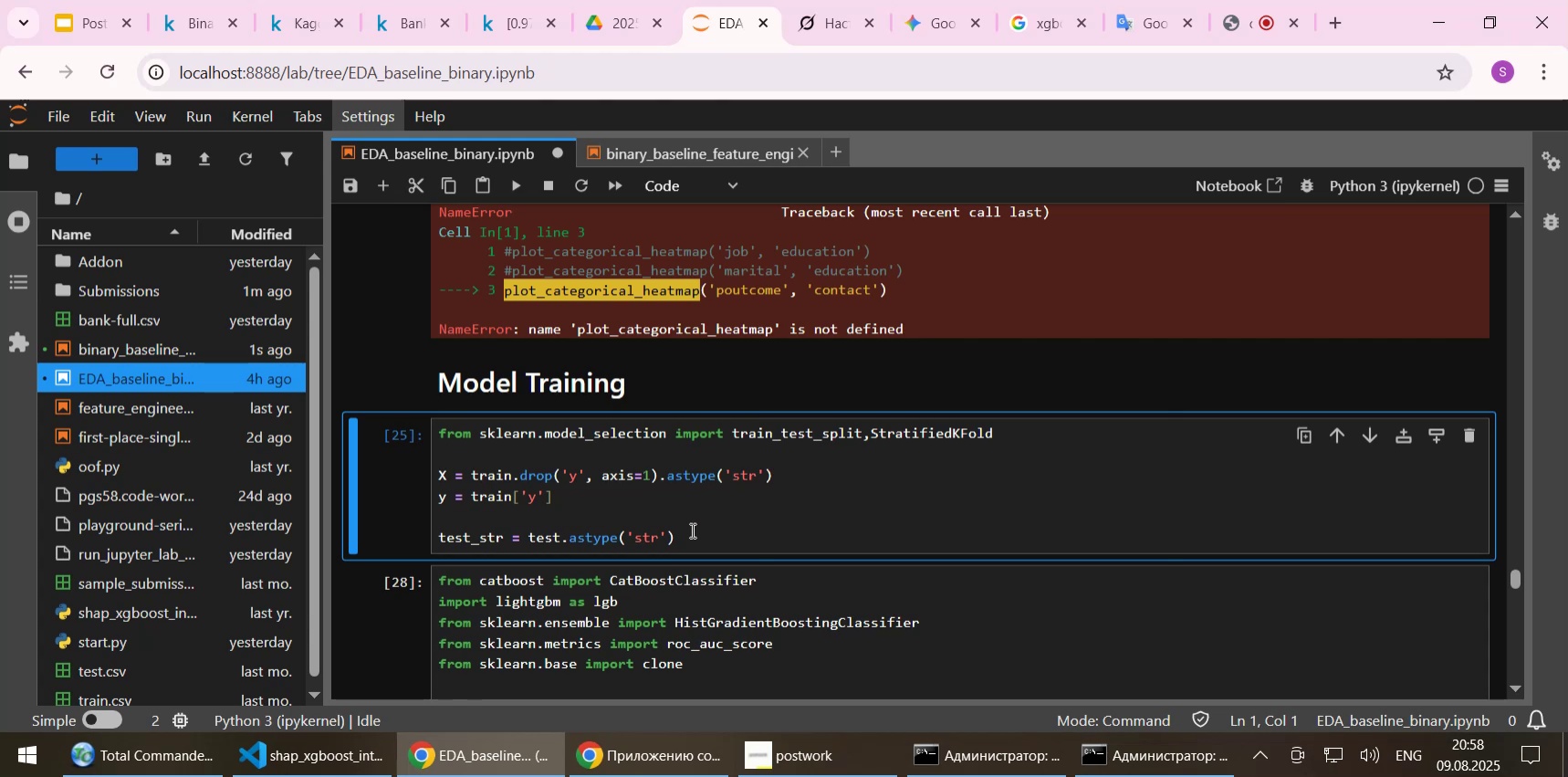 
left_click_drag(start_coordinate=[701, 533], to_coordinate=[439, 417])
 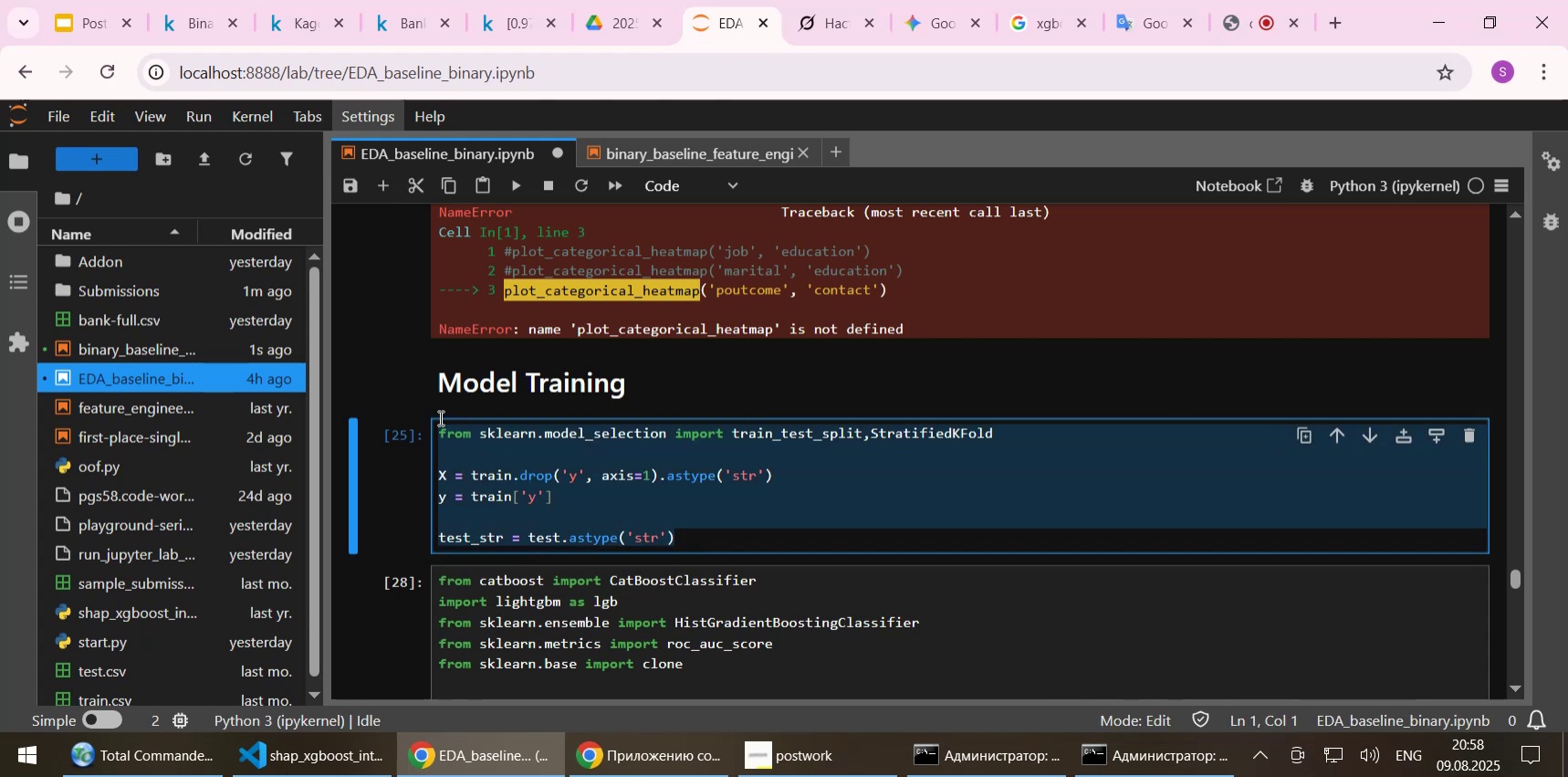 
key(Control+C)
 